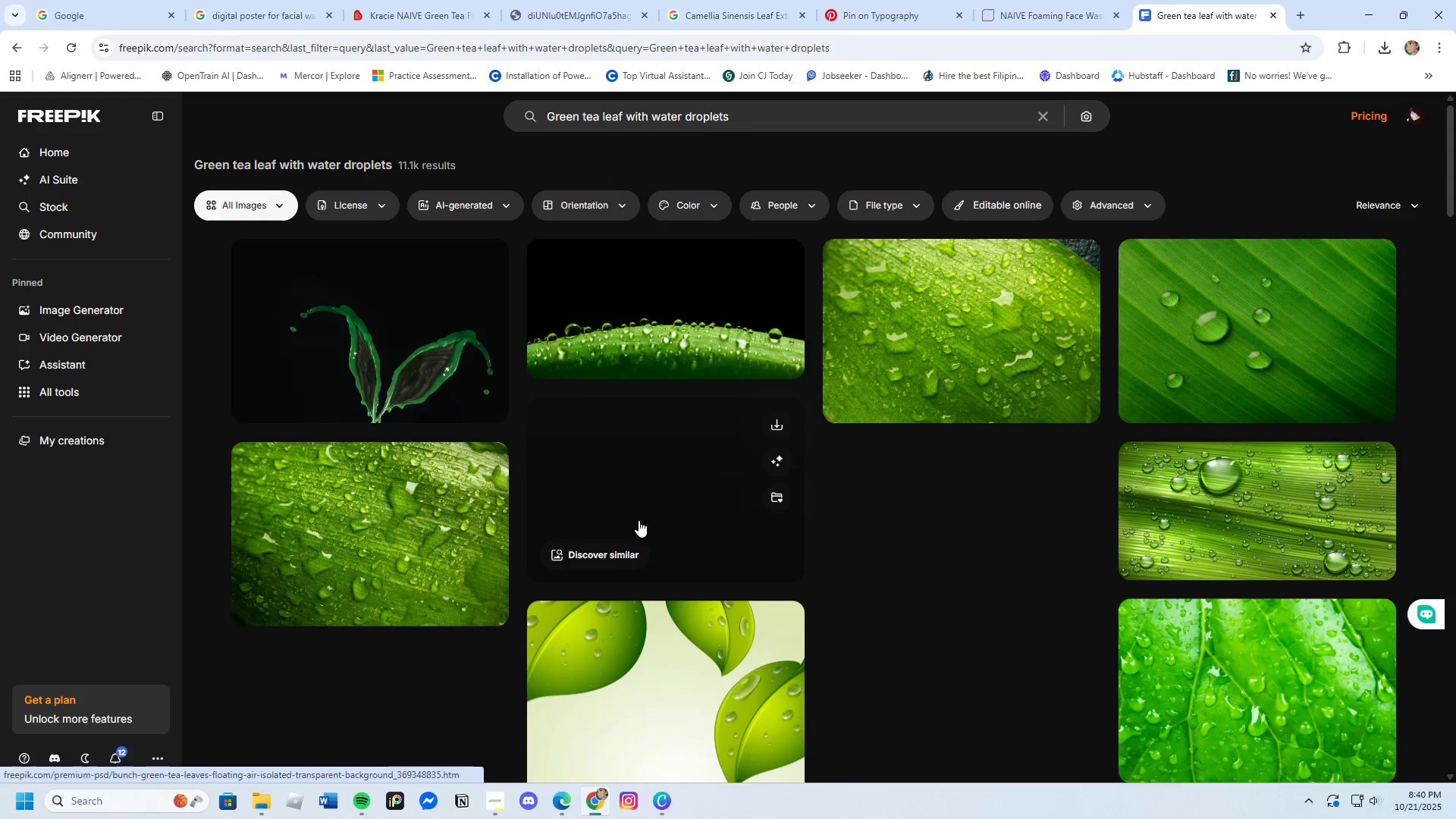 
scroll: coordinate [657, 604], scroll_direction: down, amount: 4.0
 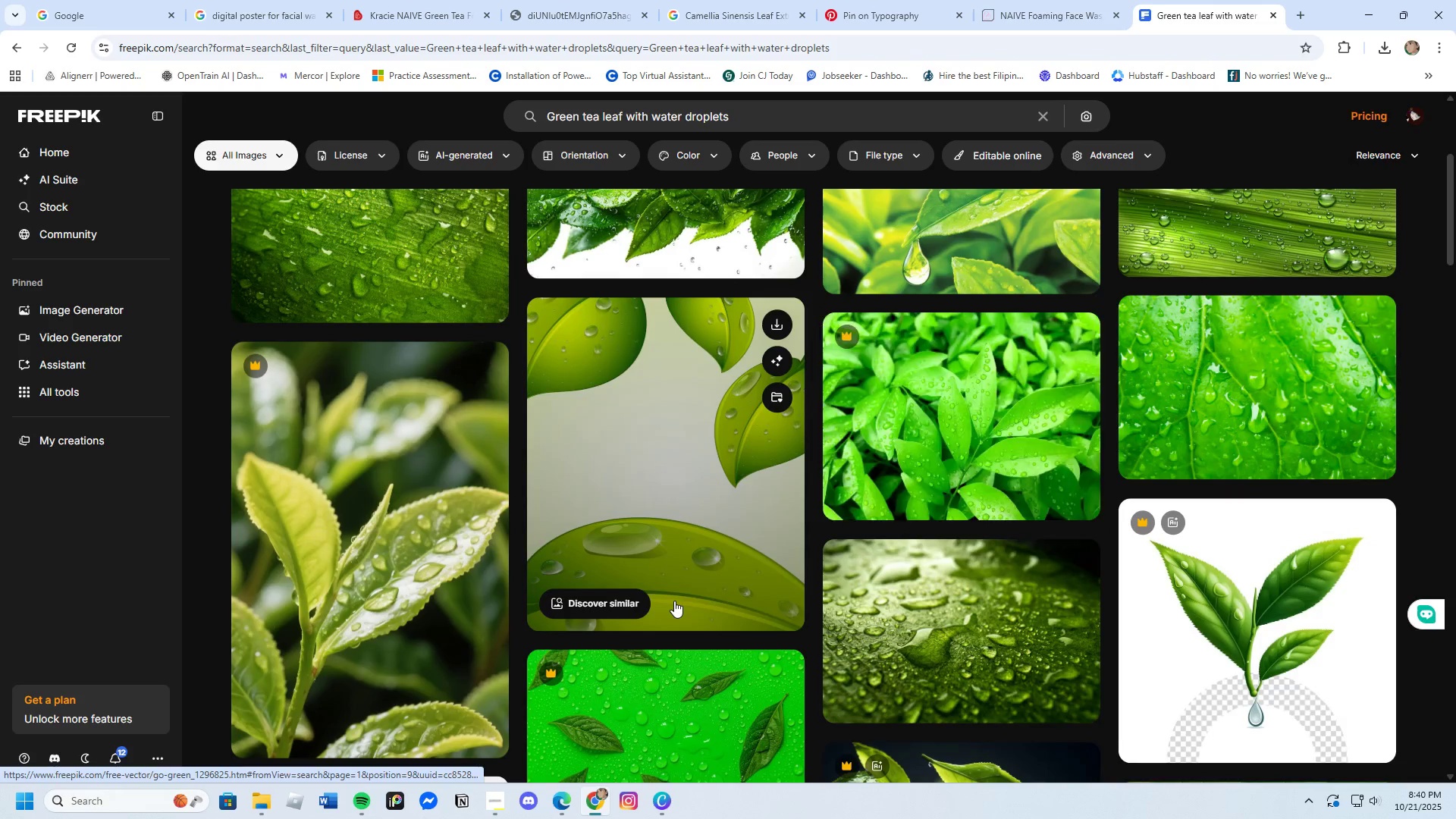 
scroll: coordinate [676, 601], scroll_direction: up, amount: 2.0
 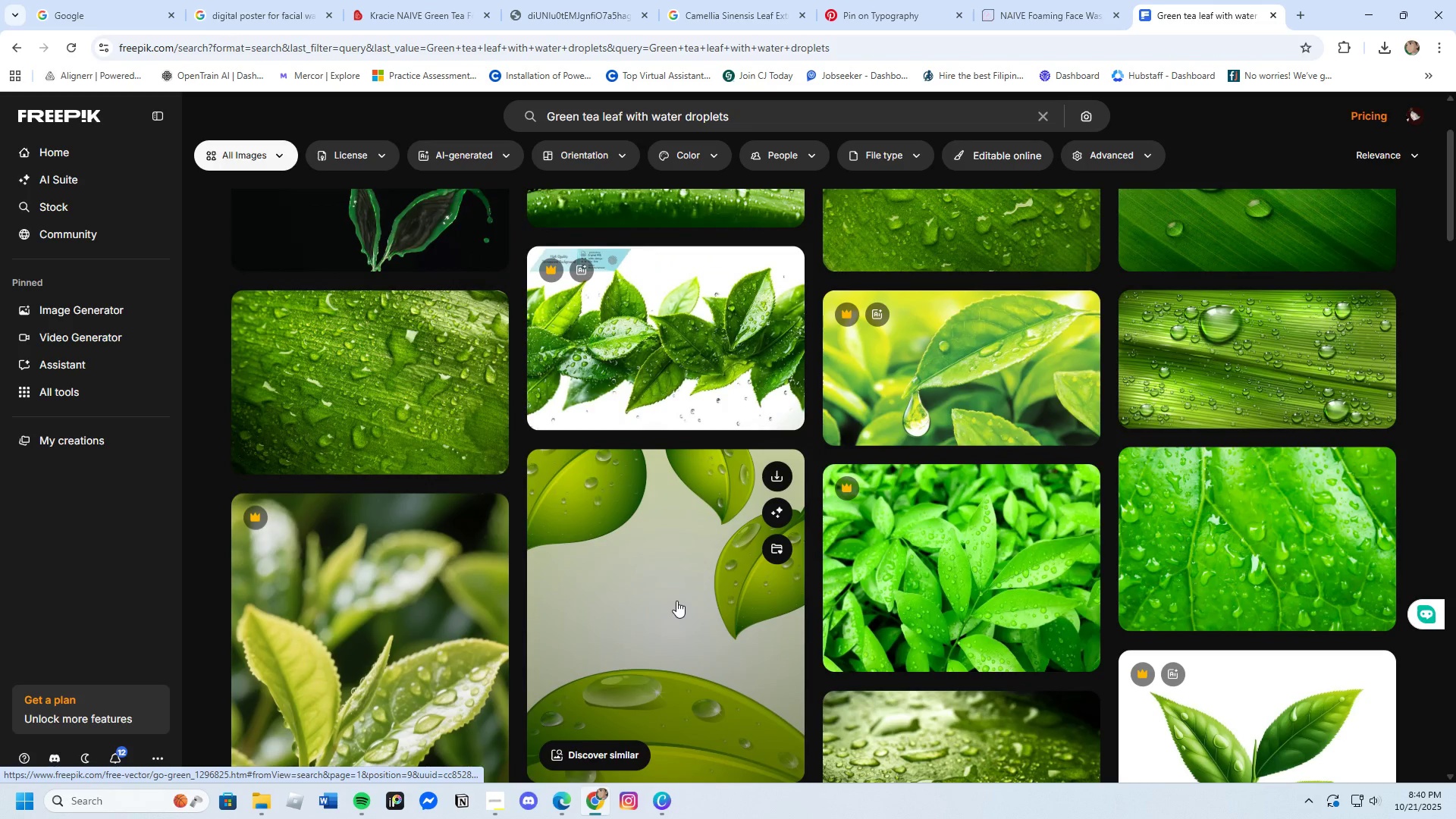 
scroll: coordinate [676, 601], scroll_direction: down, amount: 5.0
 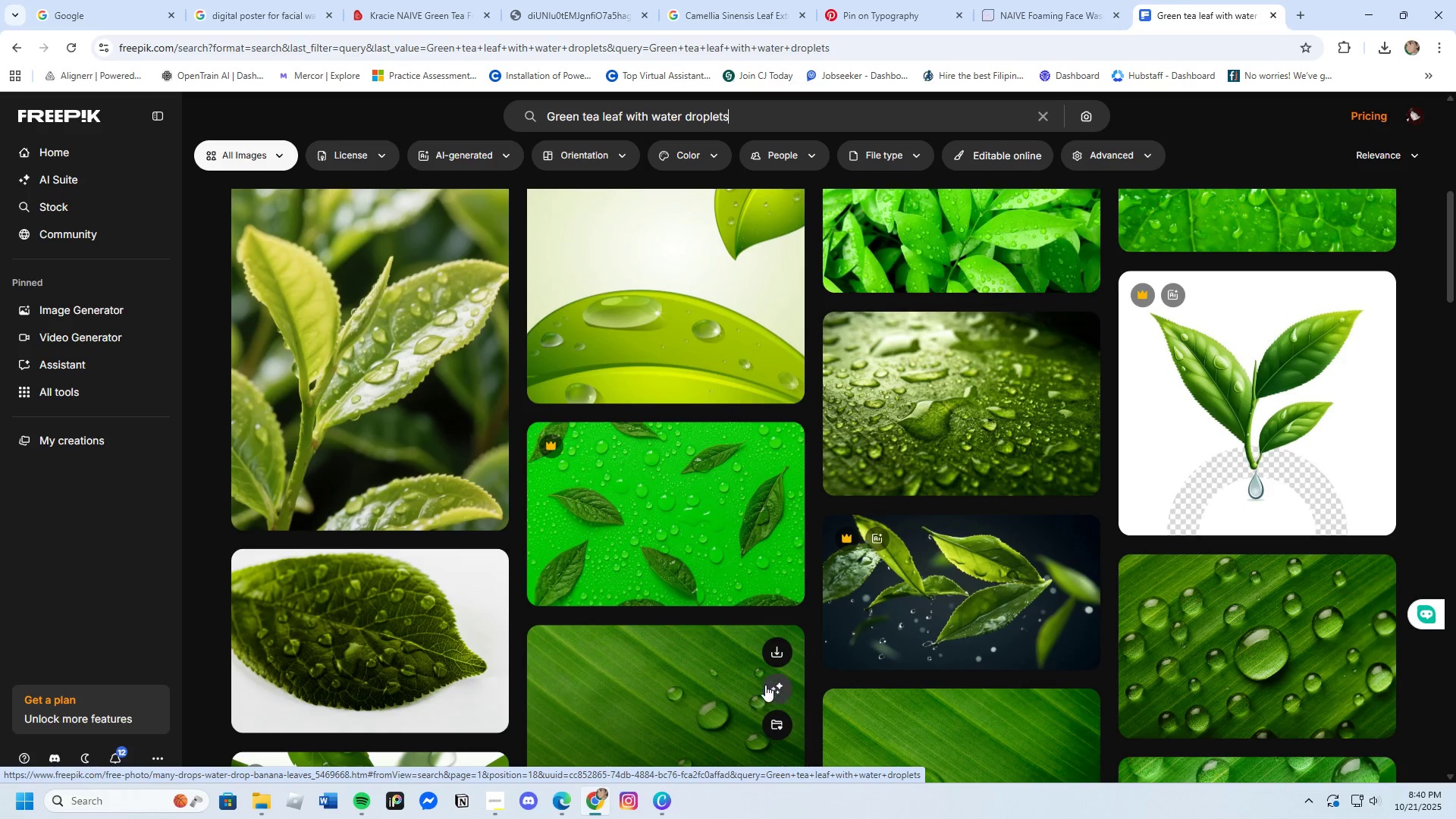 
scroll: coordinate [736, 661], scroll_direction: up, amount: 1.0
 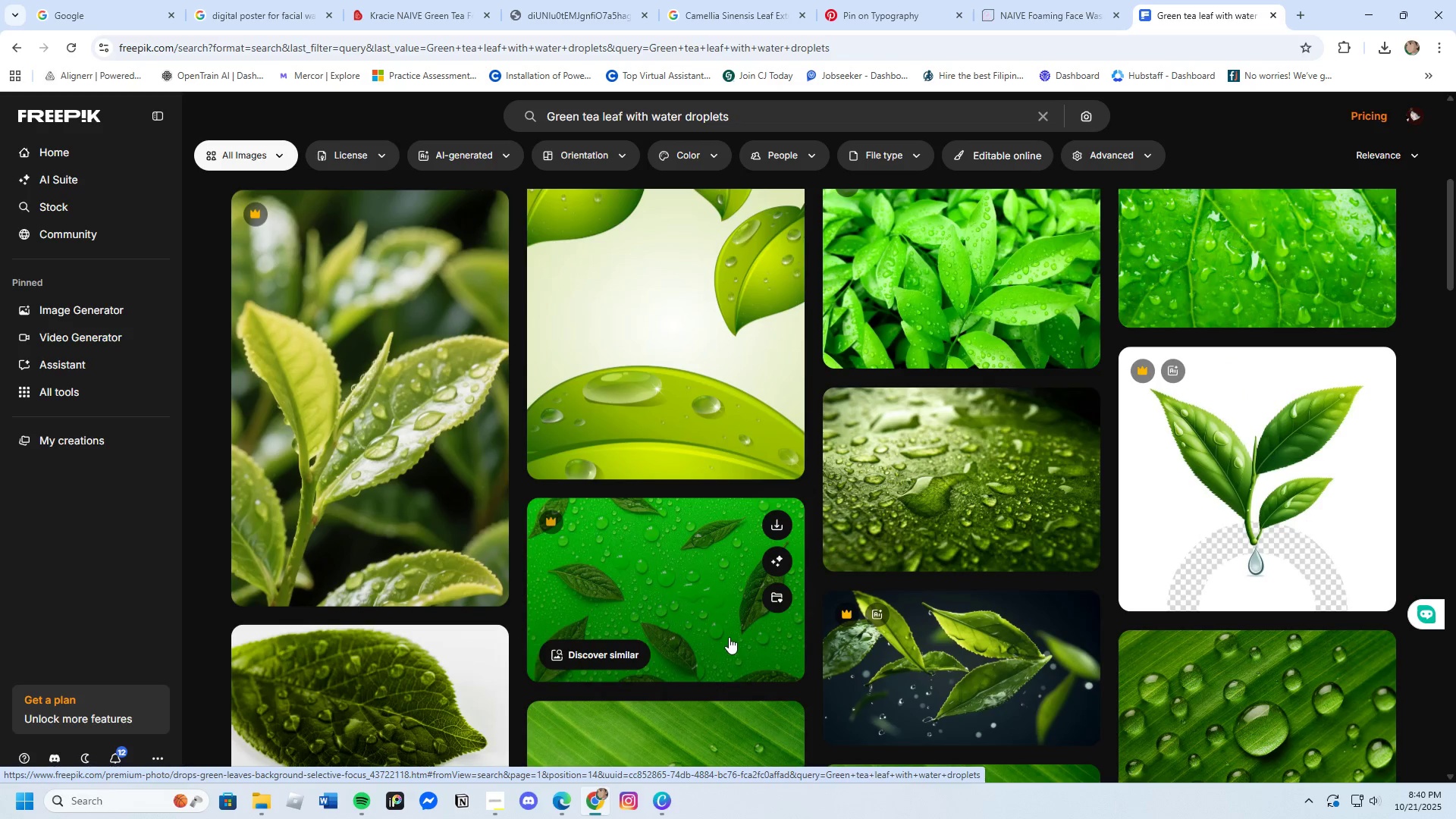 
scroll: coordinate [728, 635], scroll_direction: down, amount: 9.0
 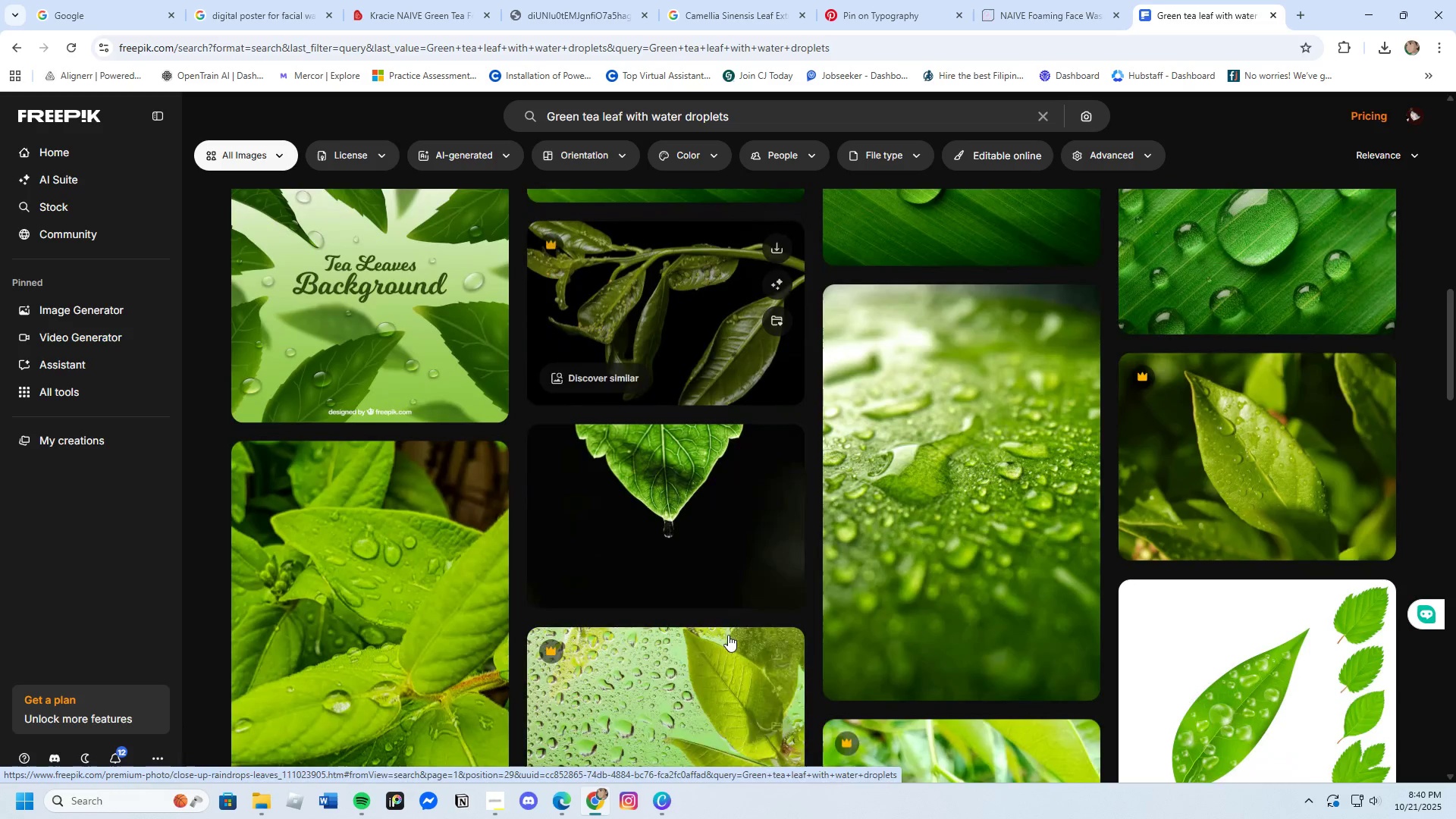 
mouse_move([713, 613])
 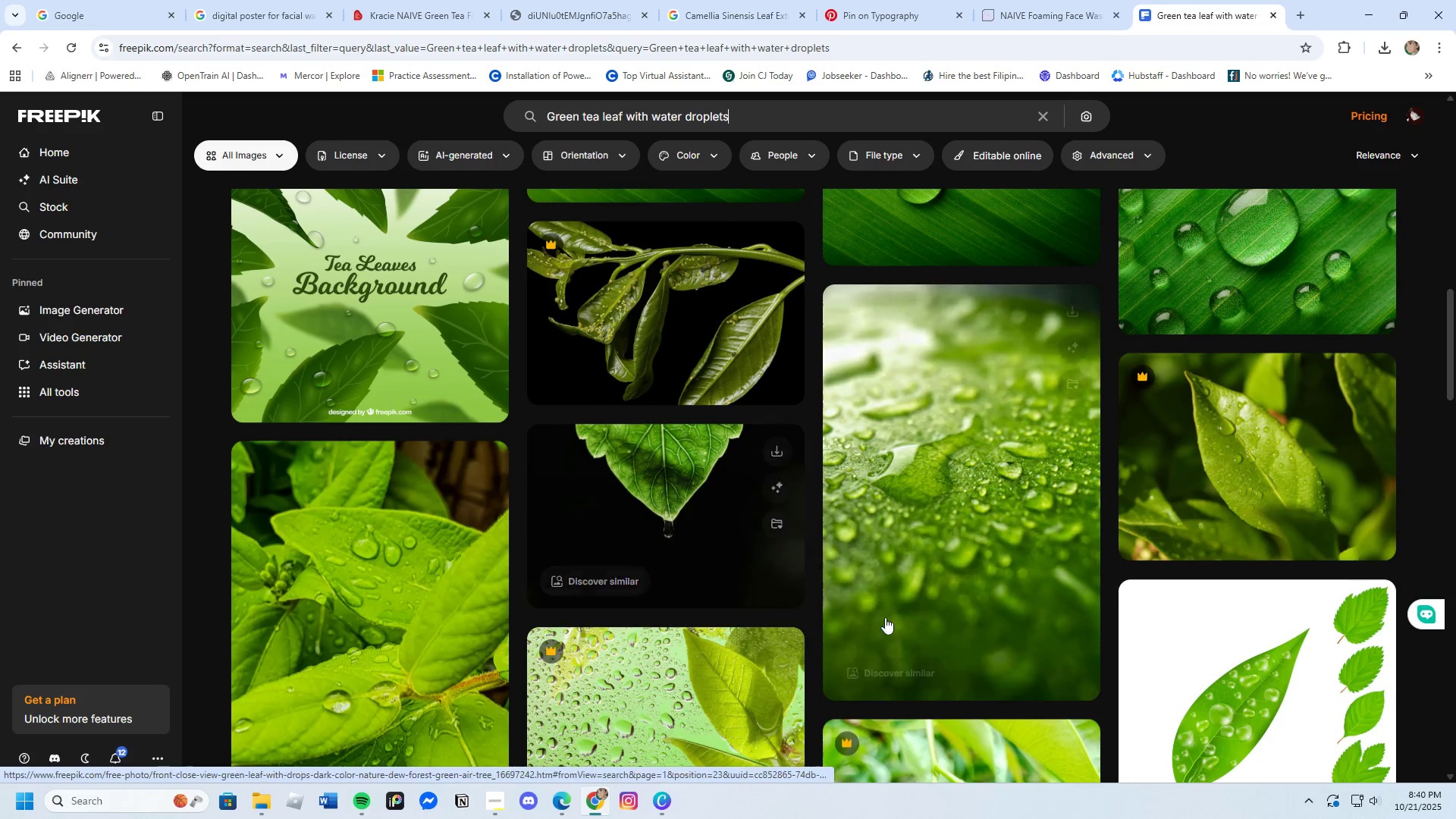 
scroll: coordinate [914, 635], scroll_direction: down, amount: 3.0
 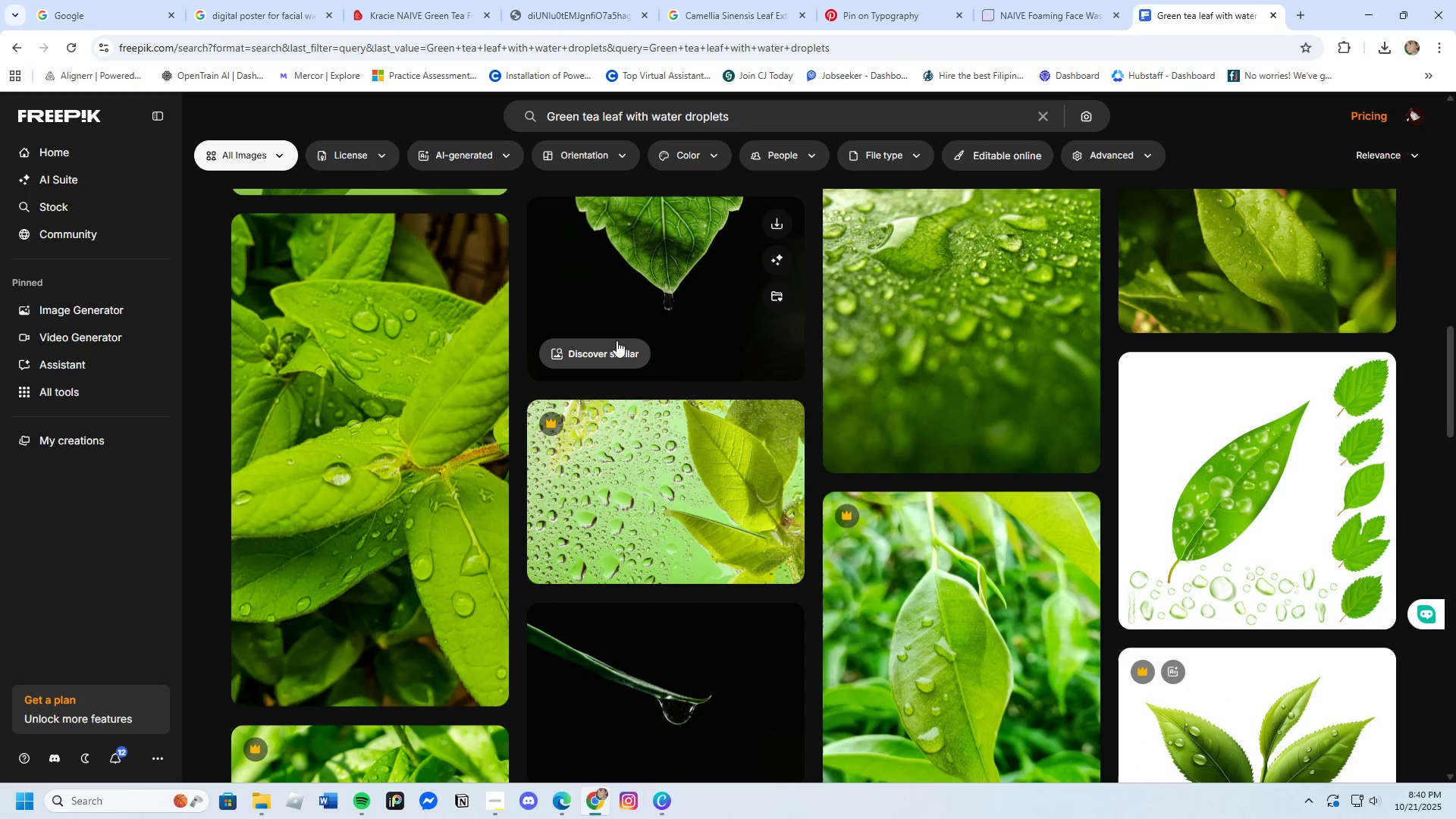 
left_click([611, 347])
 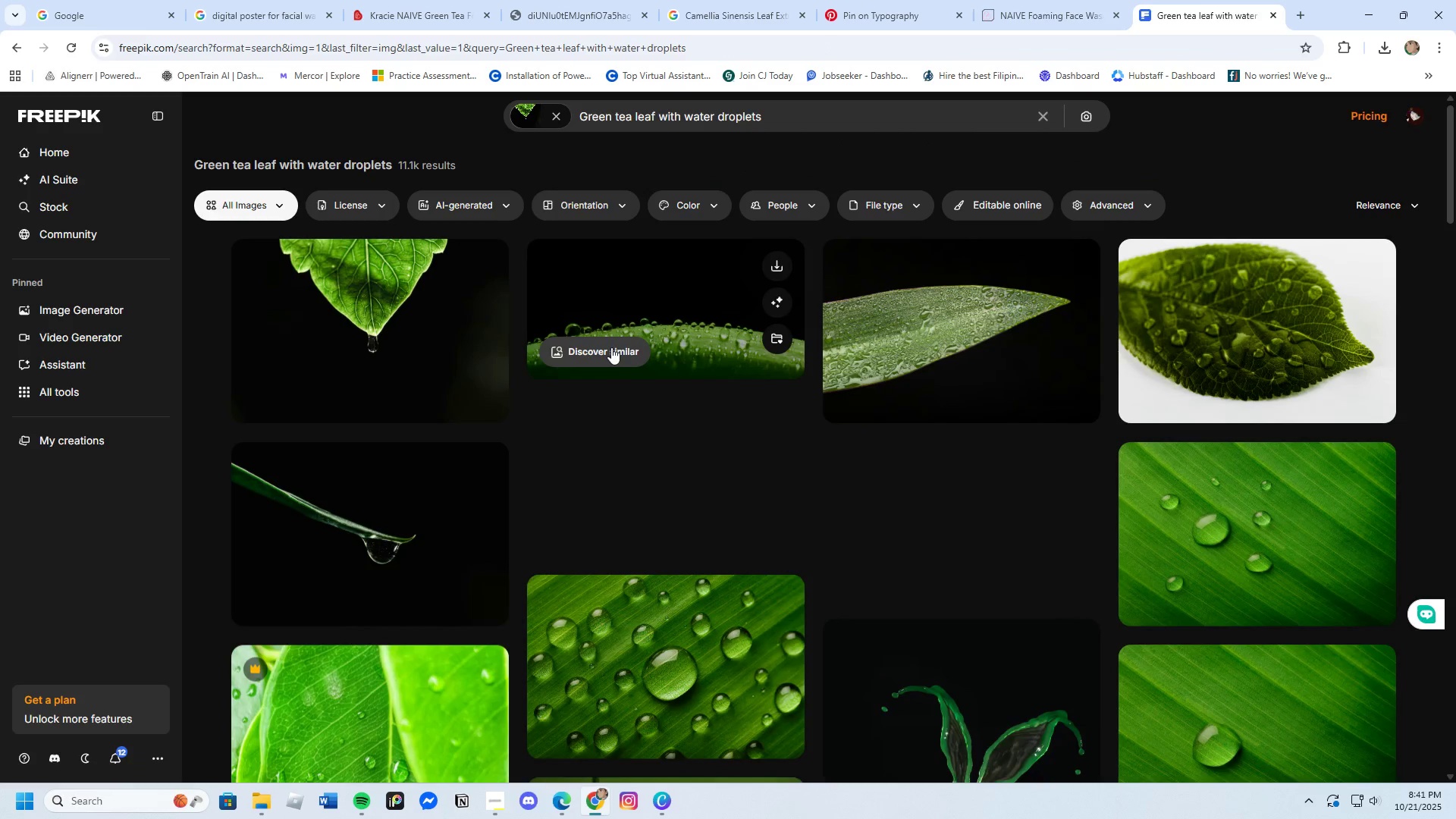 
wait(5.09)
 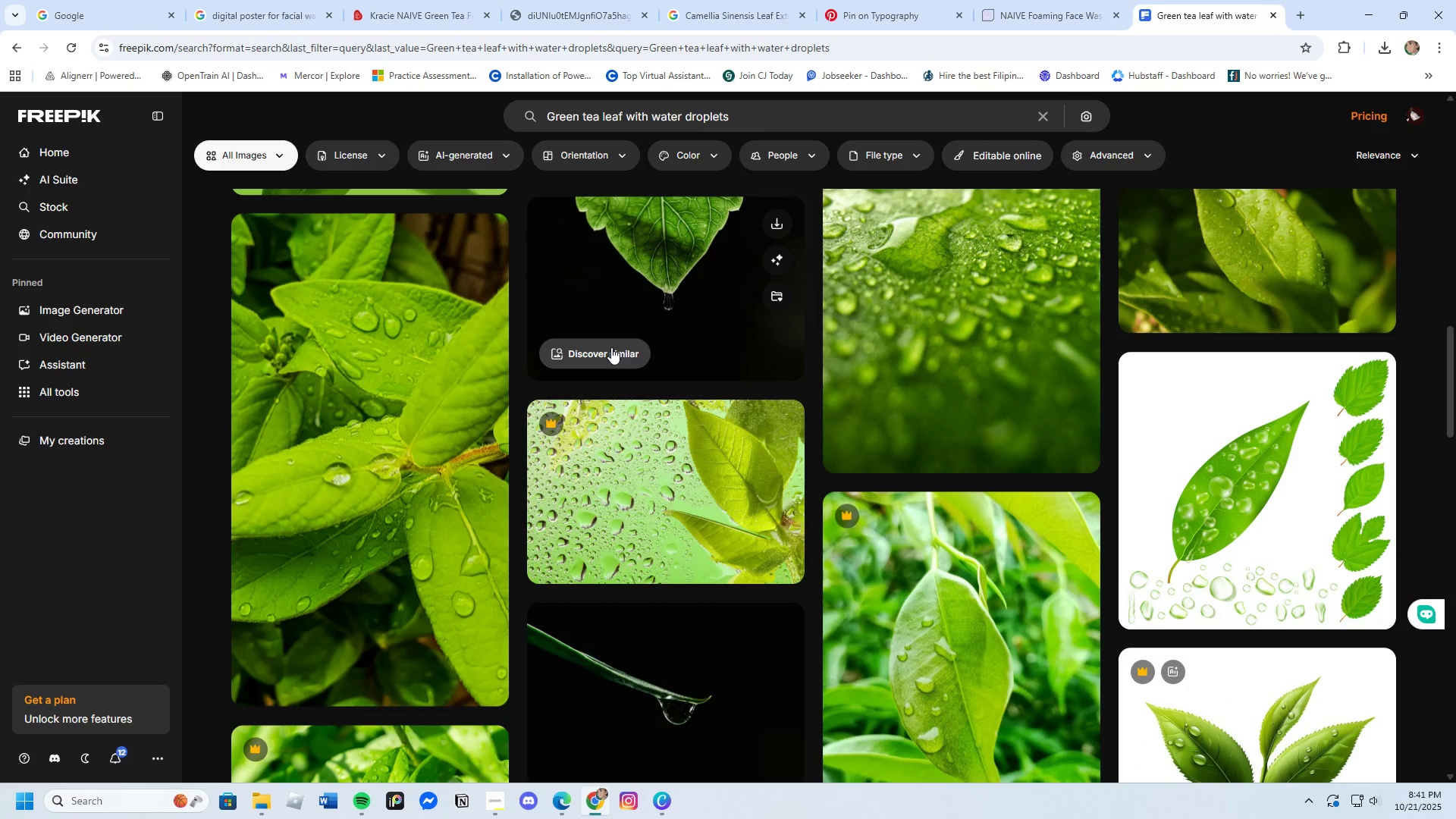 
scroll: coordinate [791, 618], scroll_direction: down, amount: 22.0
 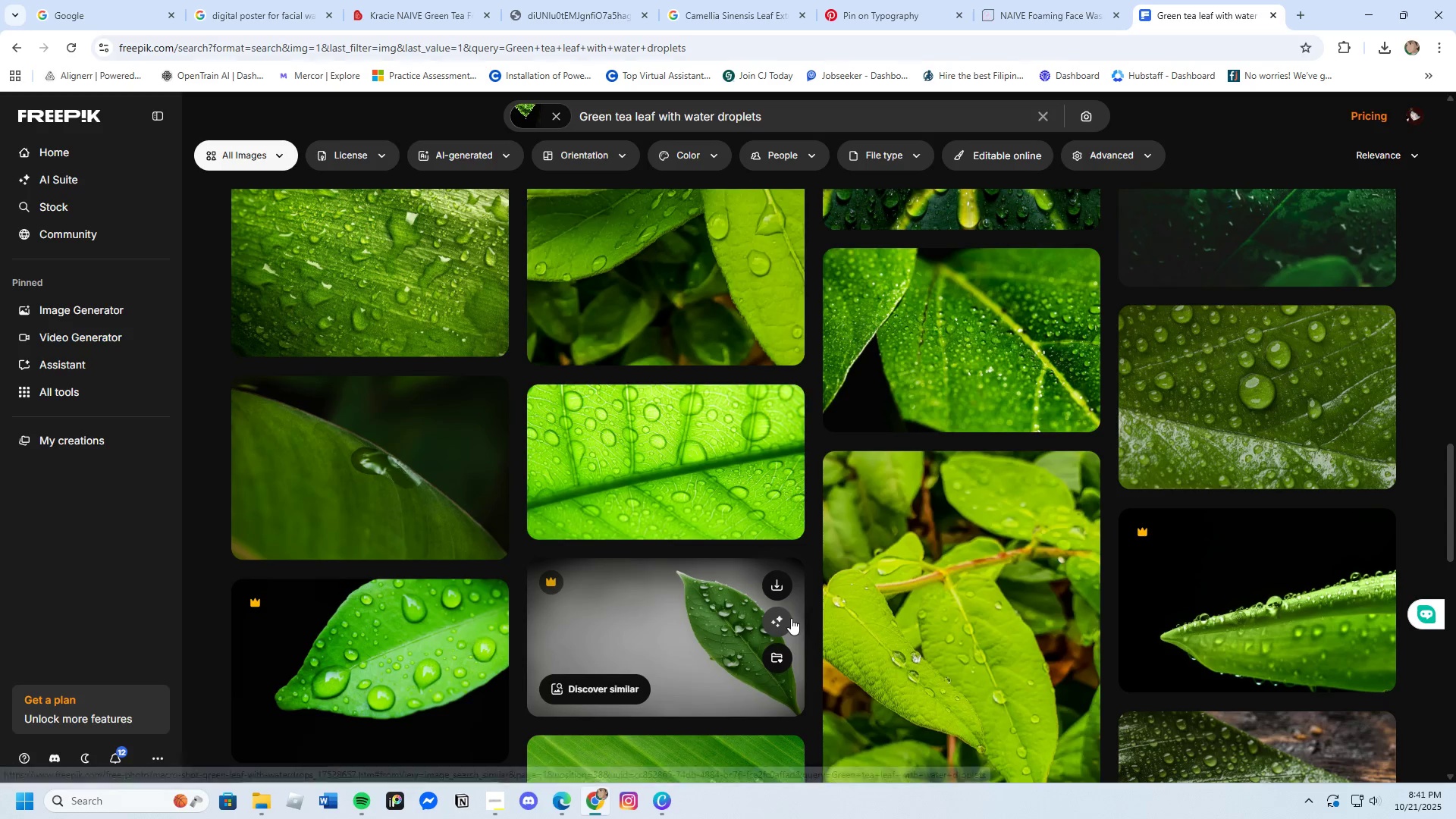 
scroll: coordinate [790, 618], scroll_direction: down, amount: 8.0
 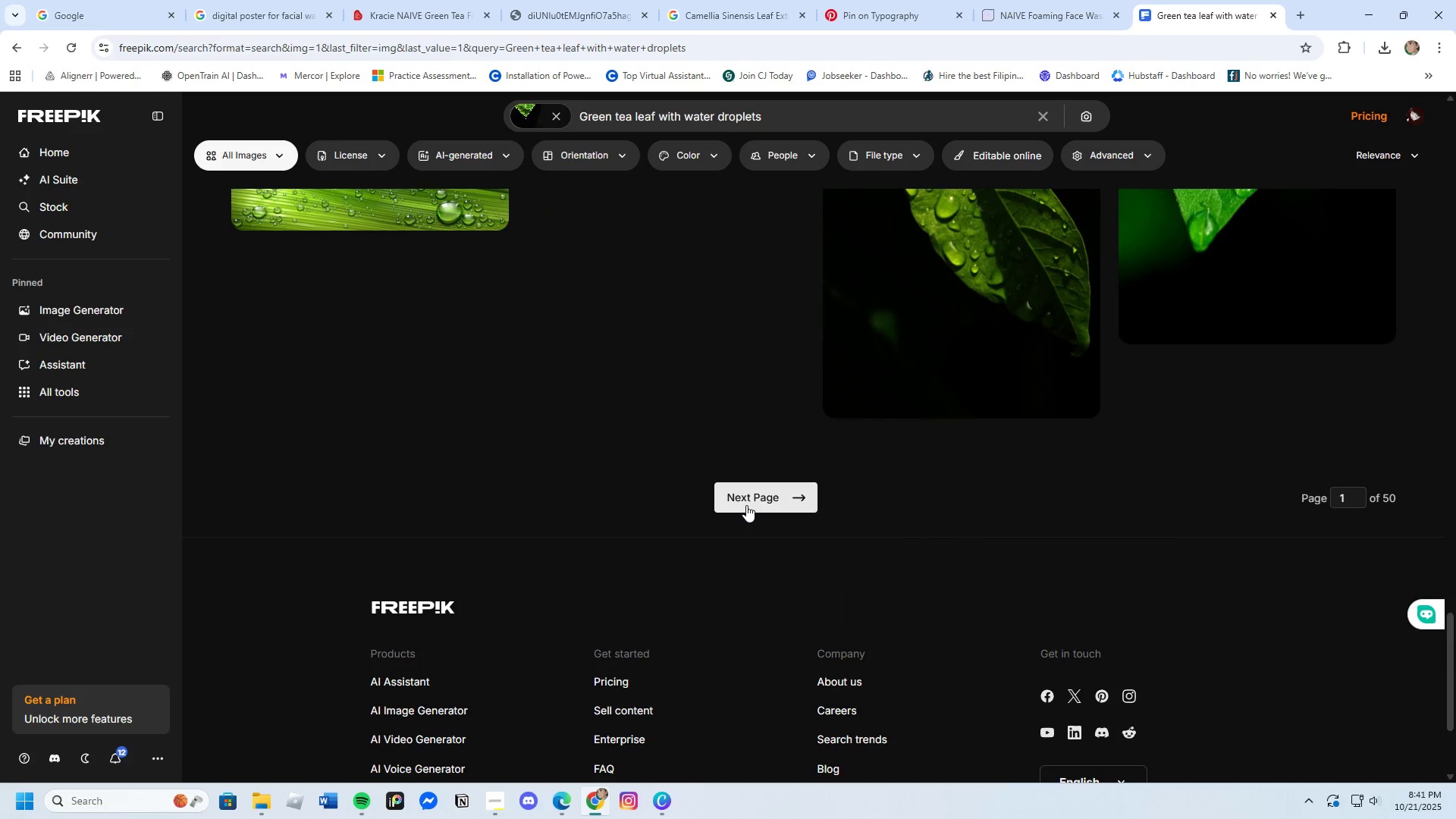 
left_click([746, 505])
 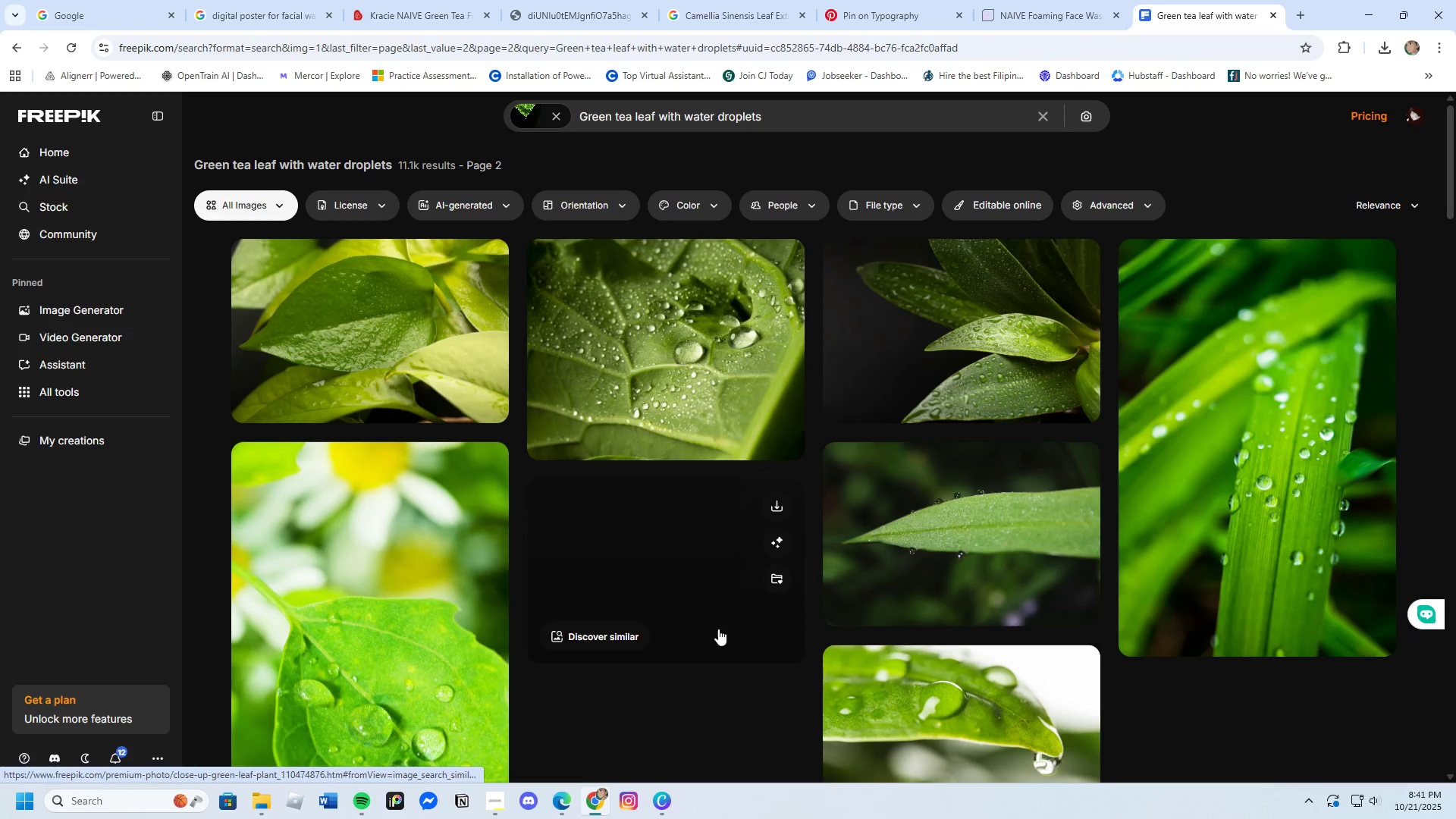 
scroll: coordinate [725, 632], scroll_direction: down, amount: 4.0
 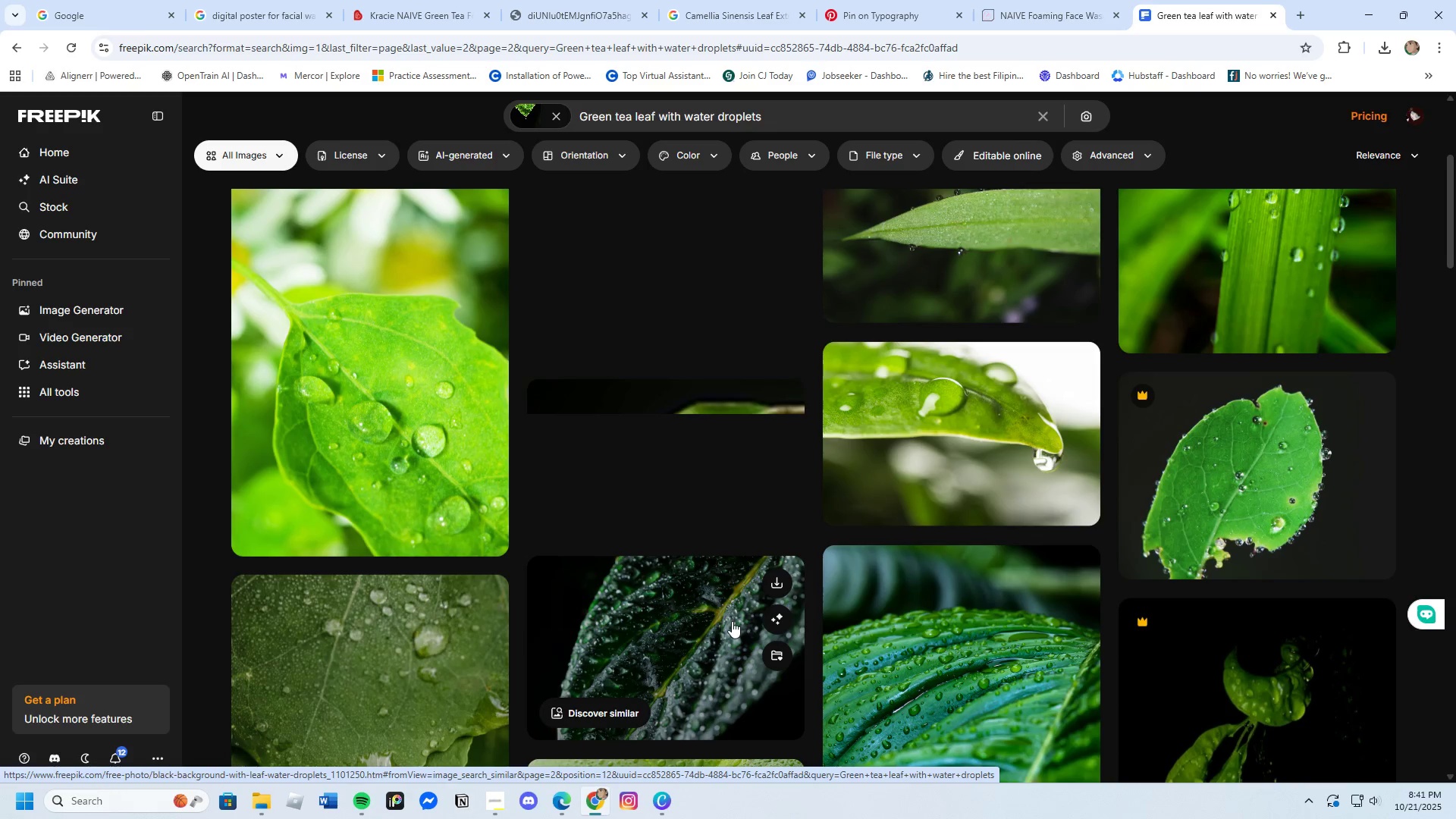 
scroll: coordinate [732, 621], scroll_direction: none, amount: 0.0
 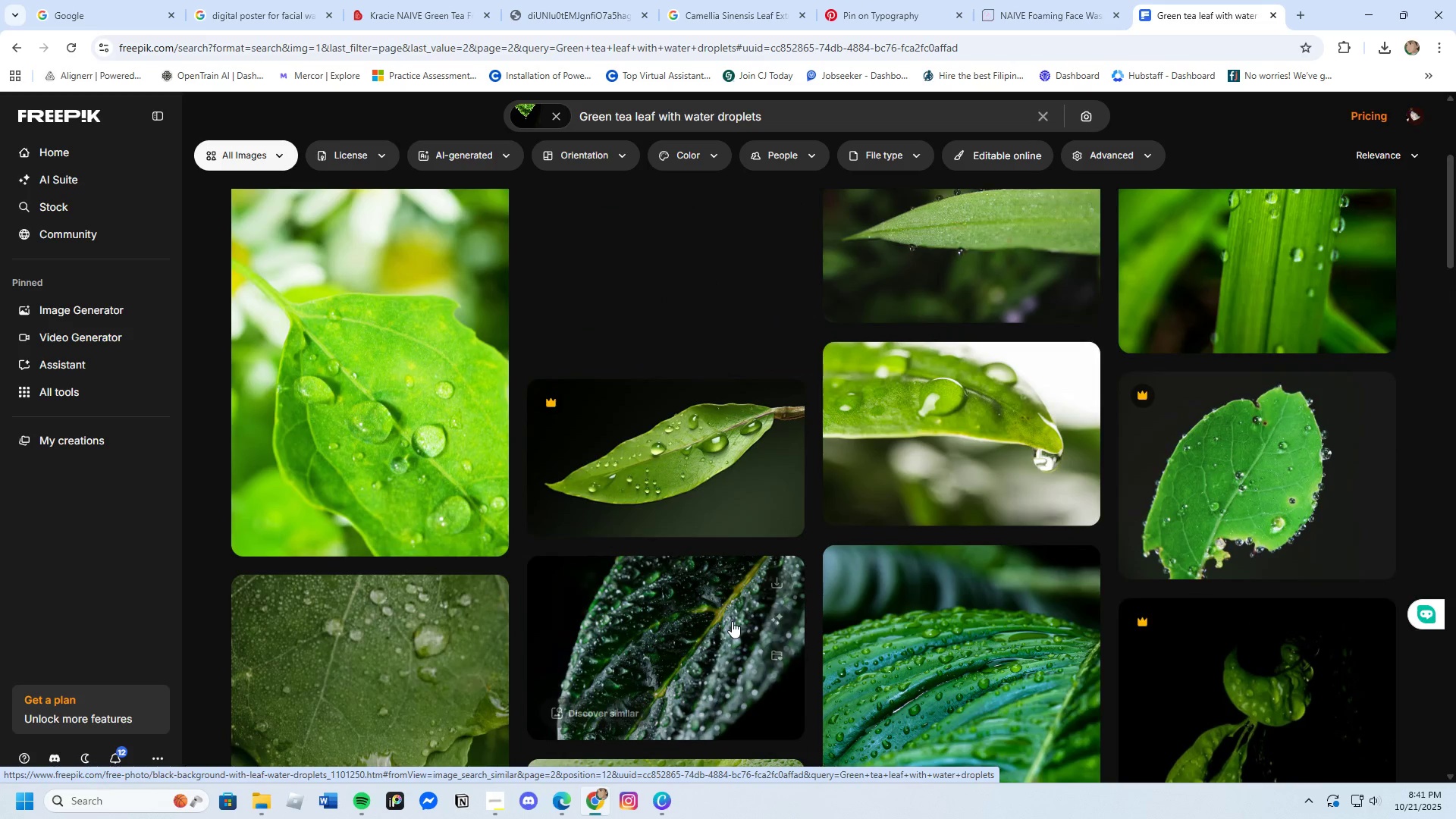 
scroll: coordinate [733, 618], scroll_direction: down, amount: 14.0
 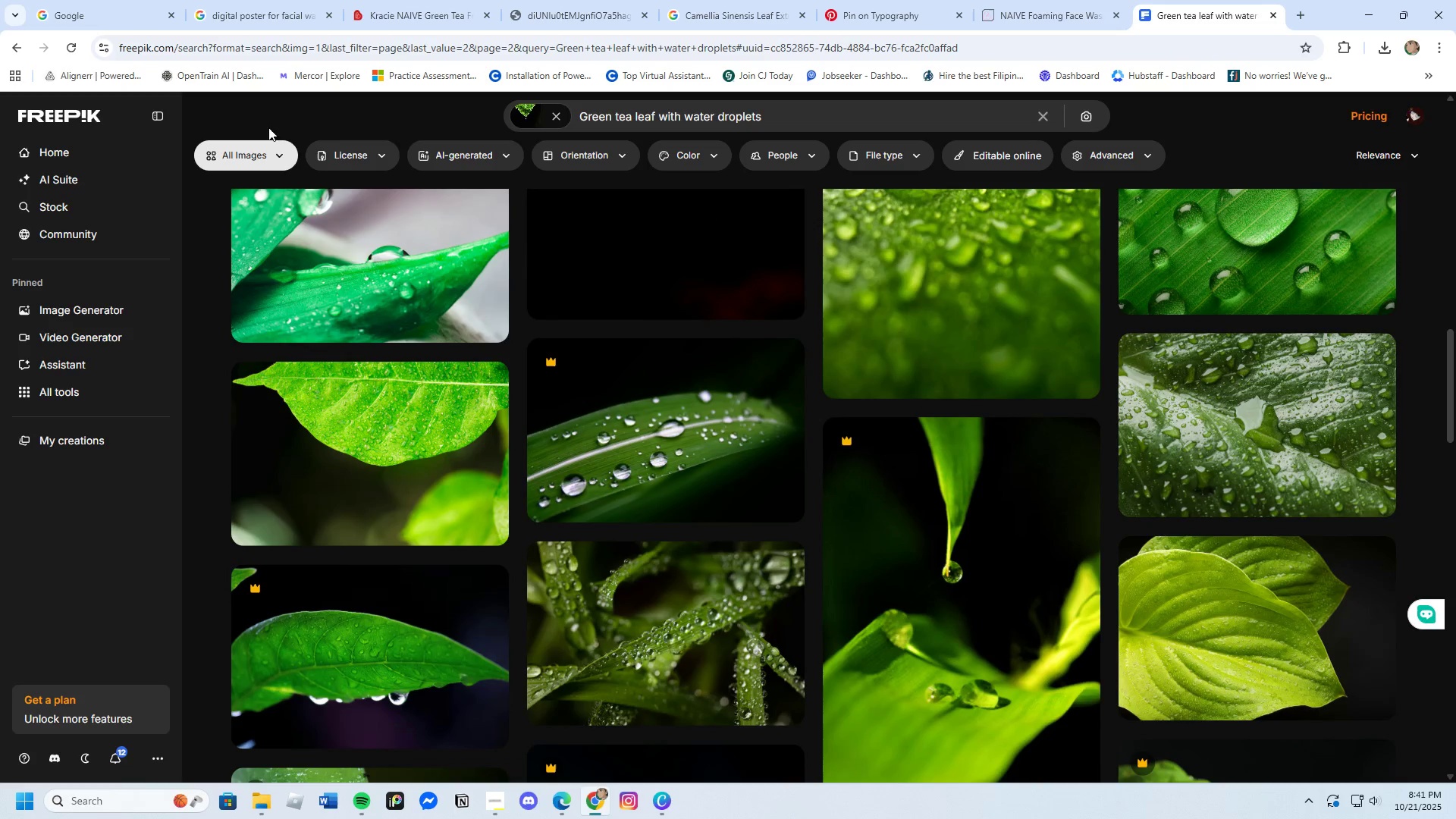 
mouse_move([37, 47])
 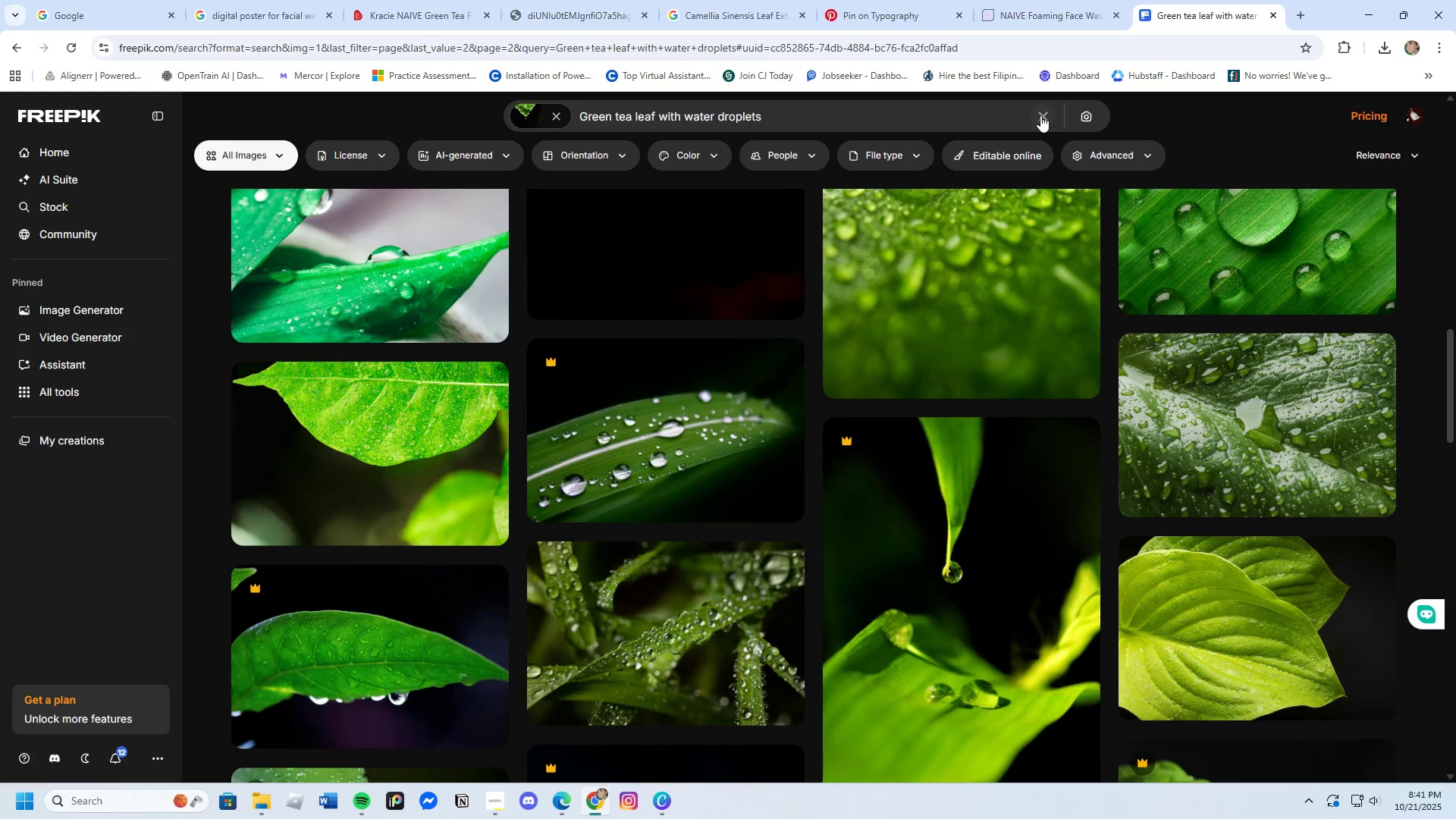 
left_click([1040, 115])
 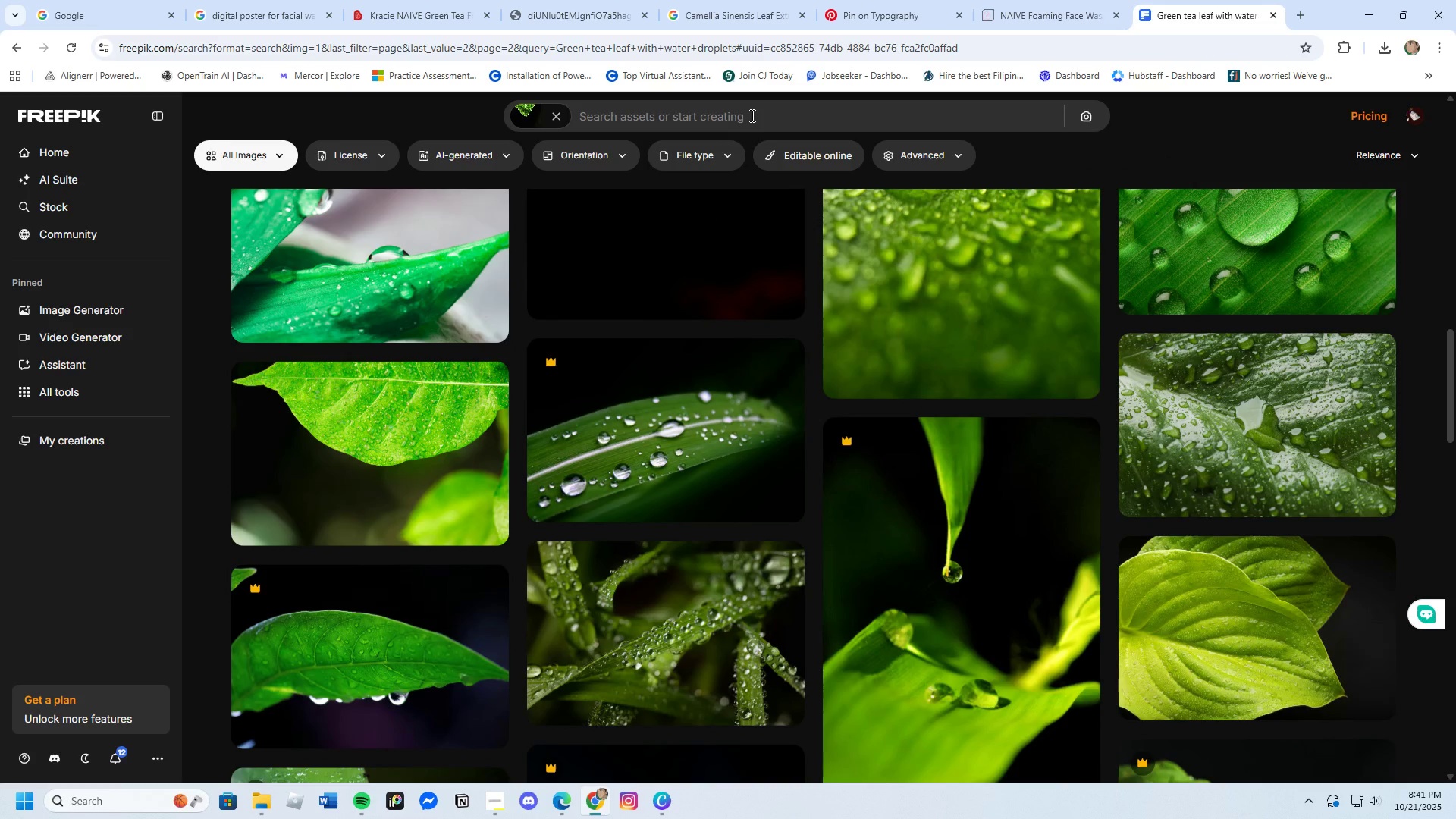 
left_click([751, 115])
 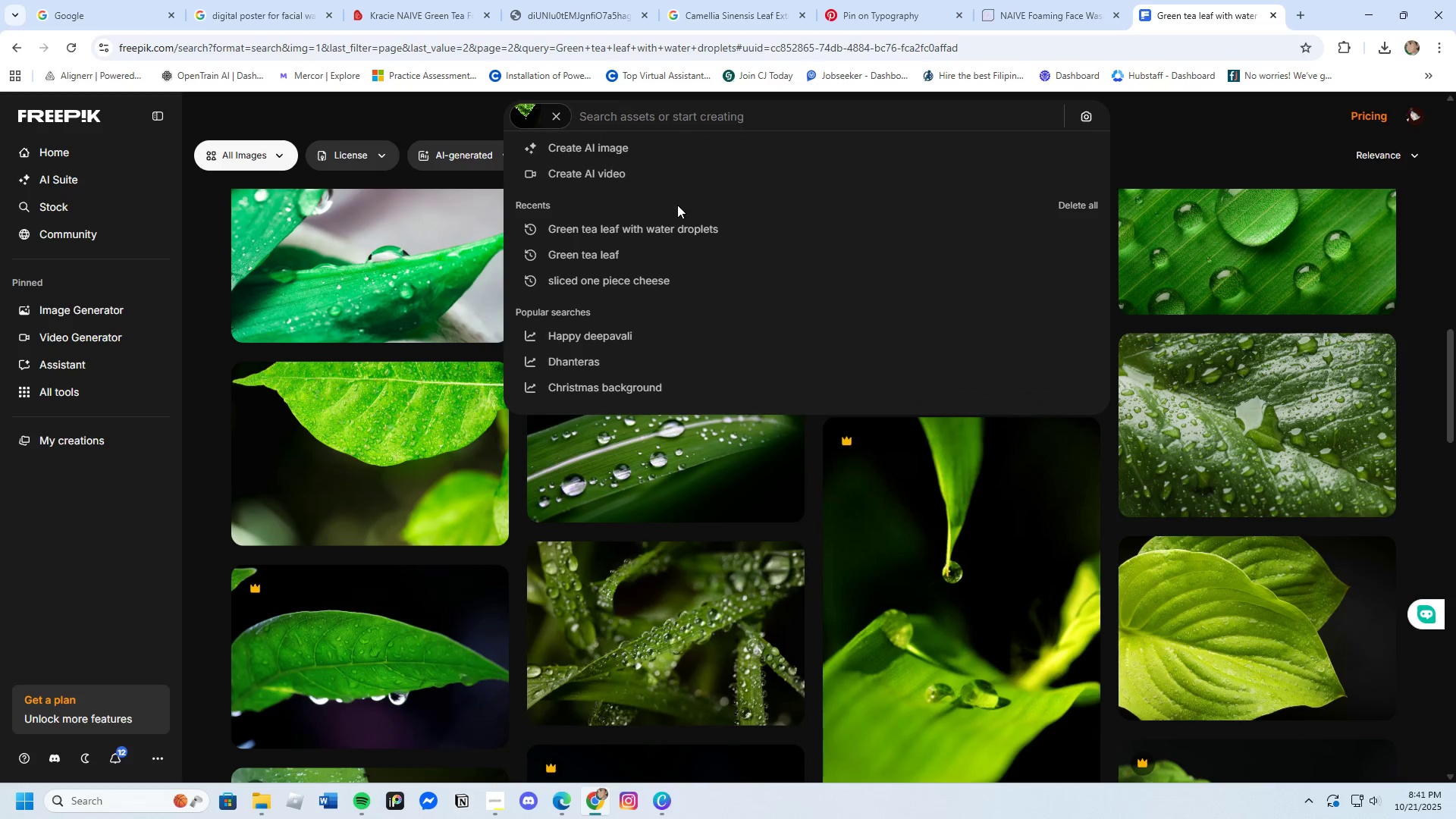 
left_click([670, 231])
 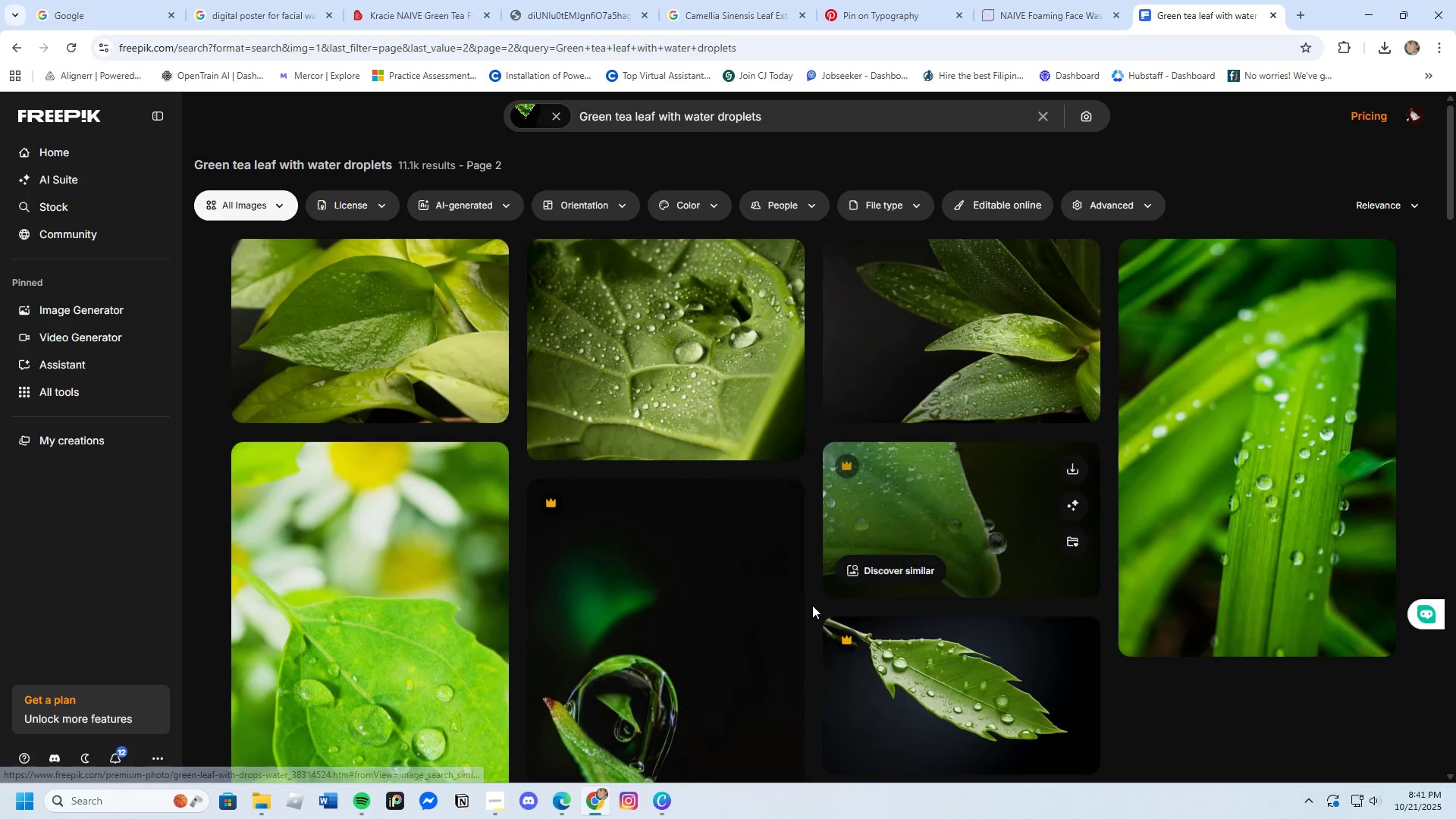 
scroll: coordinate [812, 613], scroll_direction: down, amount: 25.0
 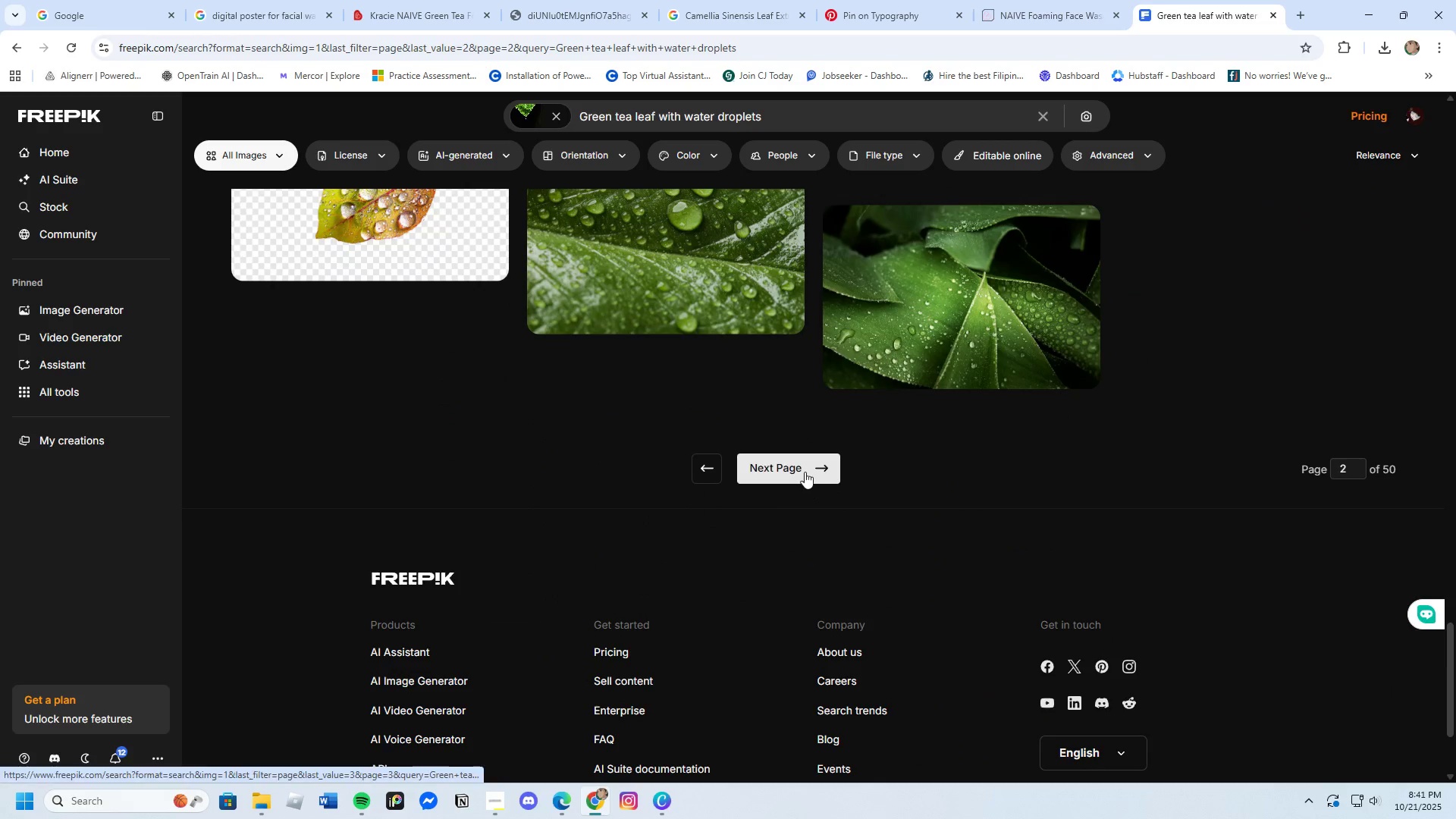 
left_click([804, 470])
 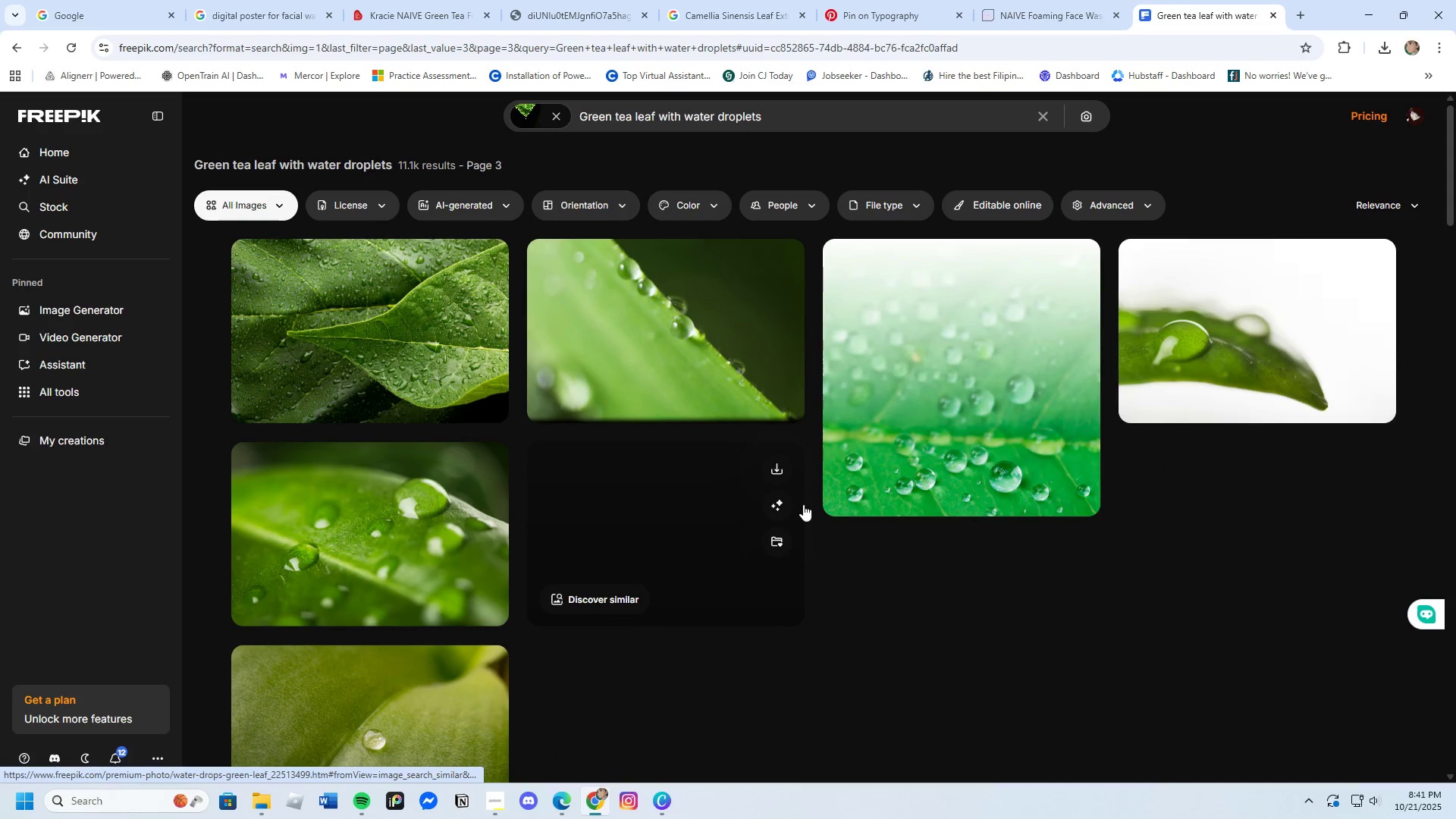 
scroll: coordinate [827, 637], scroll_direction: down, amount: 4.0
 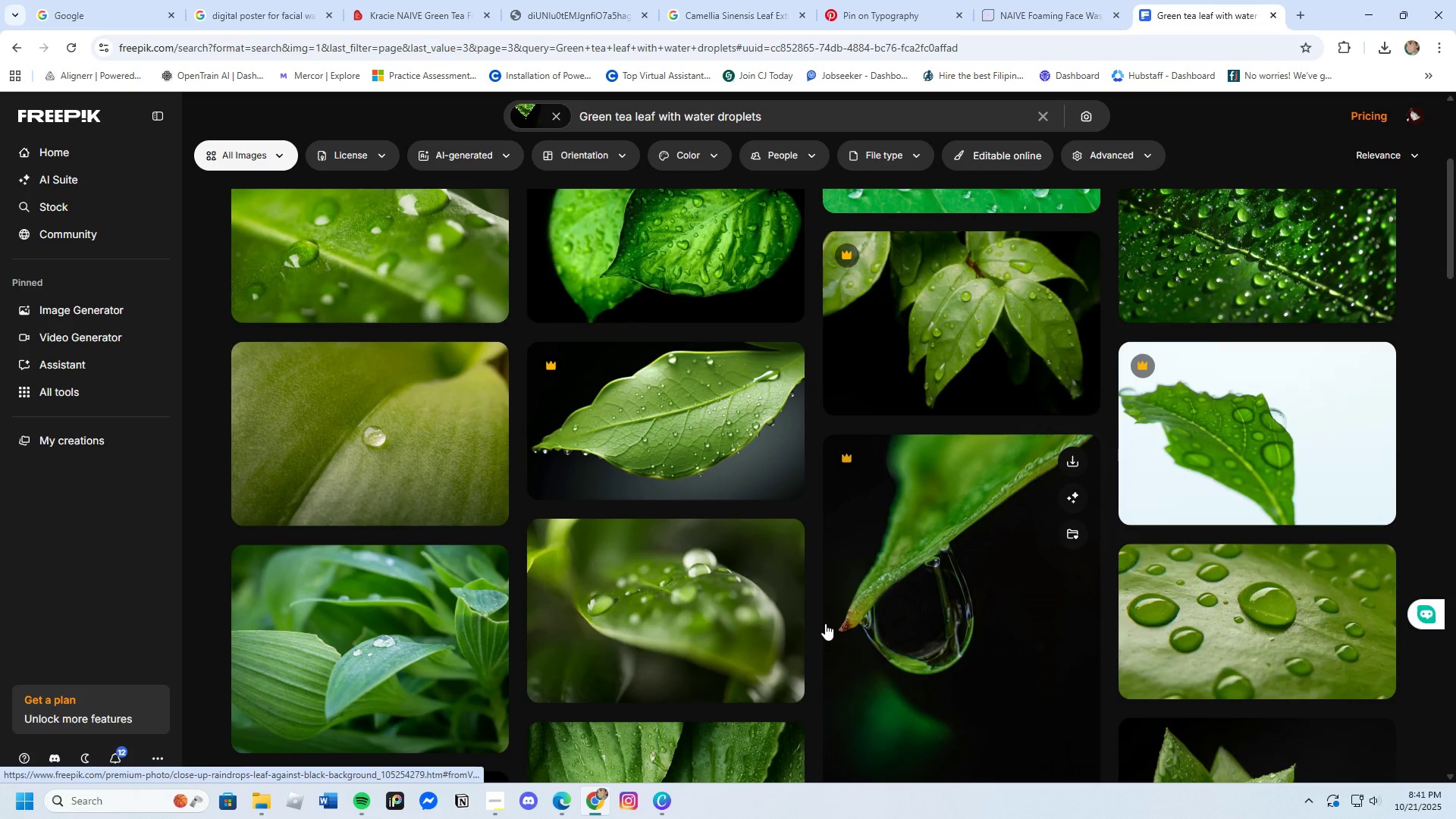 
scroll: coordinate [825, 623], scroll_direction: up, amount: 2.0
 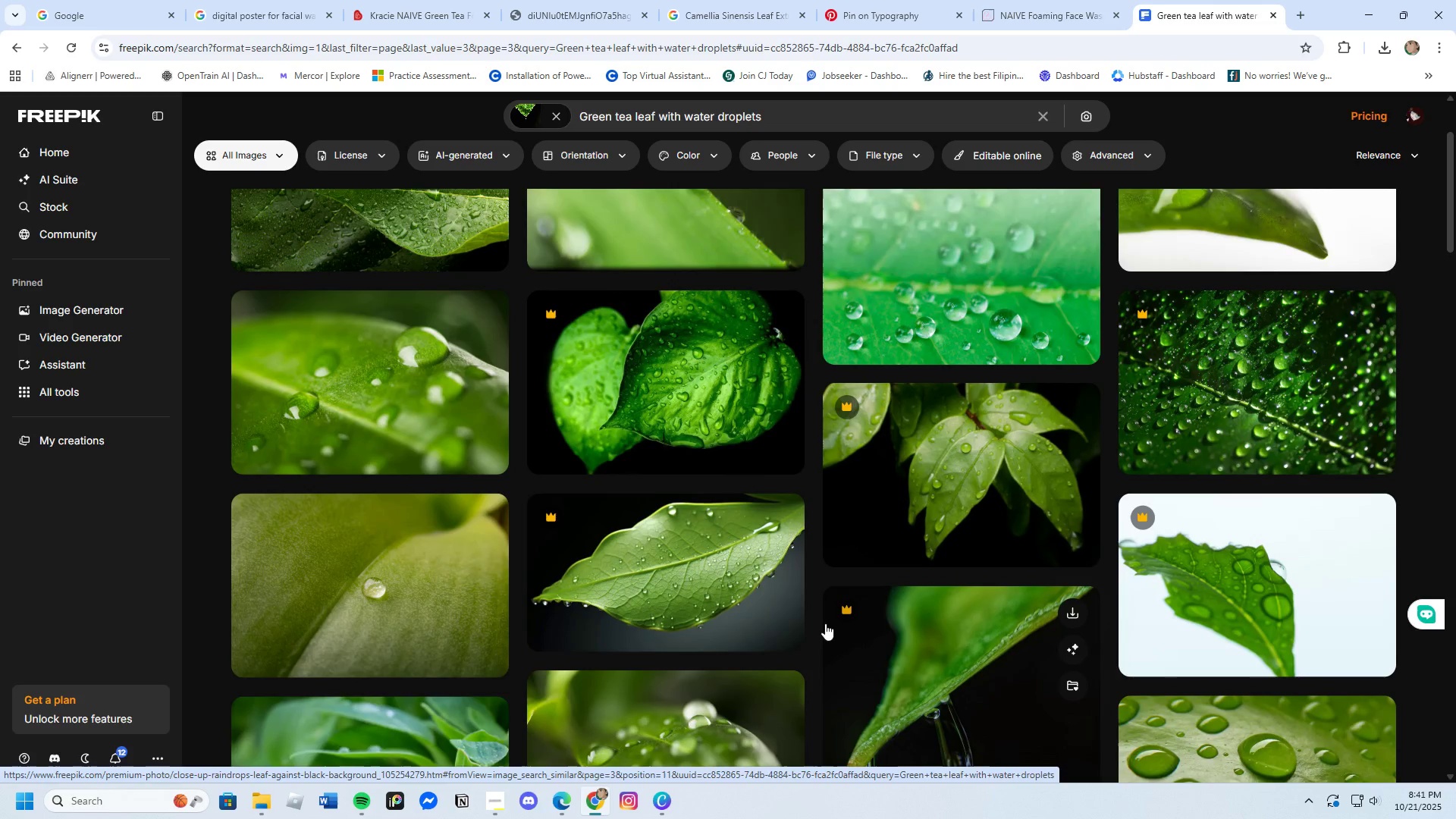 
scroll: coordinate [825, 623], scroll_direction: down, amount: 23.0
 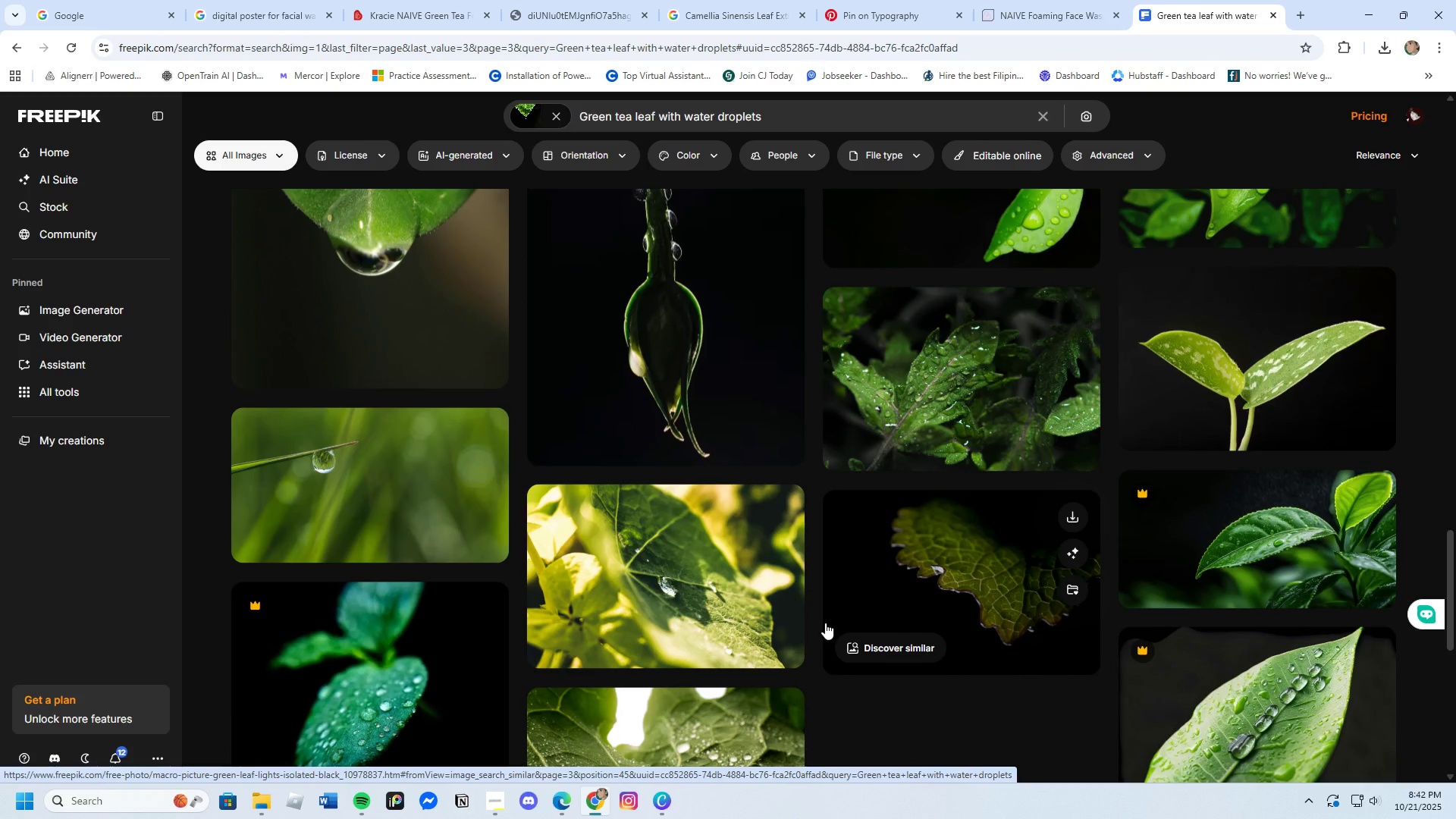 
scroll: coordinate [825, 623], scroll_direction: down, amount: 3.0
 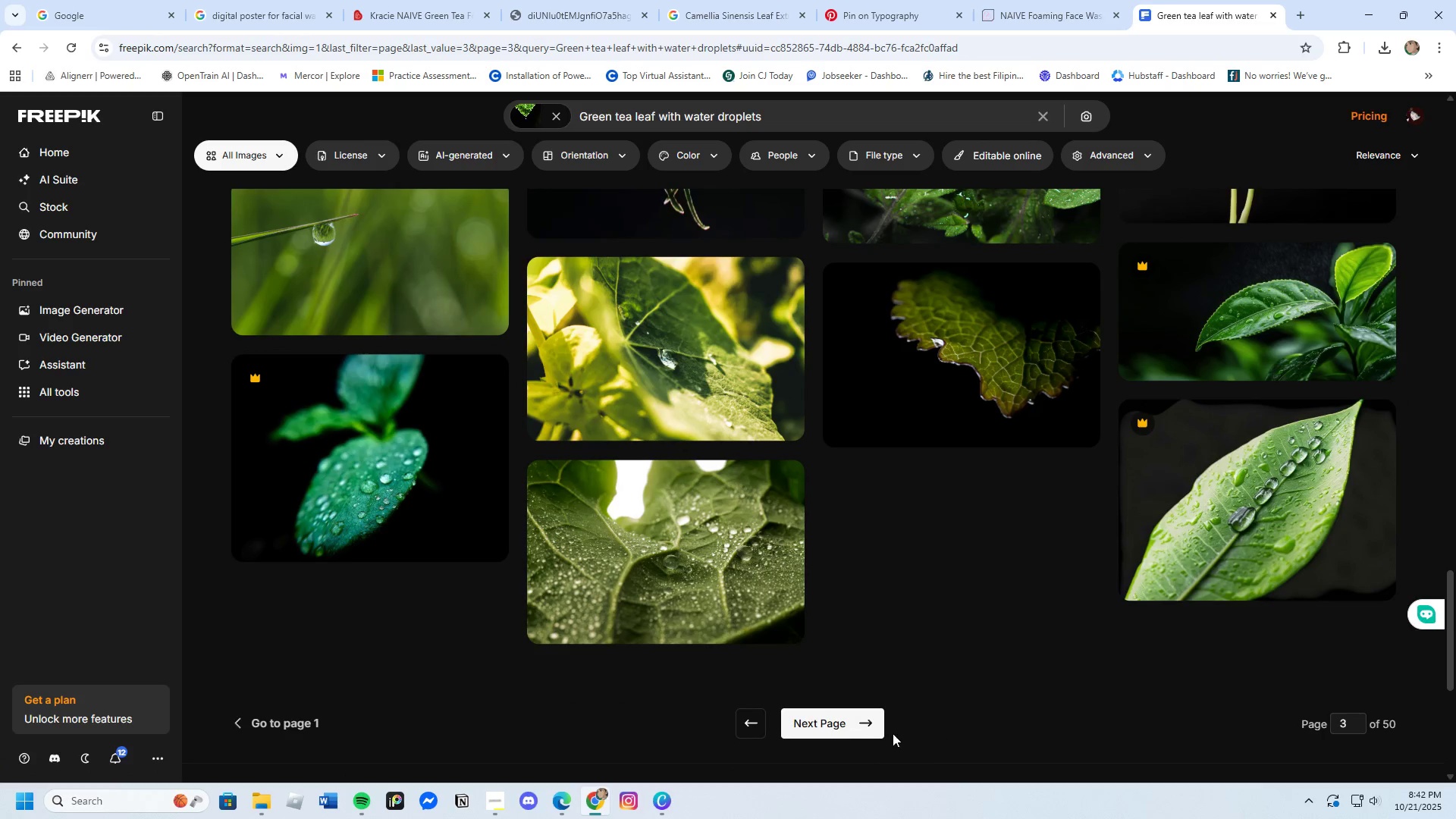 
left_click([824, 724])
 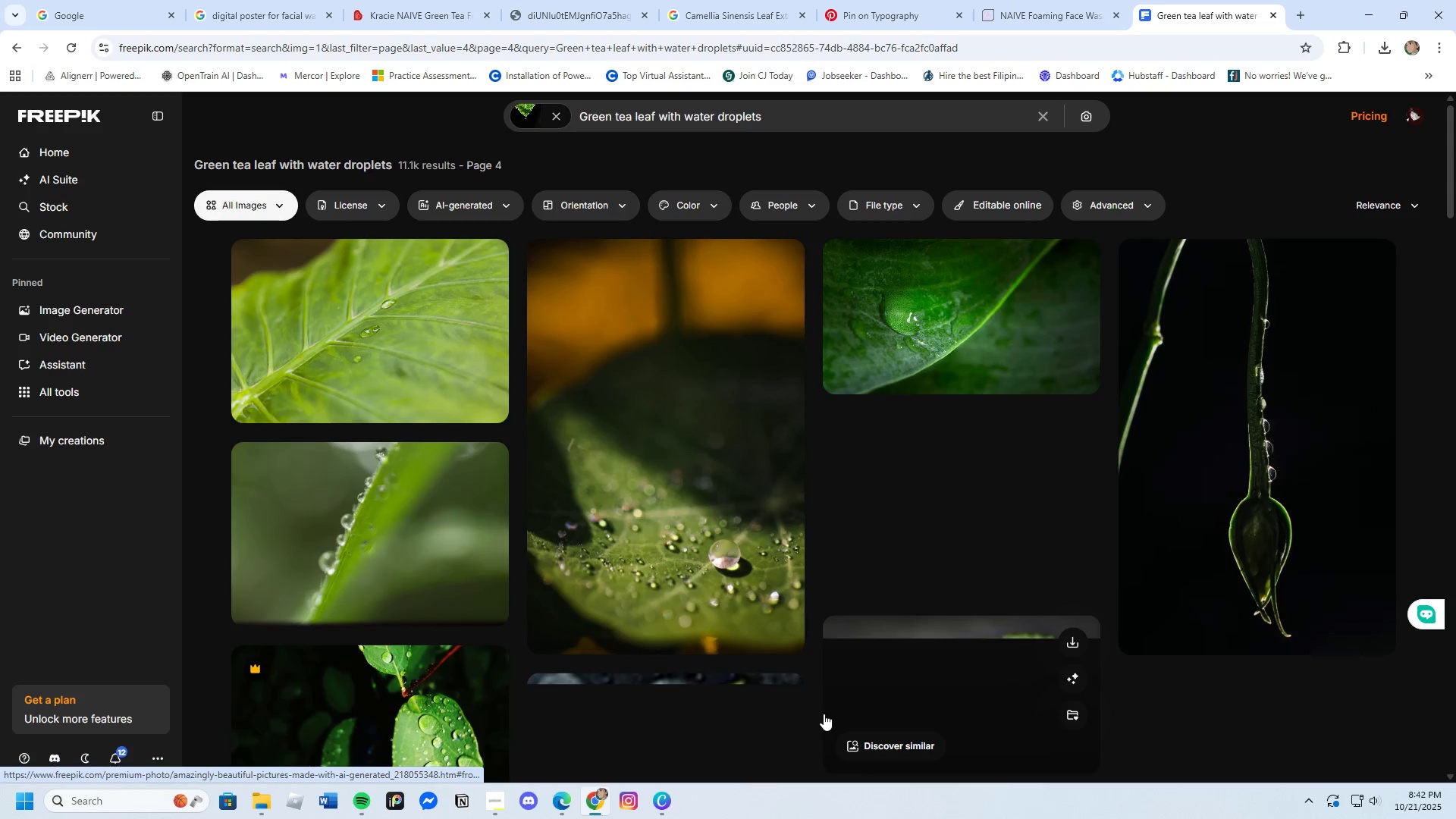 
scroll: coordinate [823, 710], scroll_direction: down, amount: 19.0
 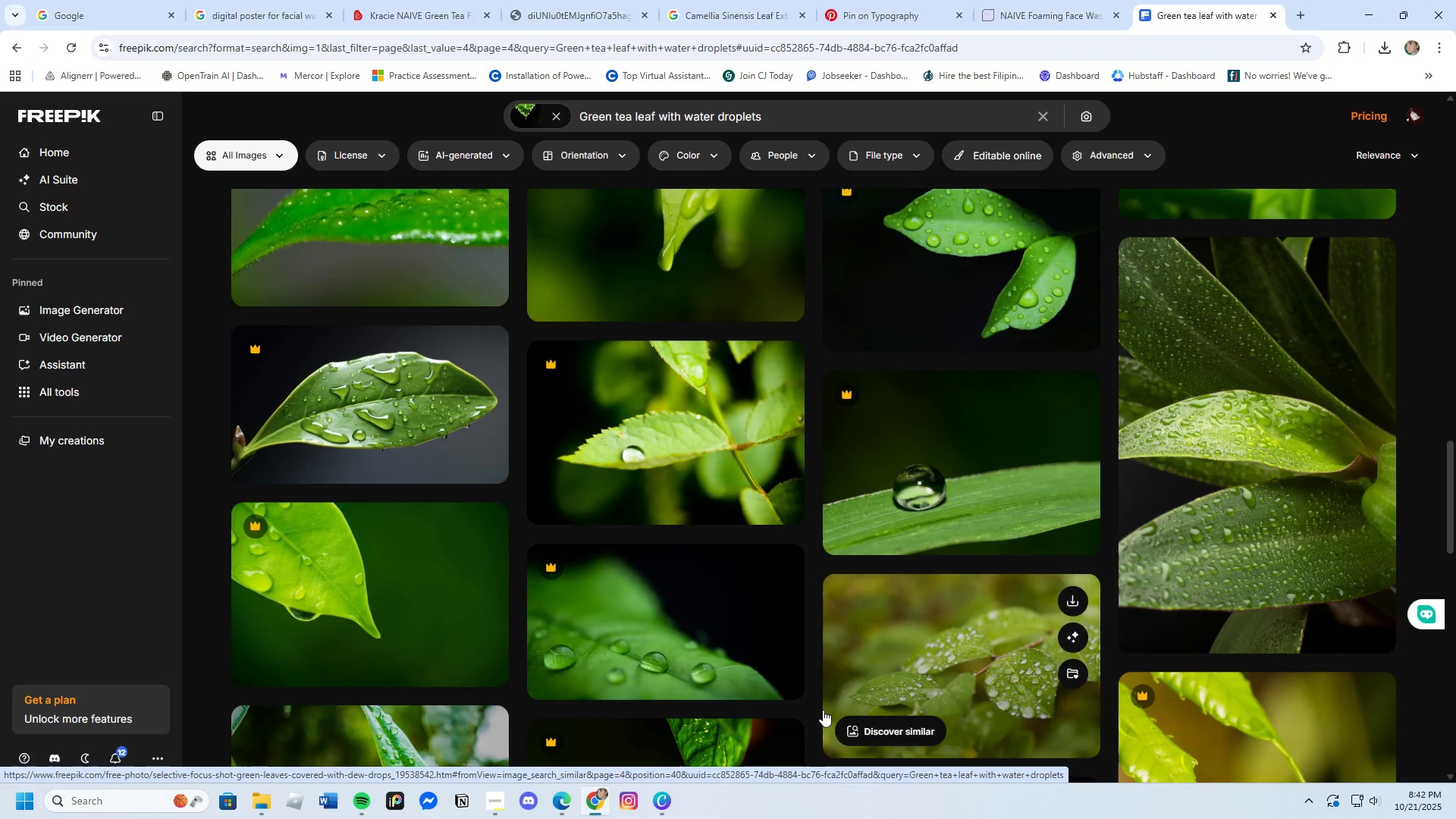 
scroll: coordinate [821, 710], scroll_direction: down, amount: 7.0
 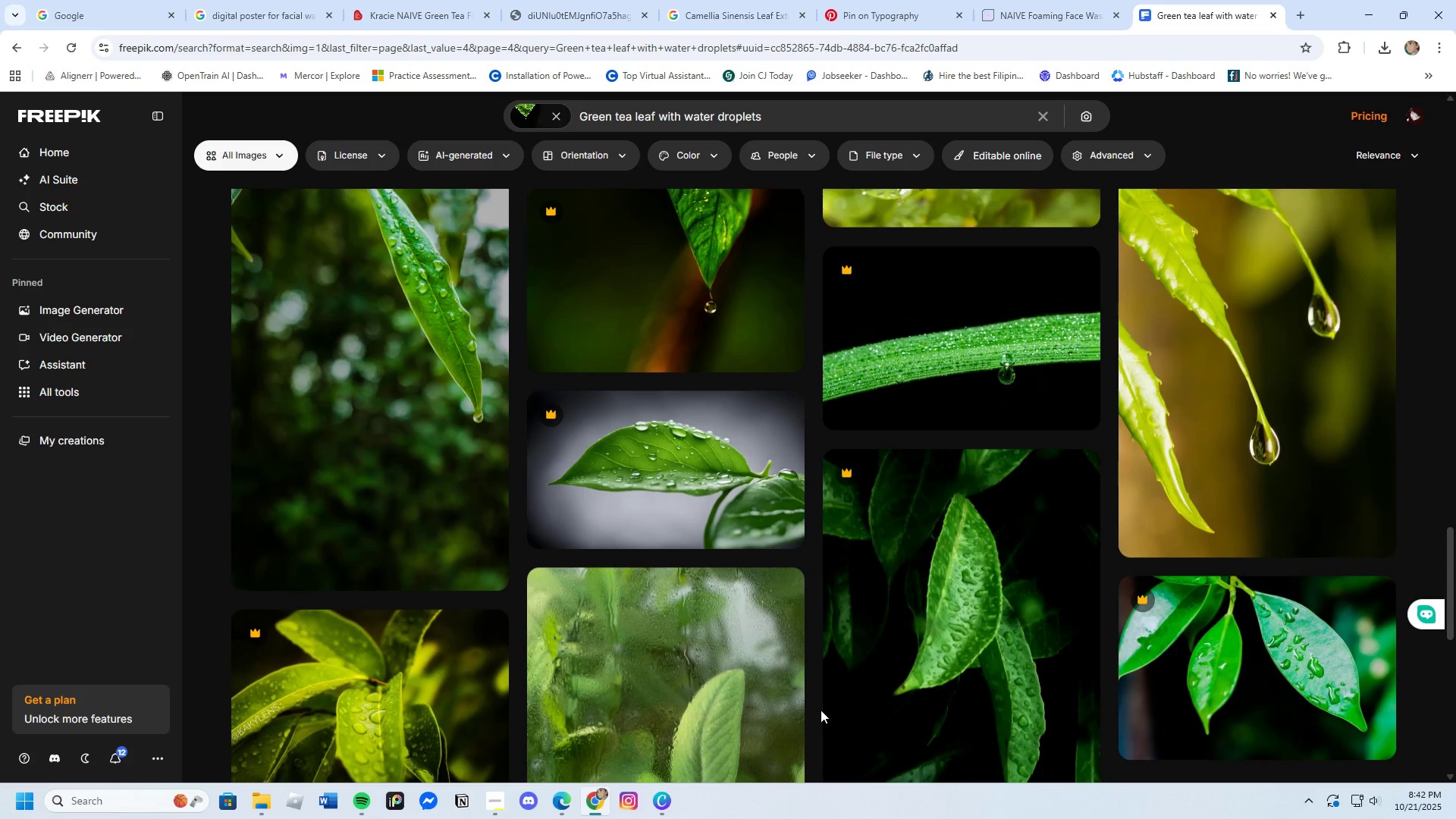 
scroll: coordinate [821, 710], scroll_direction: none, amount: 0.0
 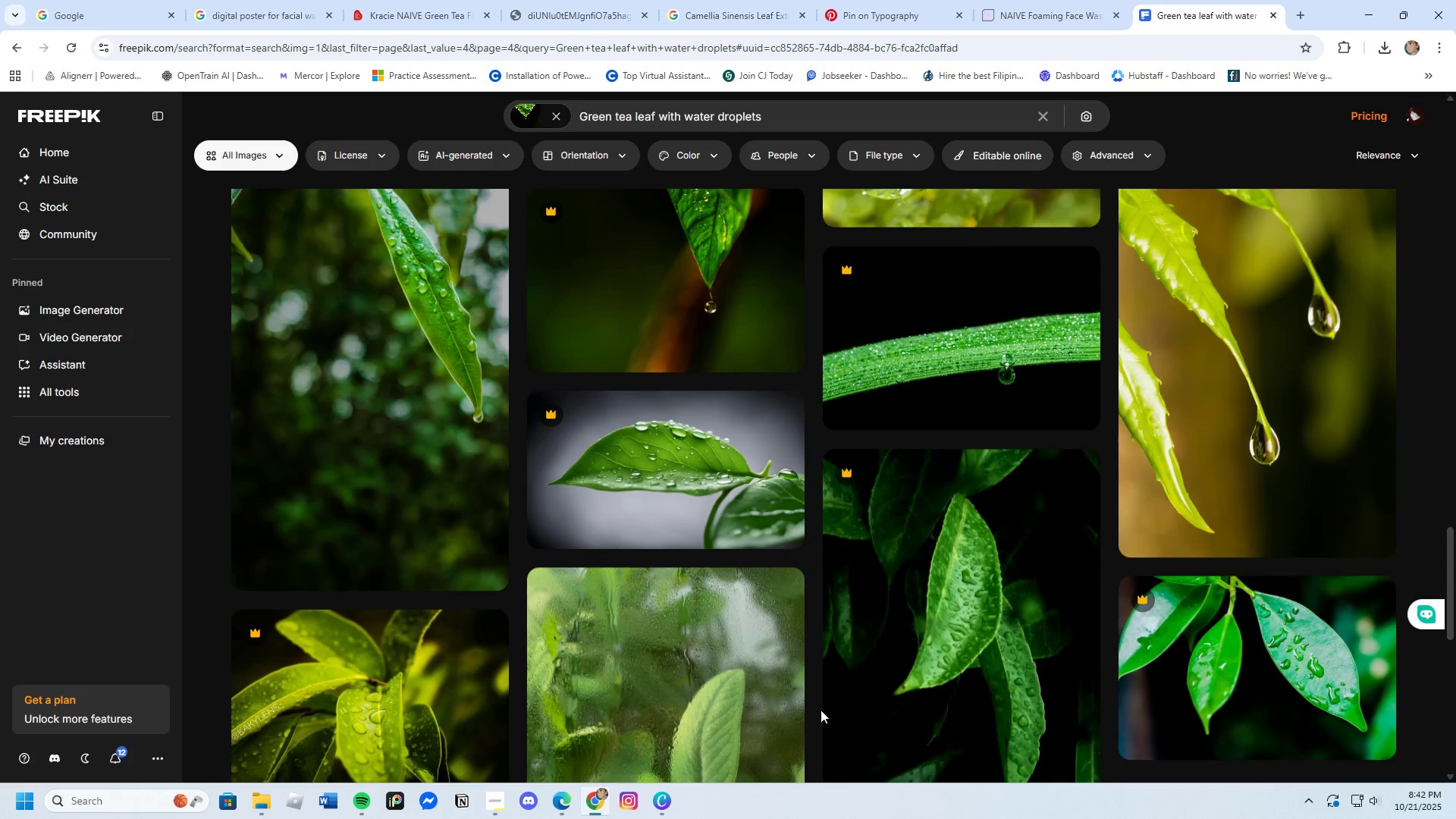 
scroll: coordinate [821, 710], scroll_direction: down, amount: 4.0
 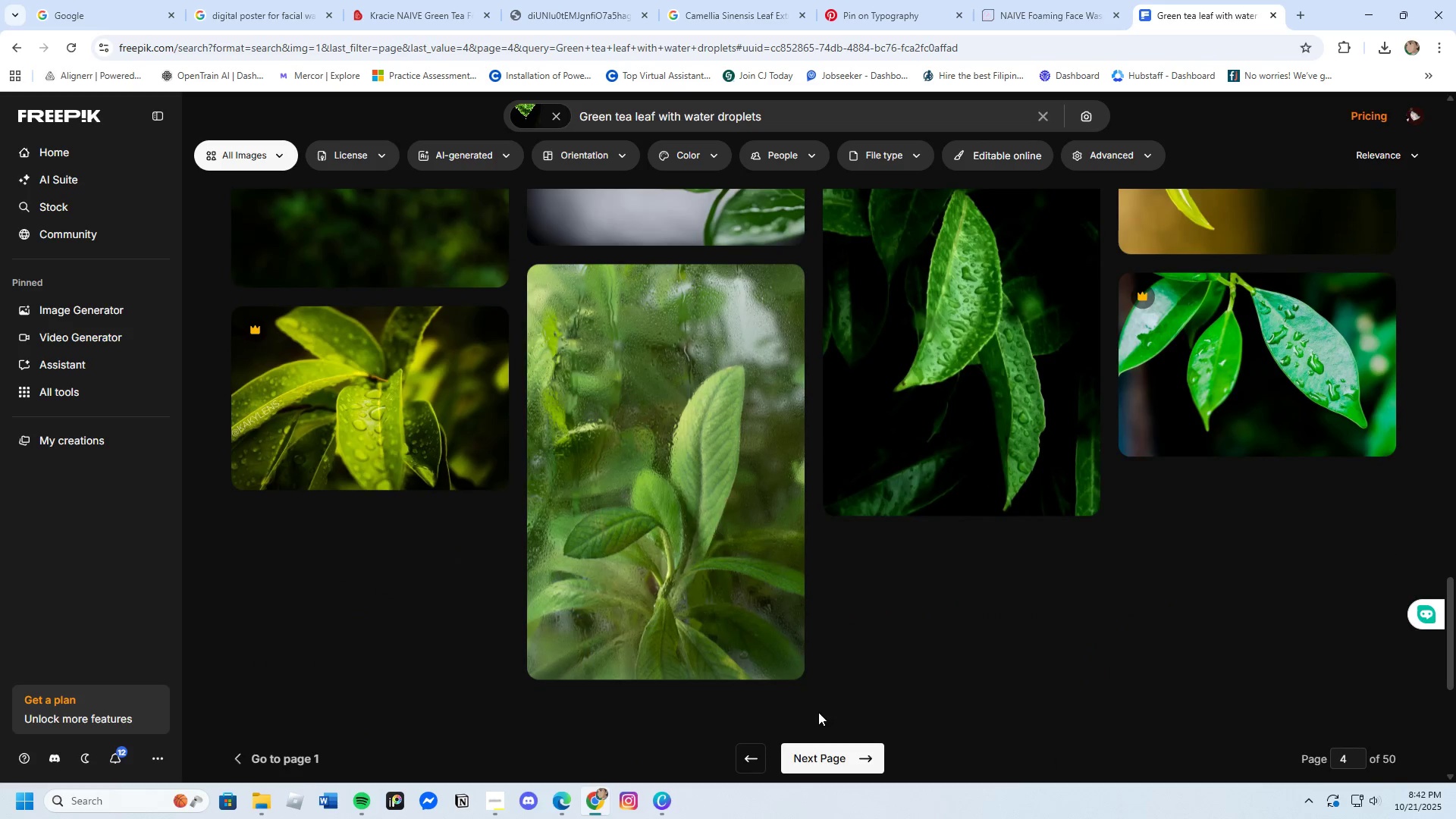 
scroll: coordinate [817, 712], scroll_direction: up, amount: 7.0
 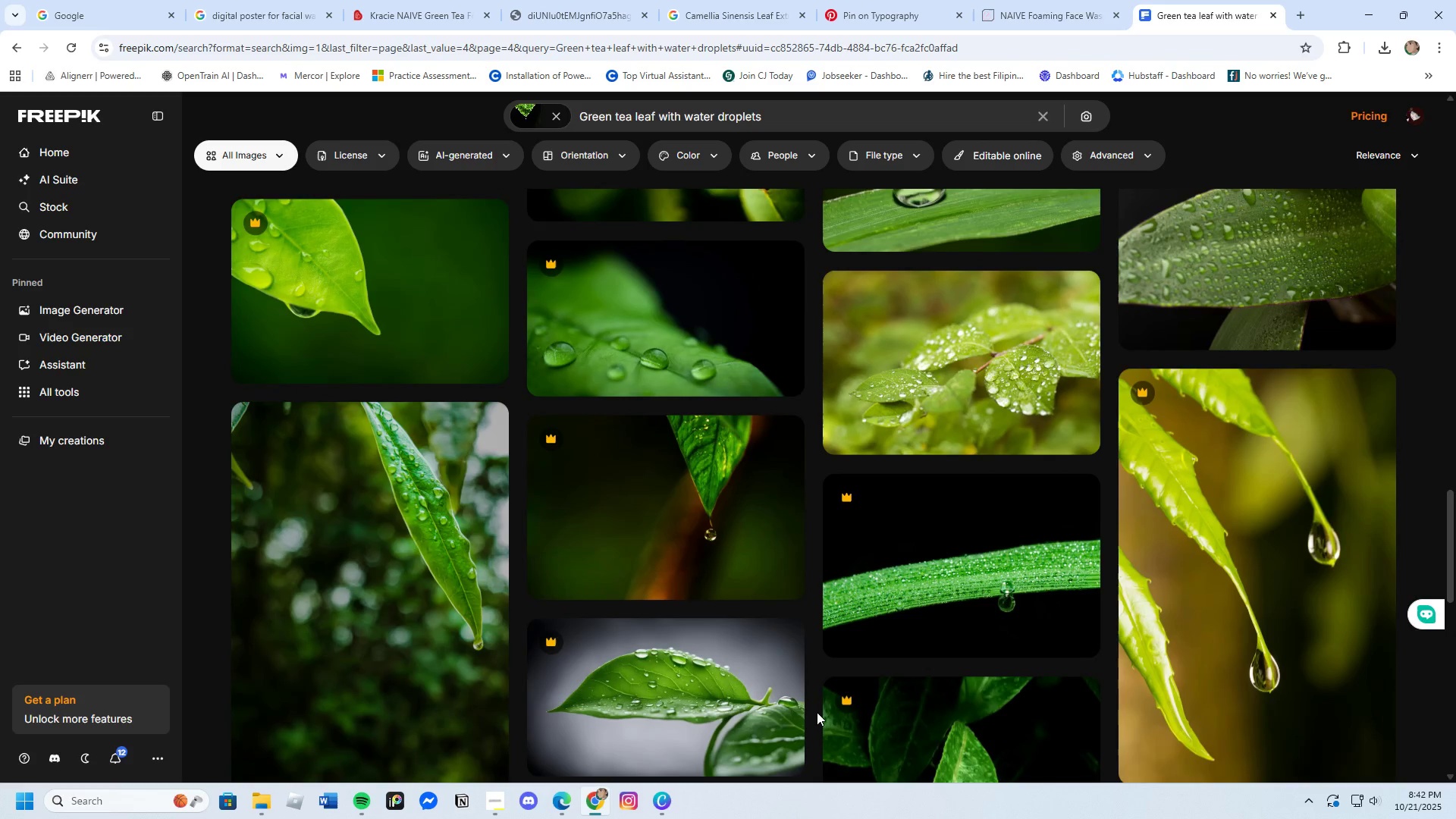 
scroll: coordinate [817, 712], scroll_direction: down, amount: 3.0
 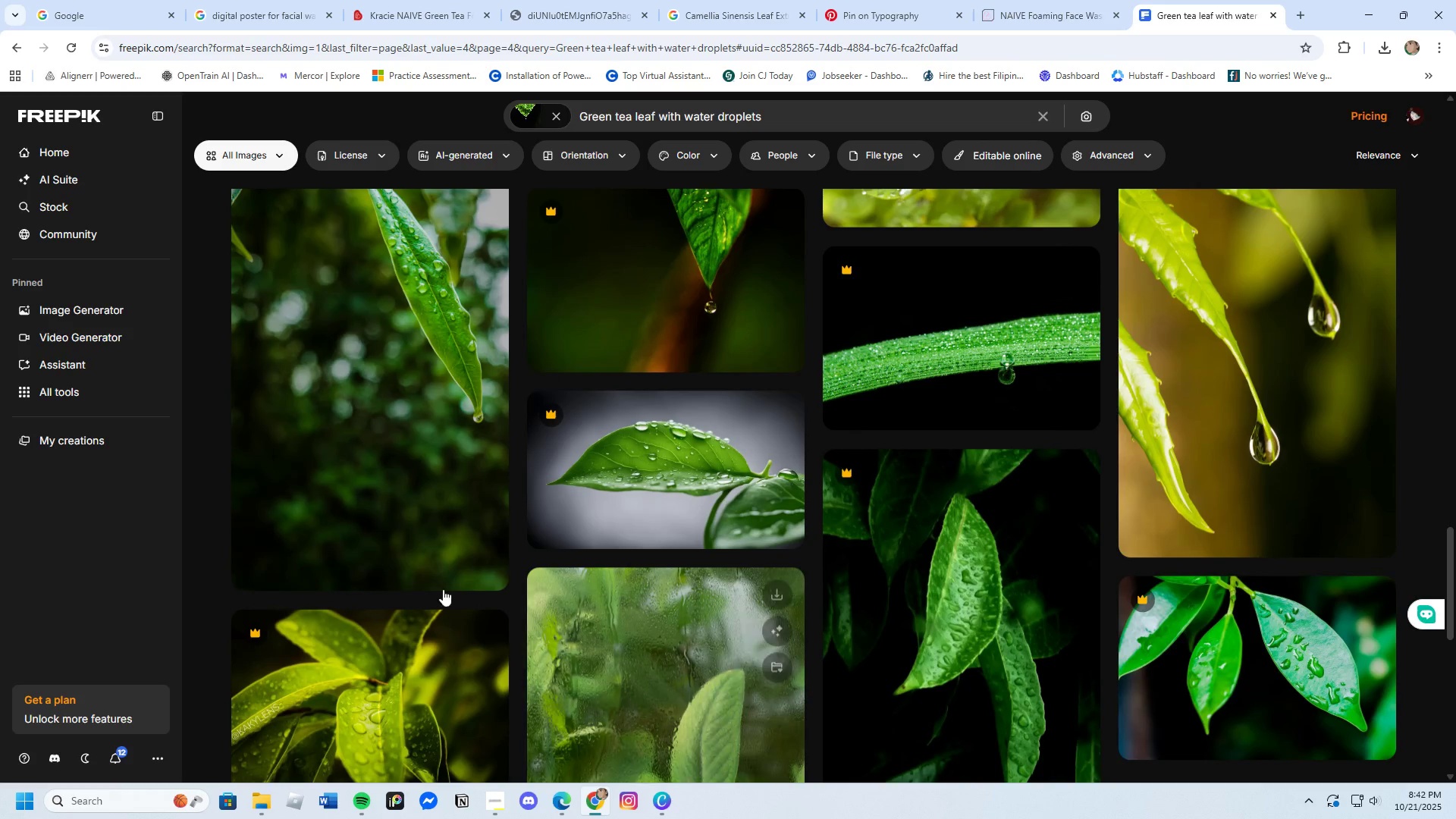 
left_click([369, 510])
 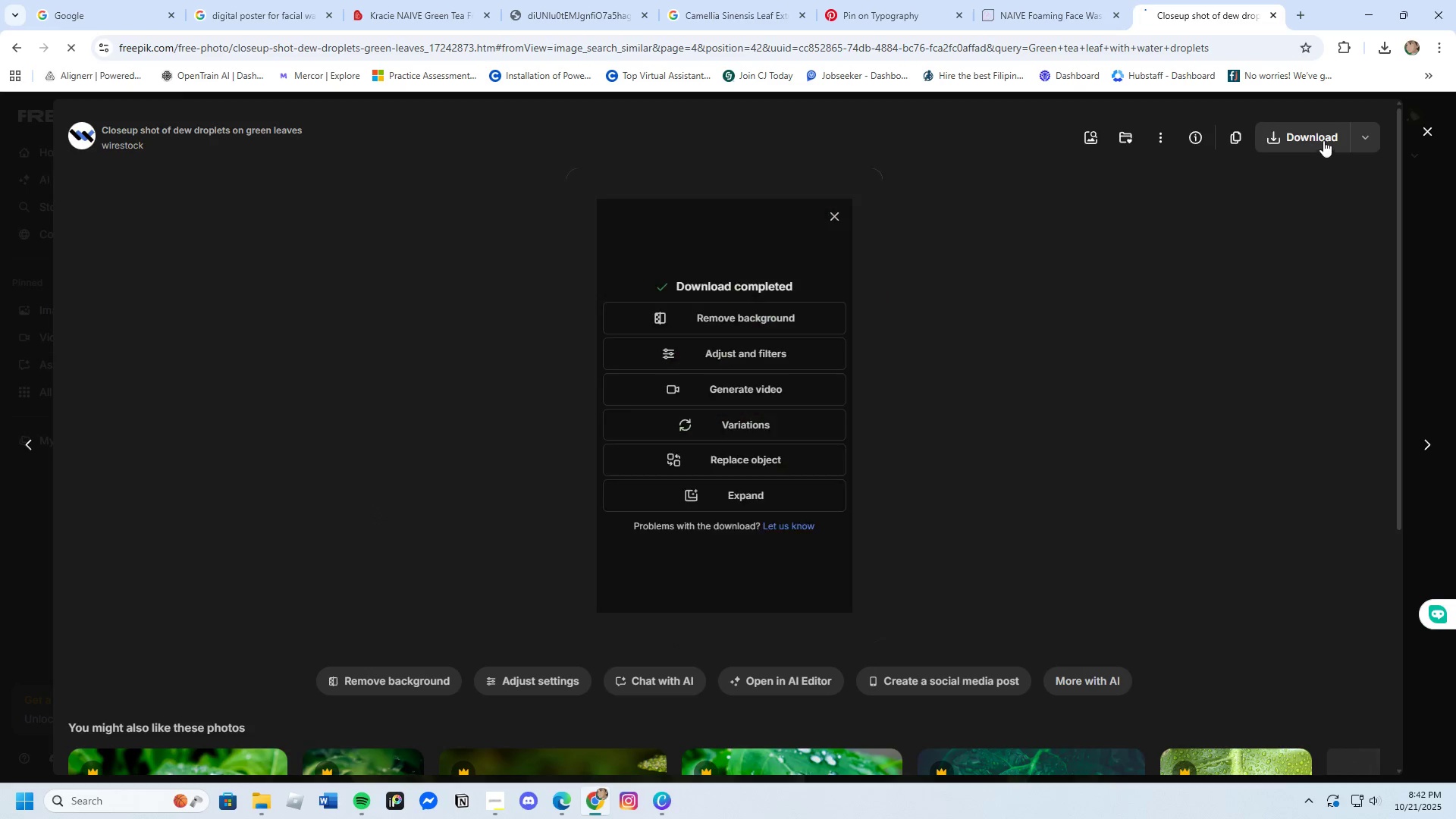 
left_click([1426, 130])
 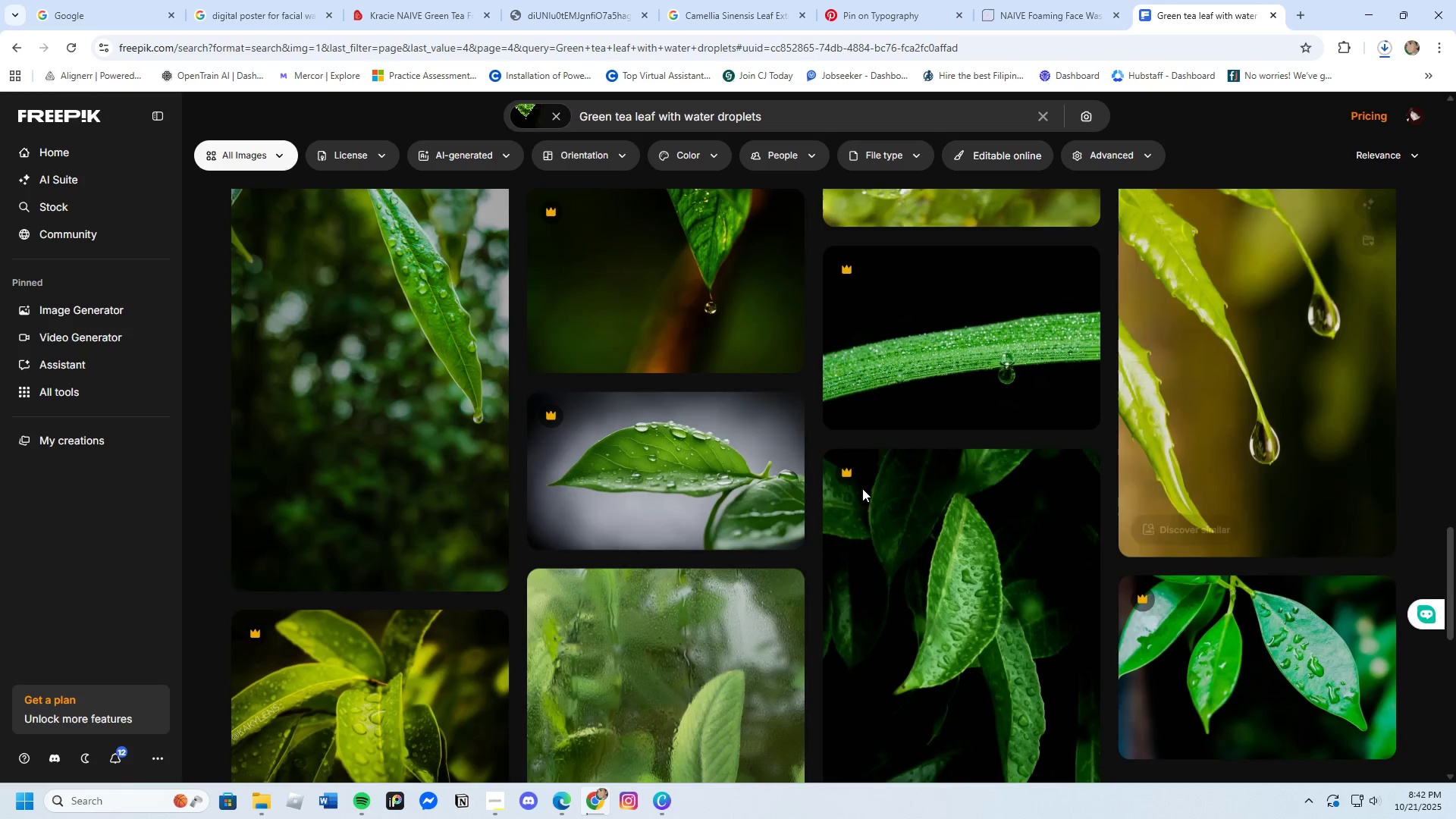 
scroll: coordinate [754, 661], scroll_direction: down, amount: 4.0
 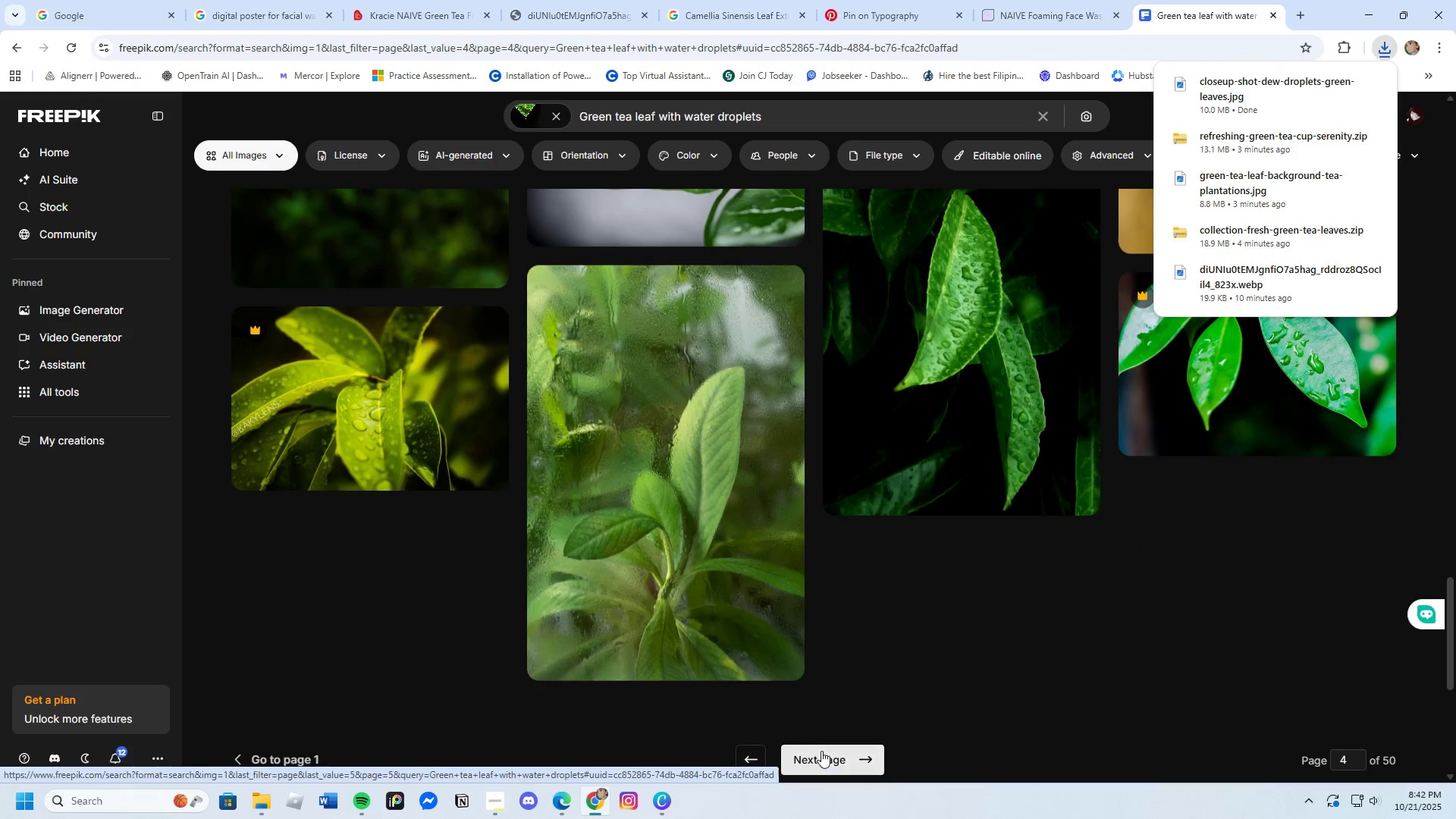 
left_click([821, 752])
 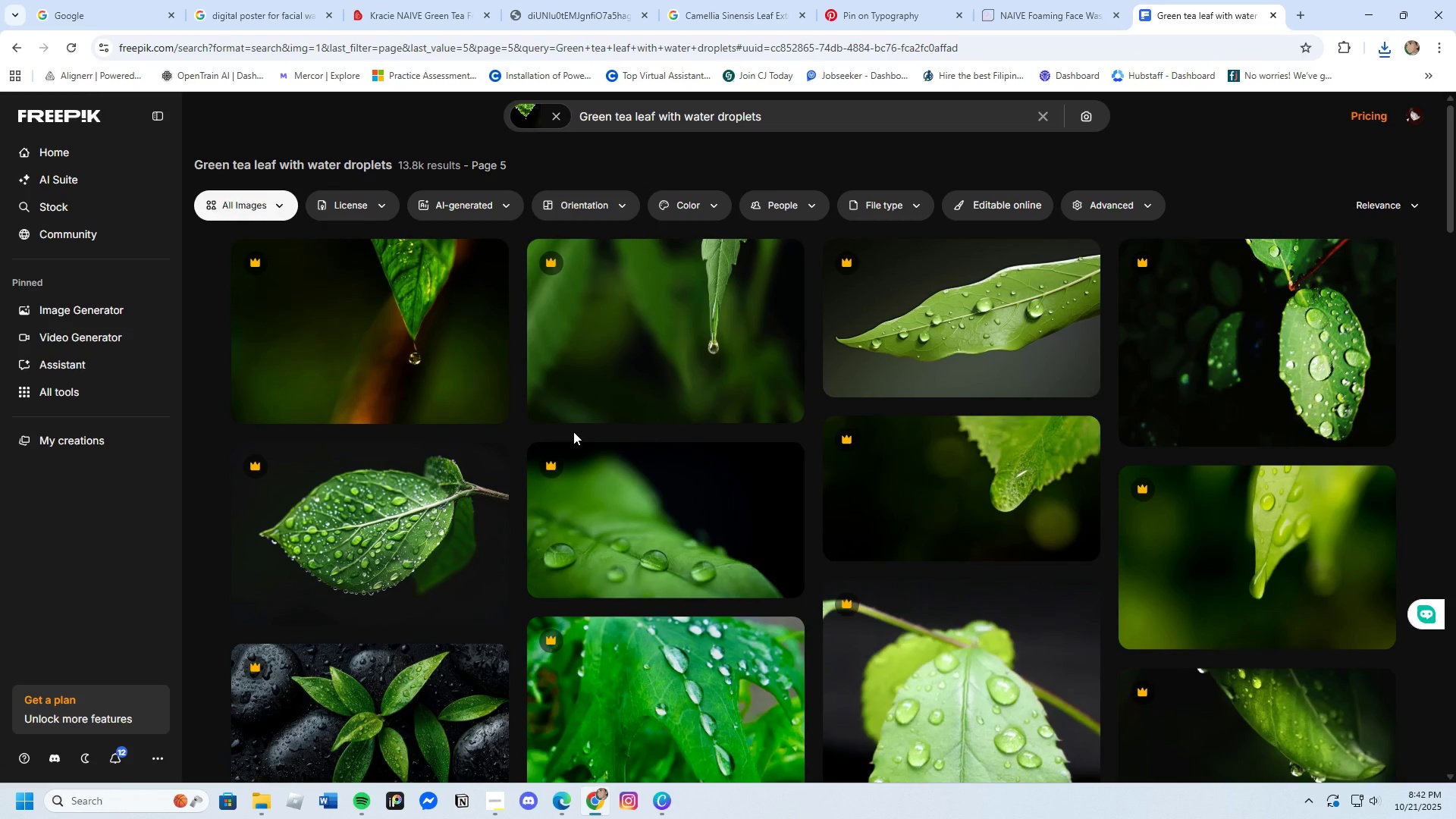 
scroll: coordinate [701, 588], scroll_direction: down, amount: 18.0
 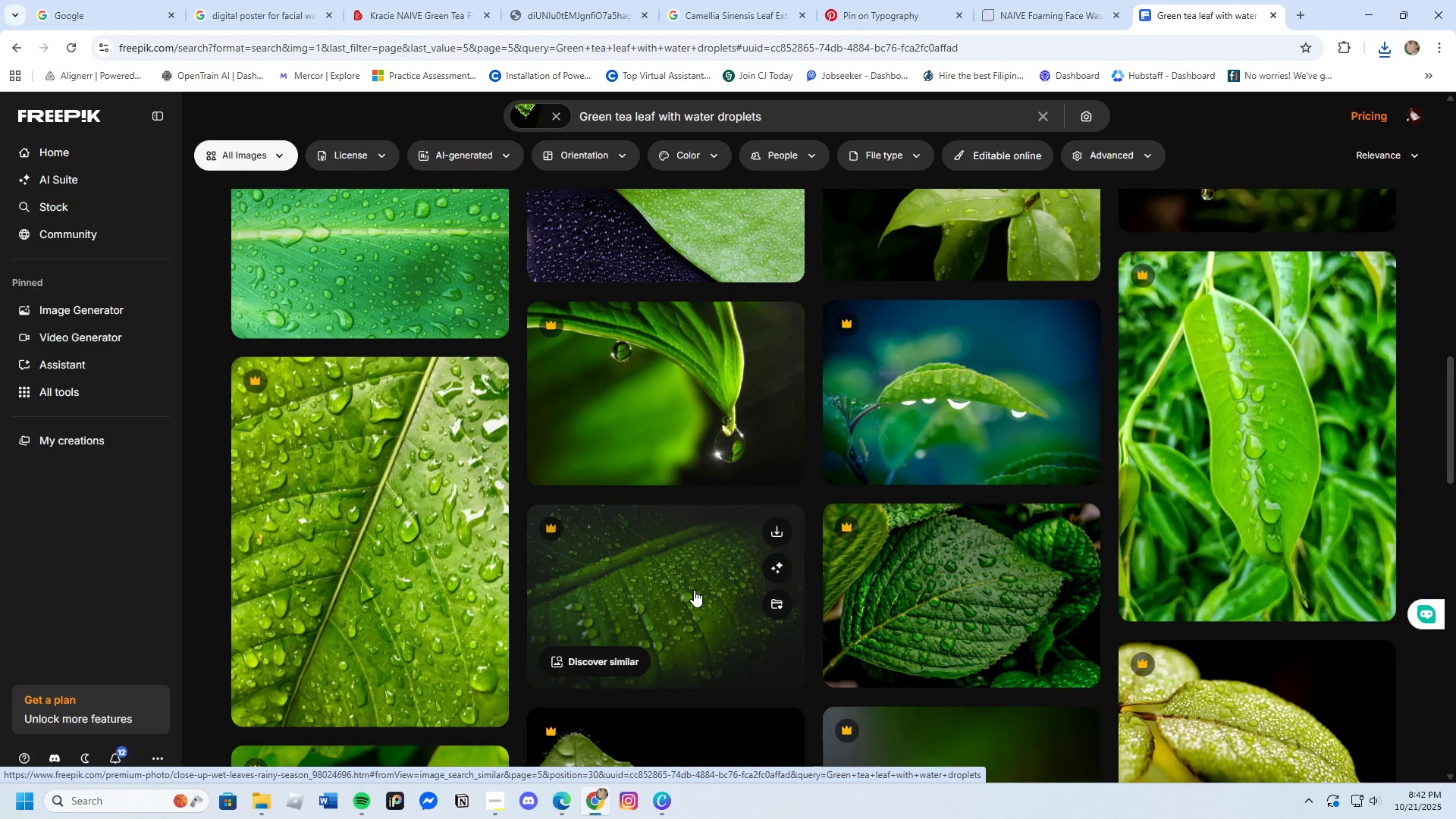 
scroll: coordinate [688, 588], scroll_direction: down, amount: 10.0
 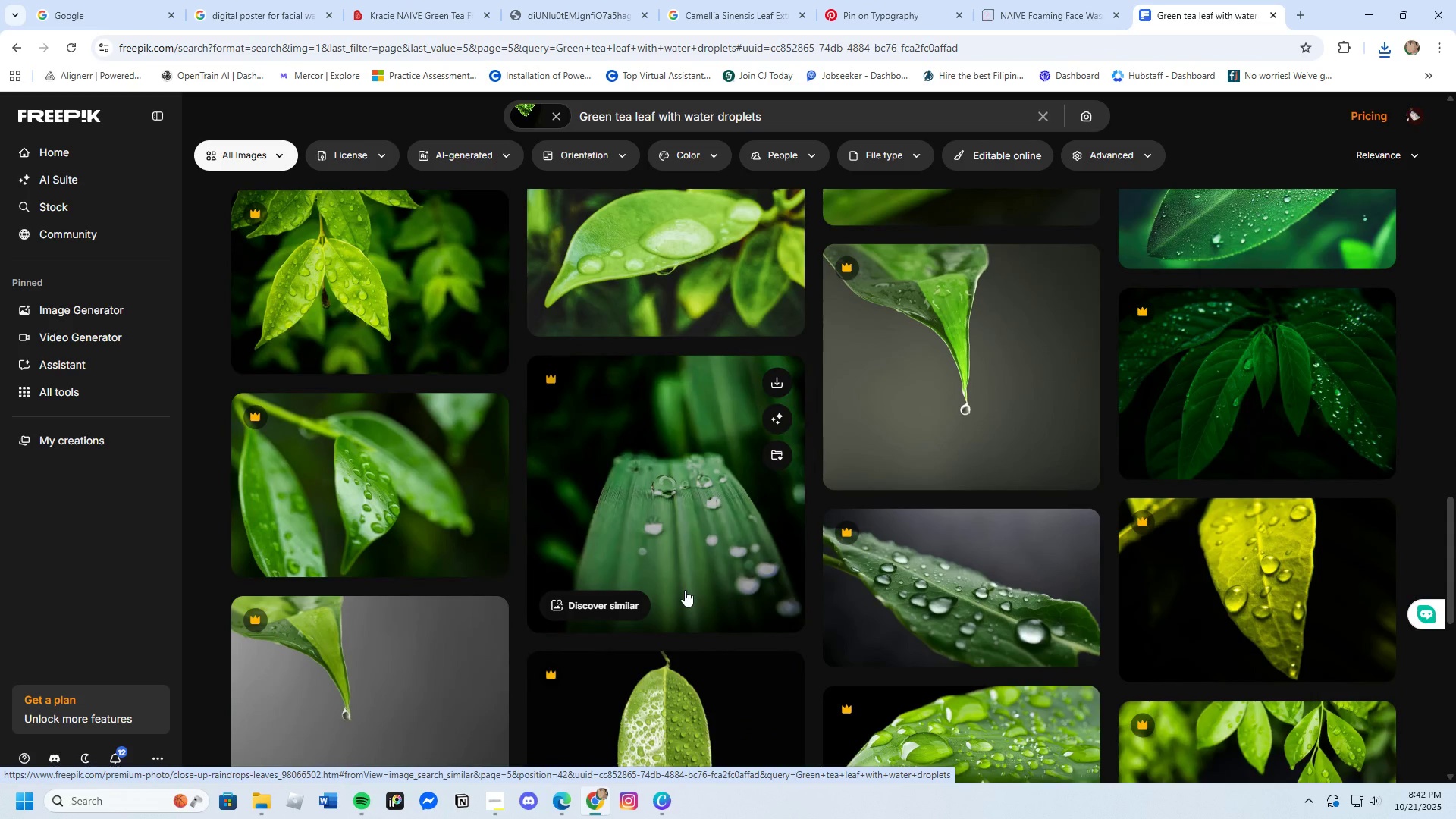 
scroll: coordinate [682, 593], scroll_direction: none, amount: 0.0
 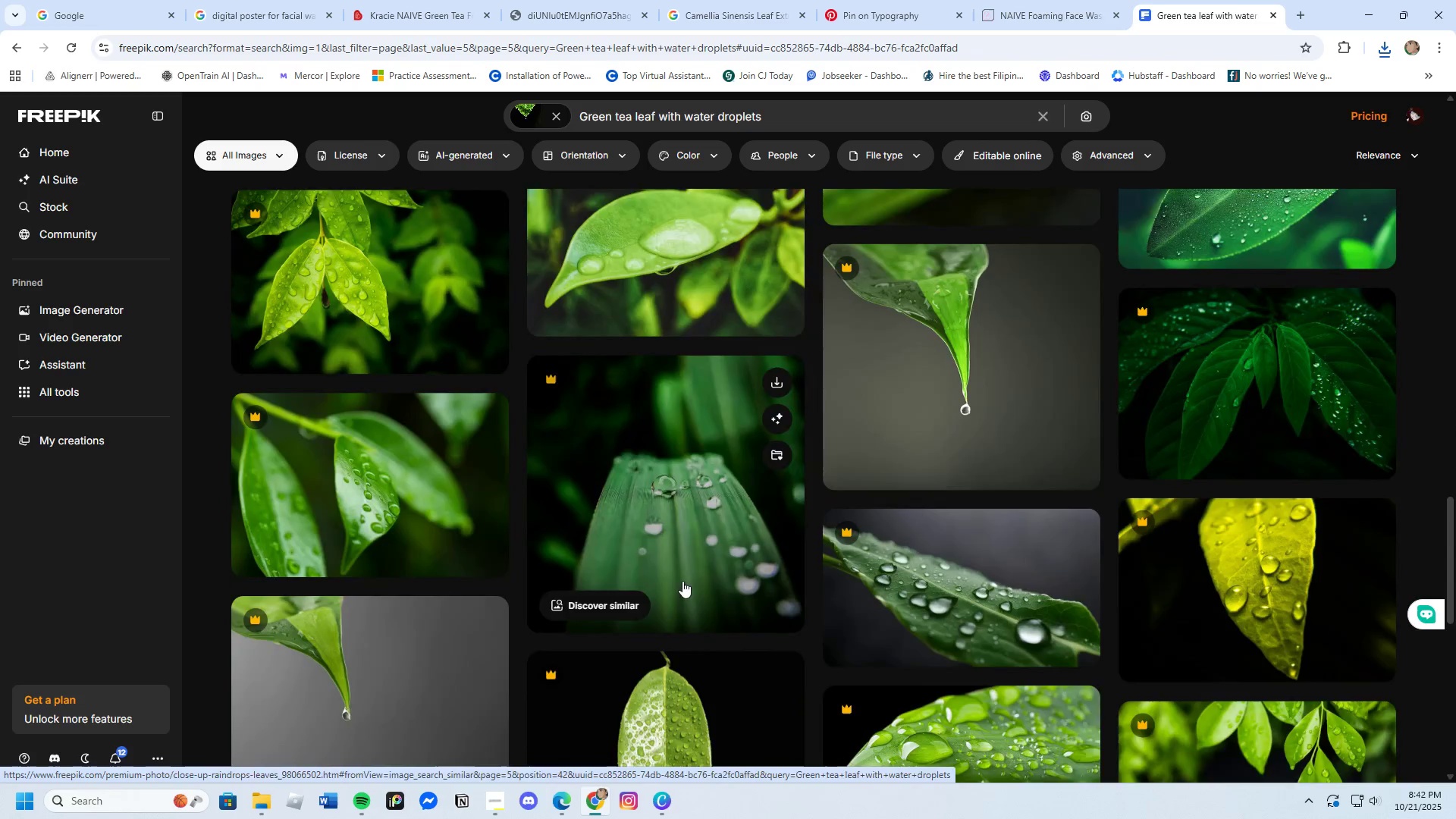 
scroll: coordinate [682, 581], scroll_direction: down, amount: 4.0
 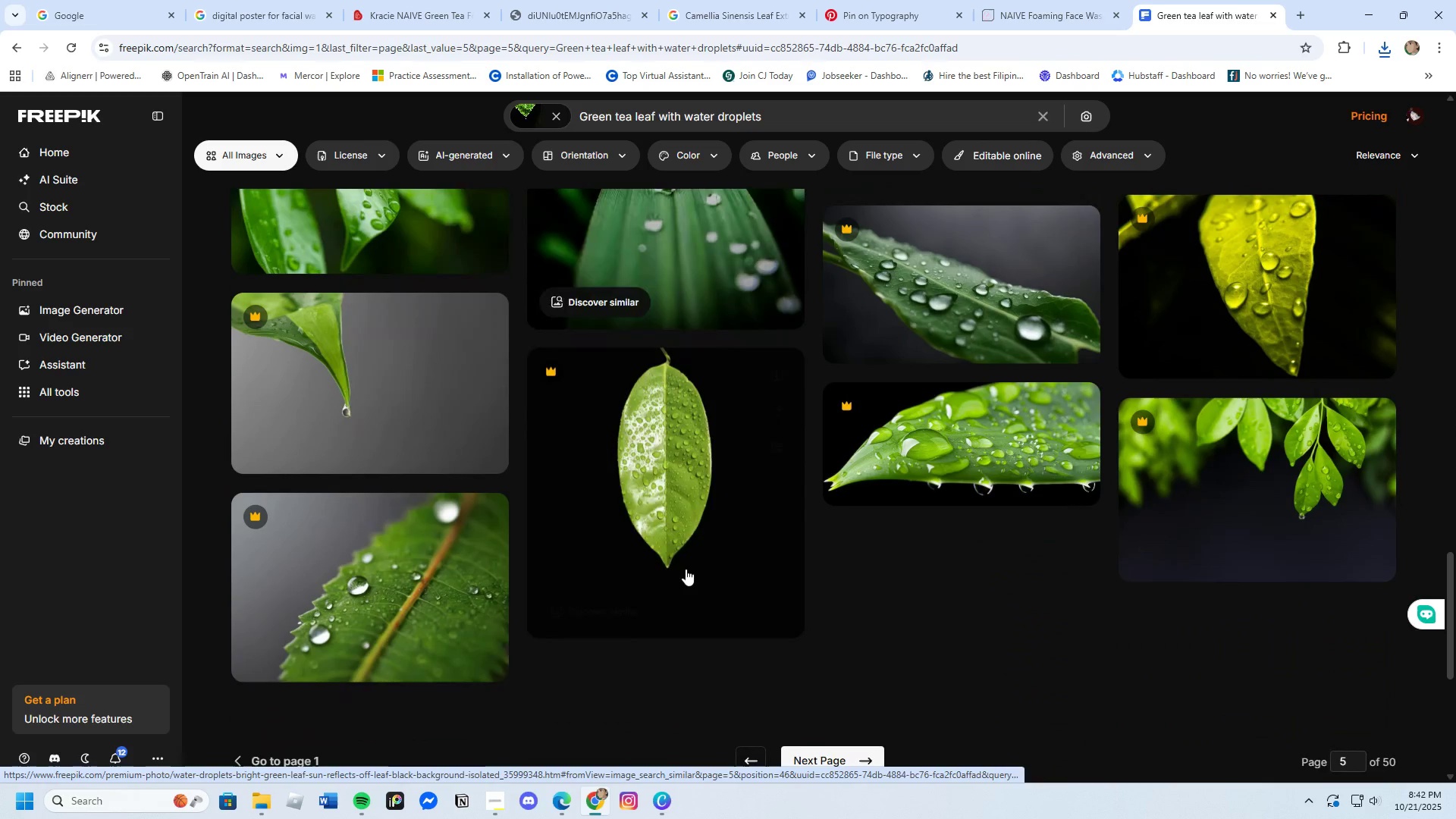 
mouse_move([698, 592])
 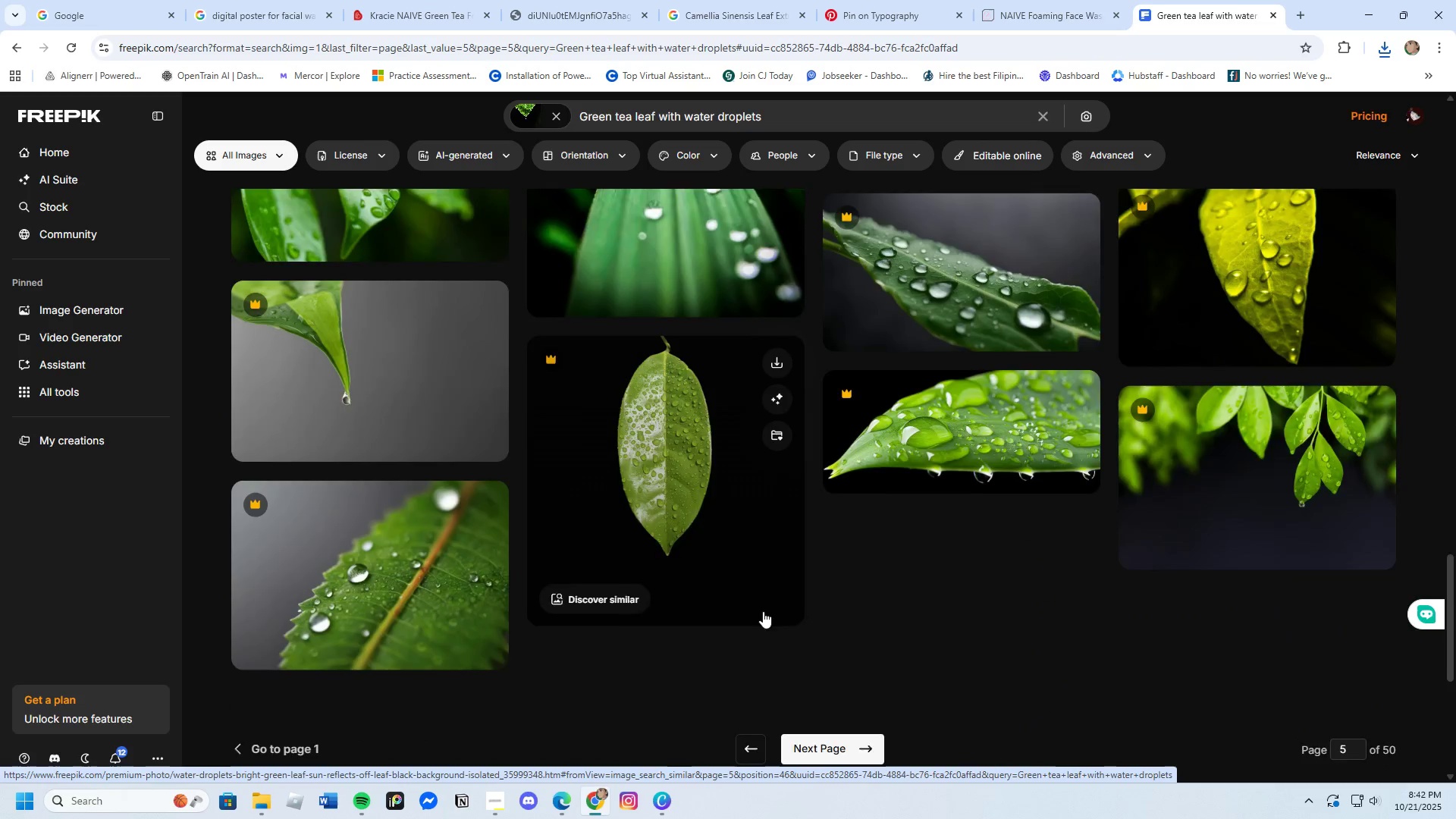 
scroll: coordinate [763, 611], scroll_direction: down, amount: 4.0
 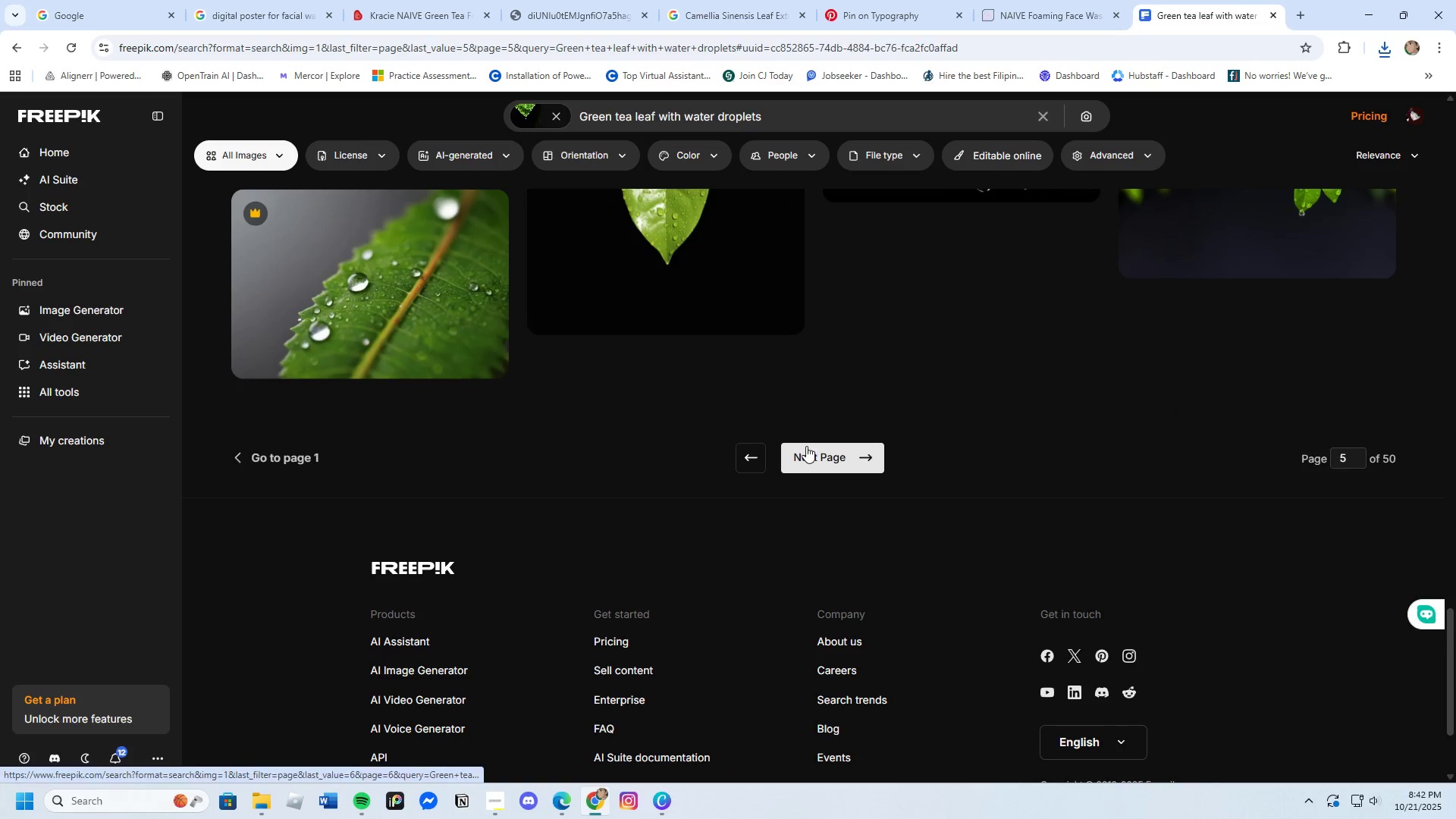 
left_click([809, 446])
 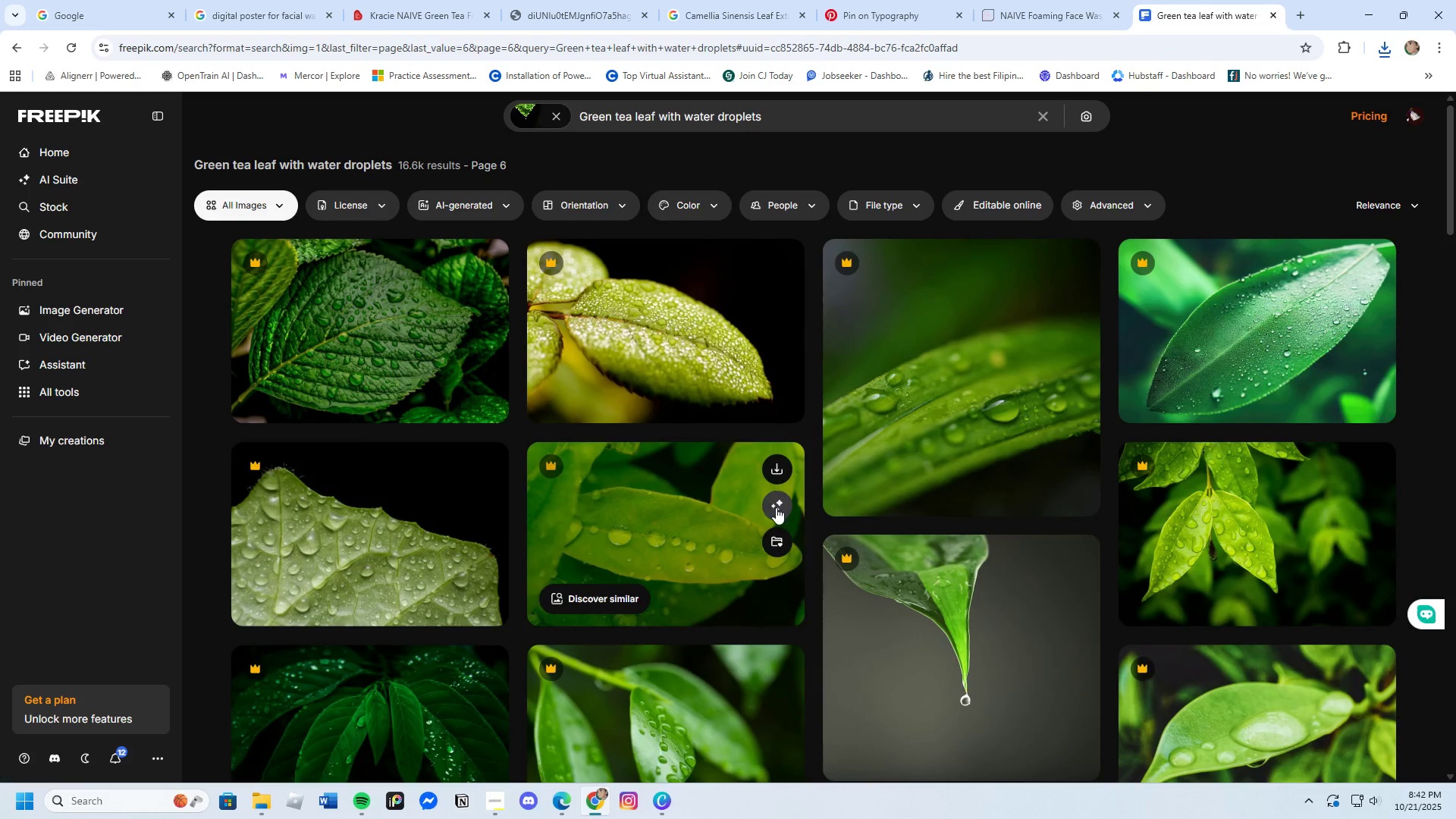 
scroll: coordinate [1027, 590], scroll_direction: down, amount: 29.0
 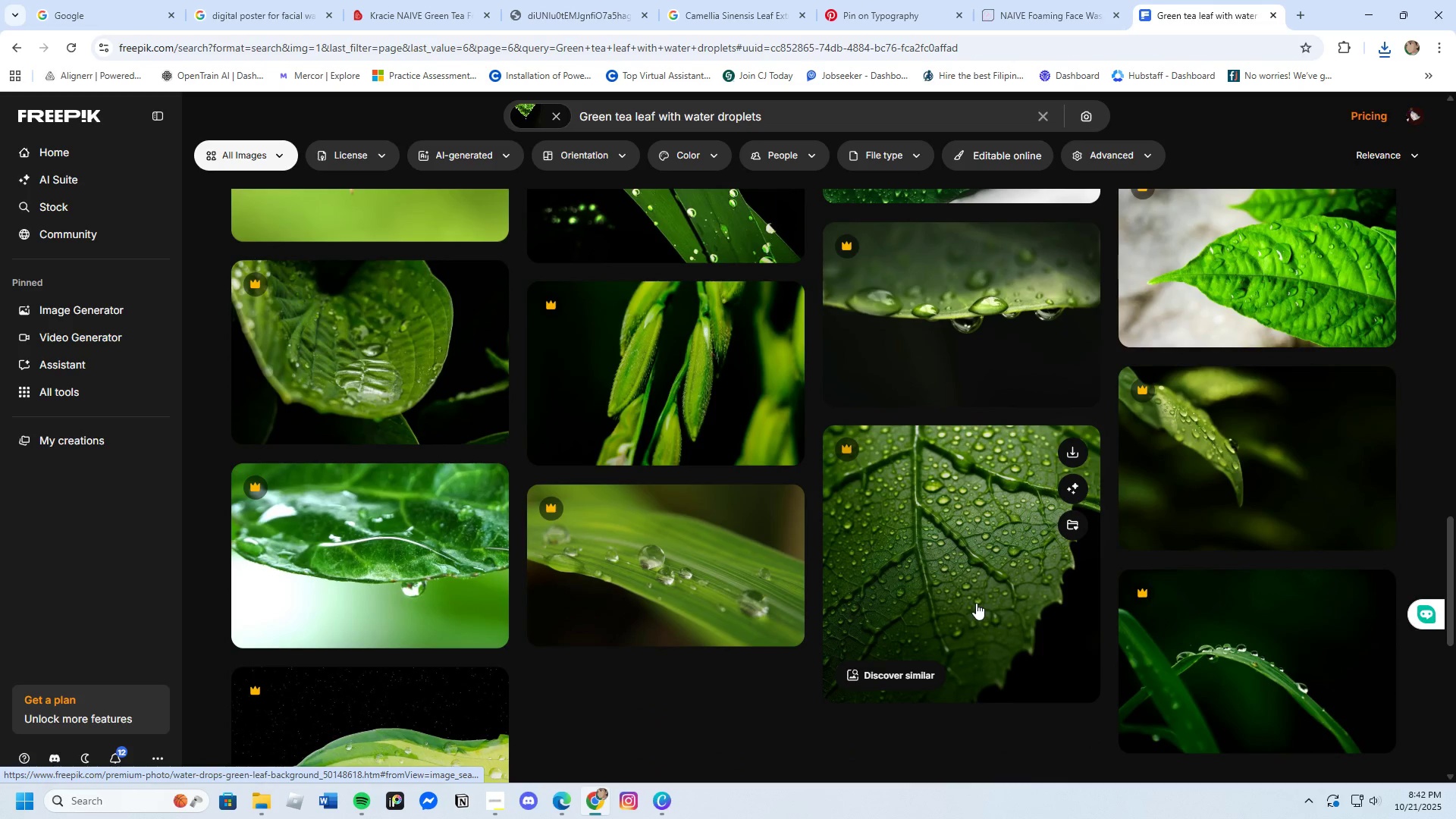 
scroll: coordinate [905, 574], scroll_direction: down, amount: 4.0
 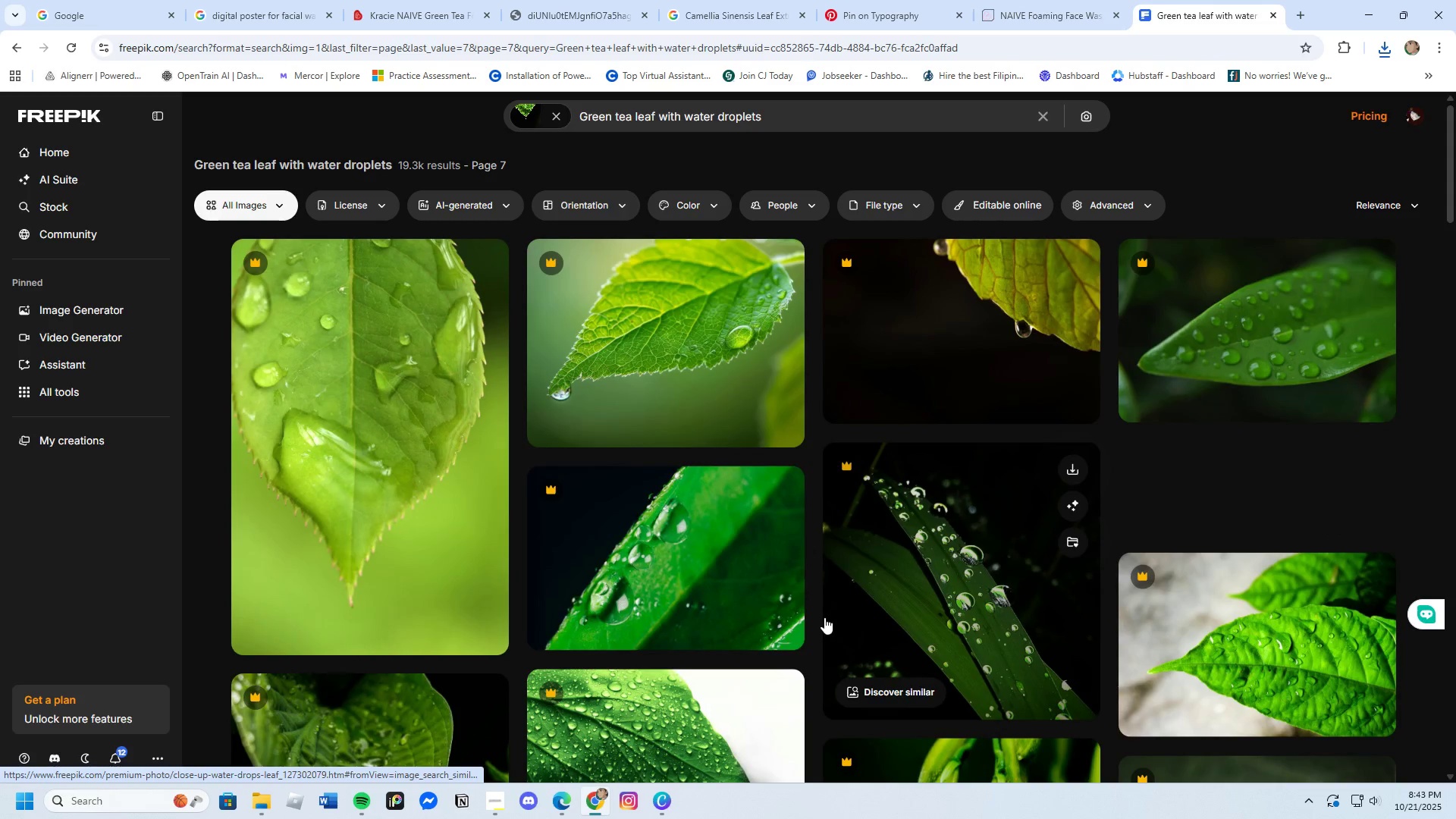 
wait(5.02)
 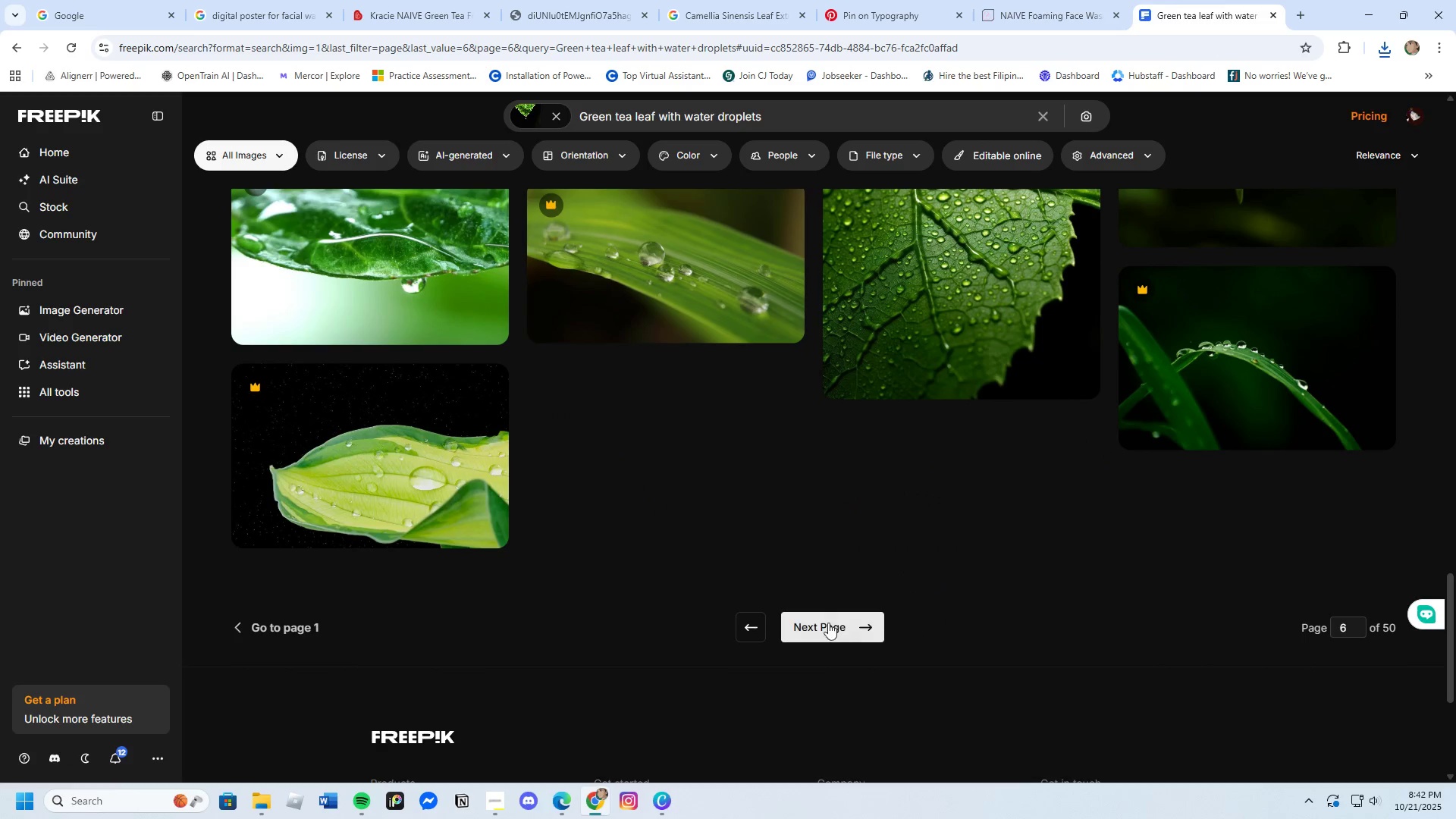 
scroll: coordinate [824, 617], scroll_direction: down, amount: 17.0
 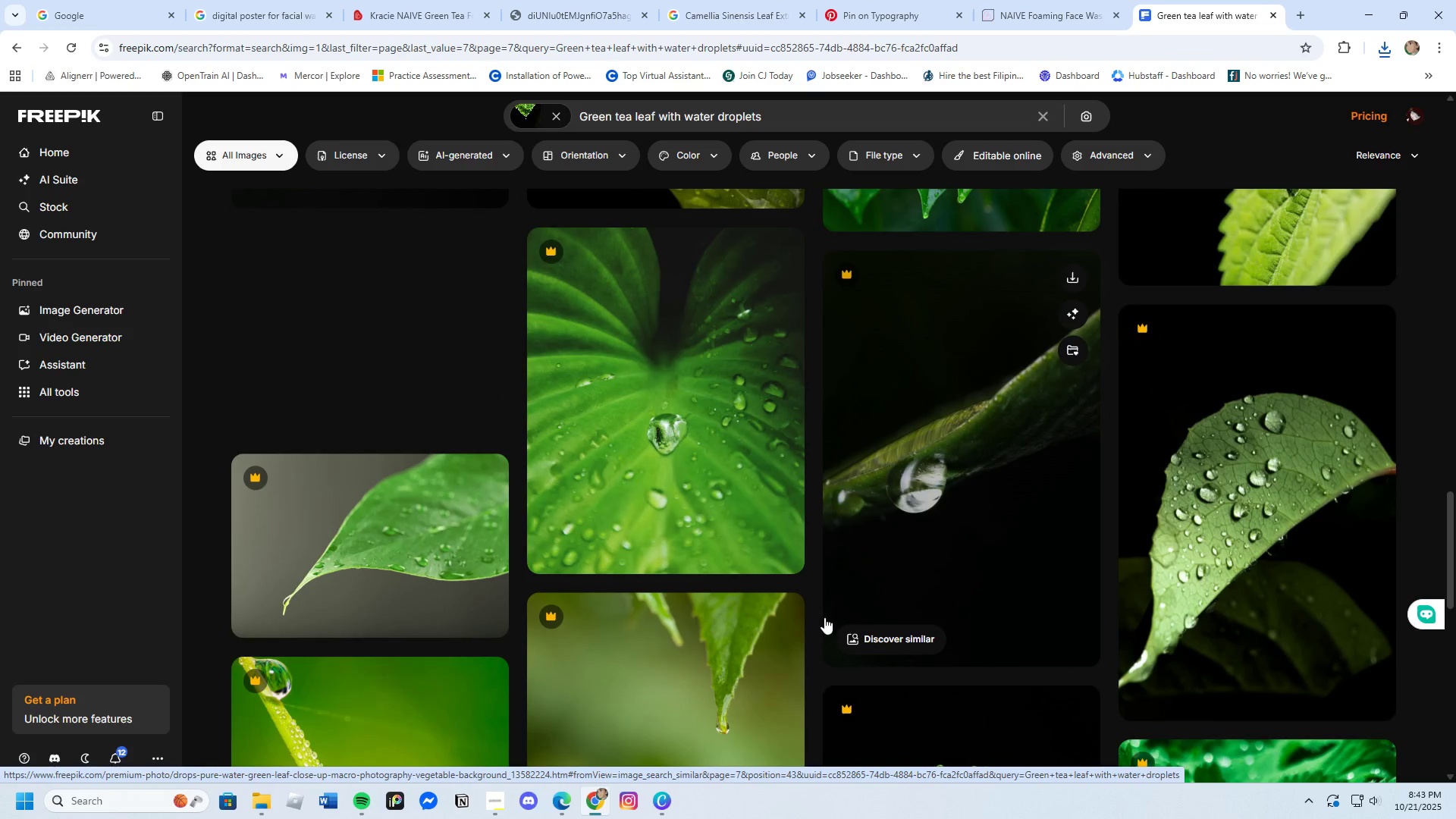 
scroll: coordinate [824, 617], scroll_direction: down, amount: 4.0
 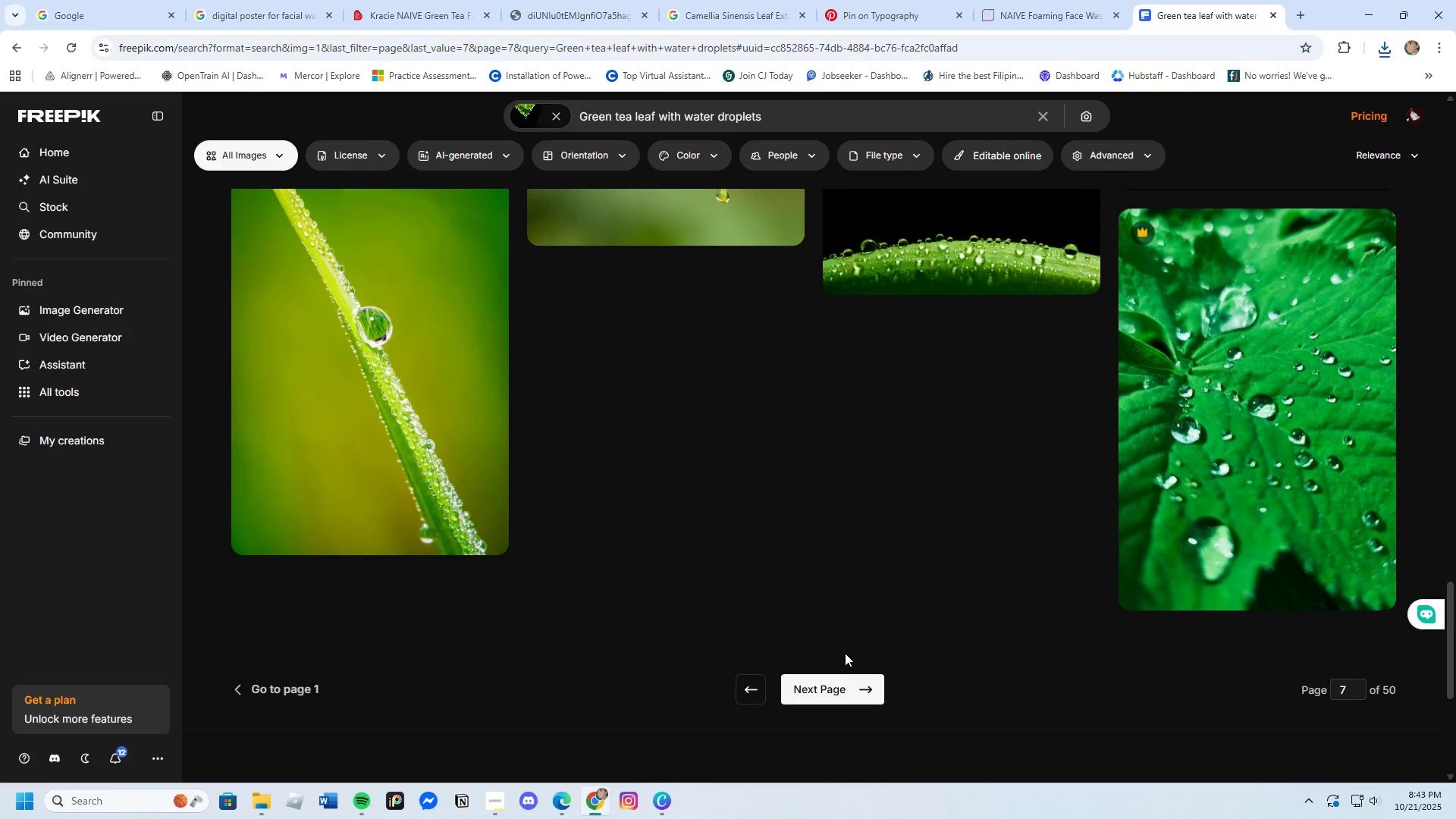 
left_click([837, 700])
 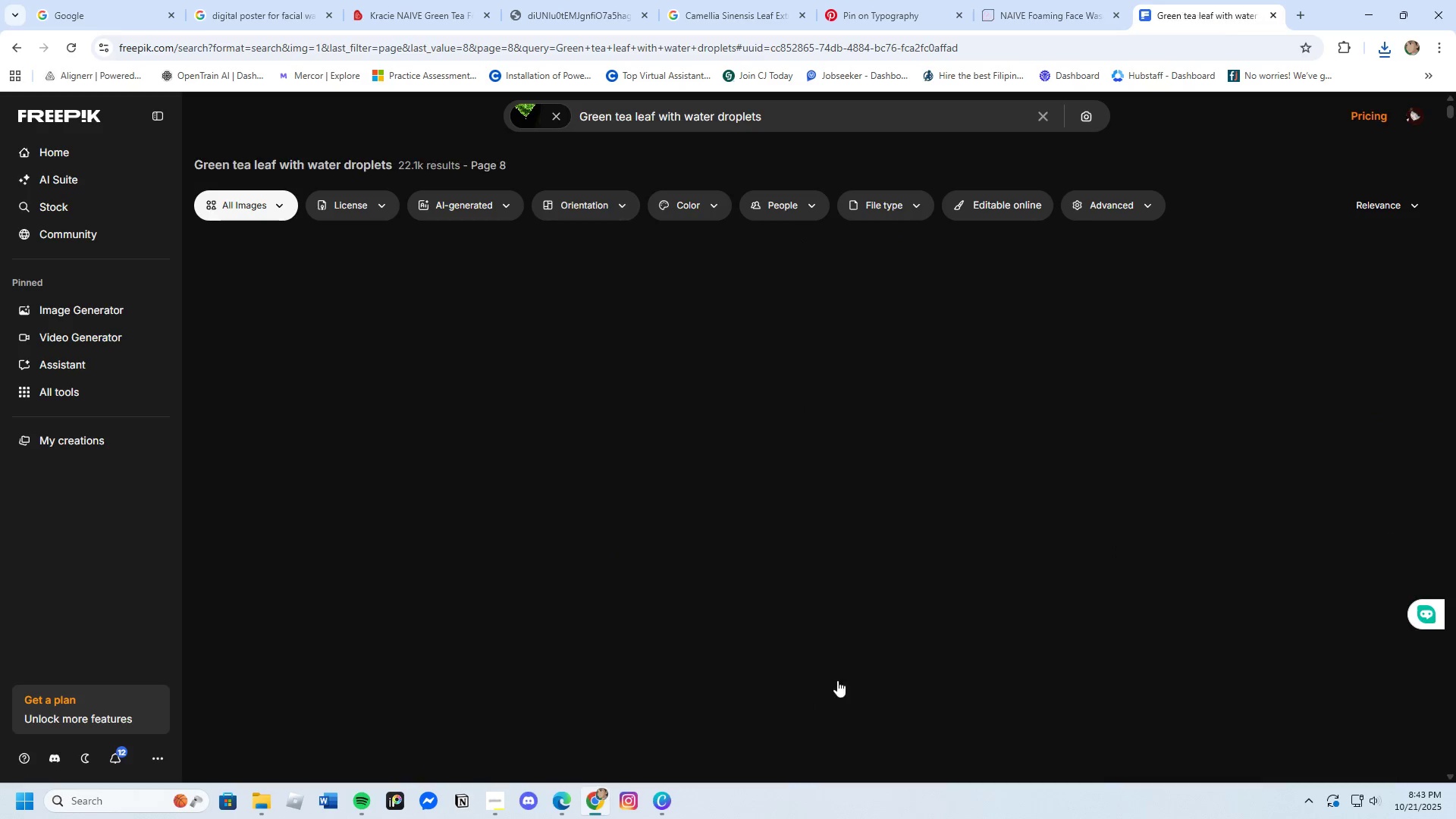 
mouse_move([813, 544])
 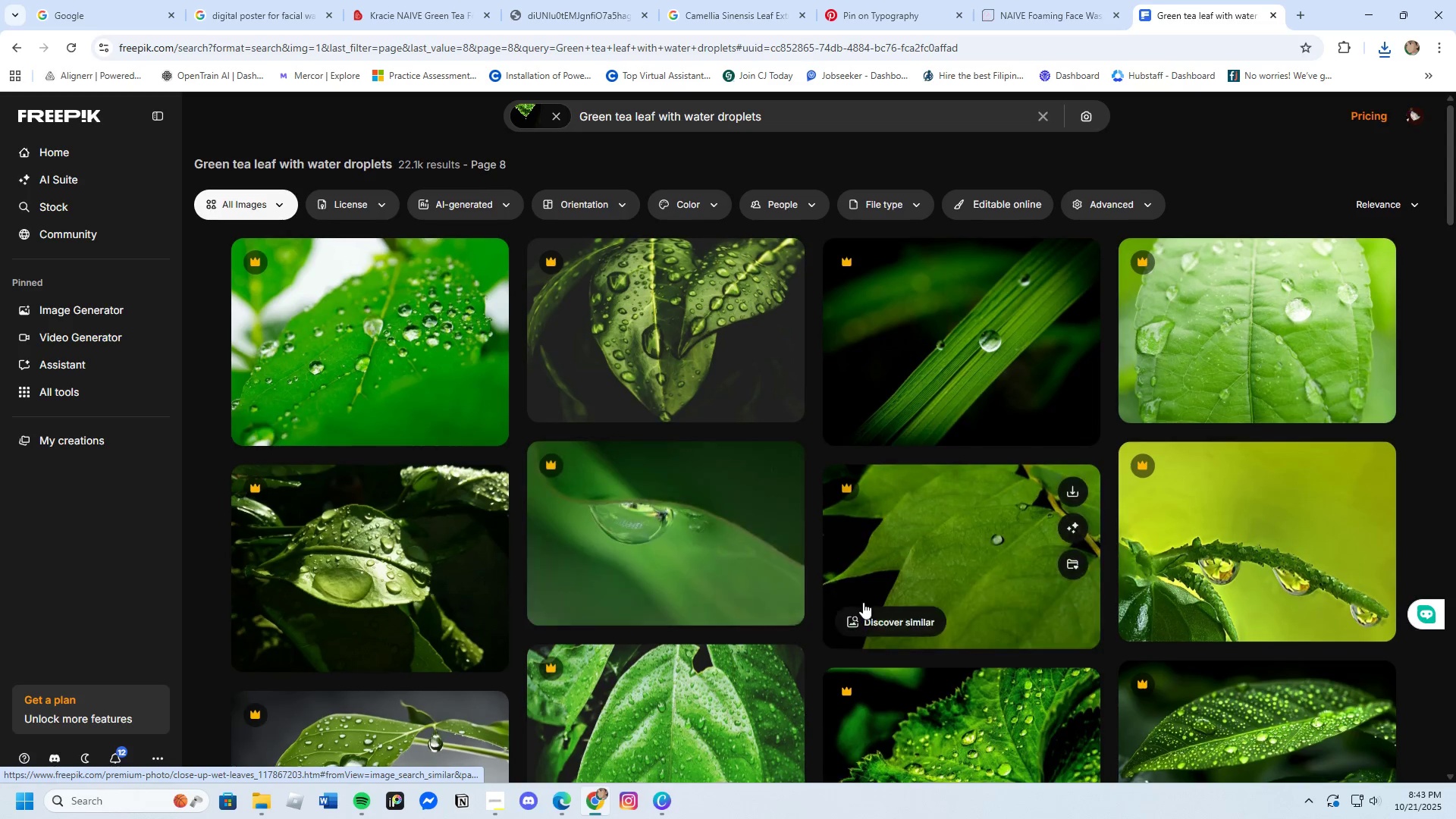 
scroll: coordinate [863, 602], scroll_direction: down, amount: 4.0
 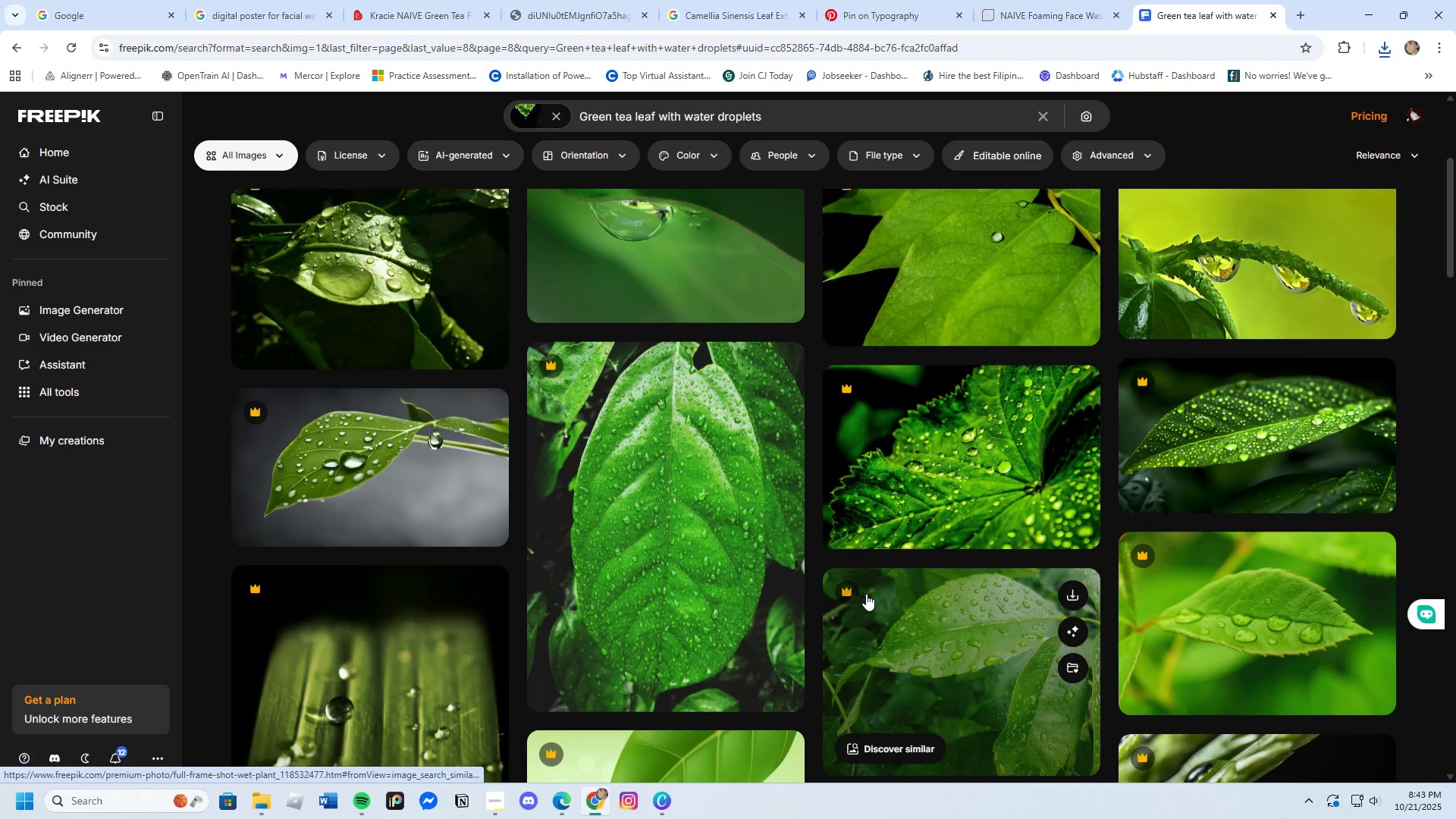 
scroll: coordinate [866, 594], scroll_direction: up, amount: 1.0
 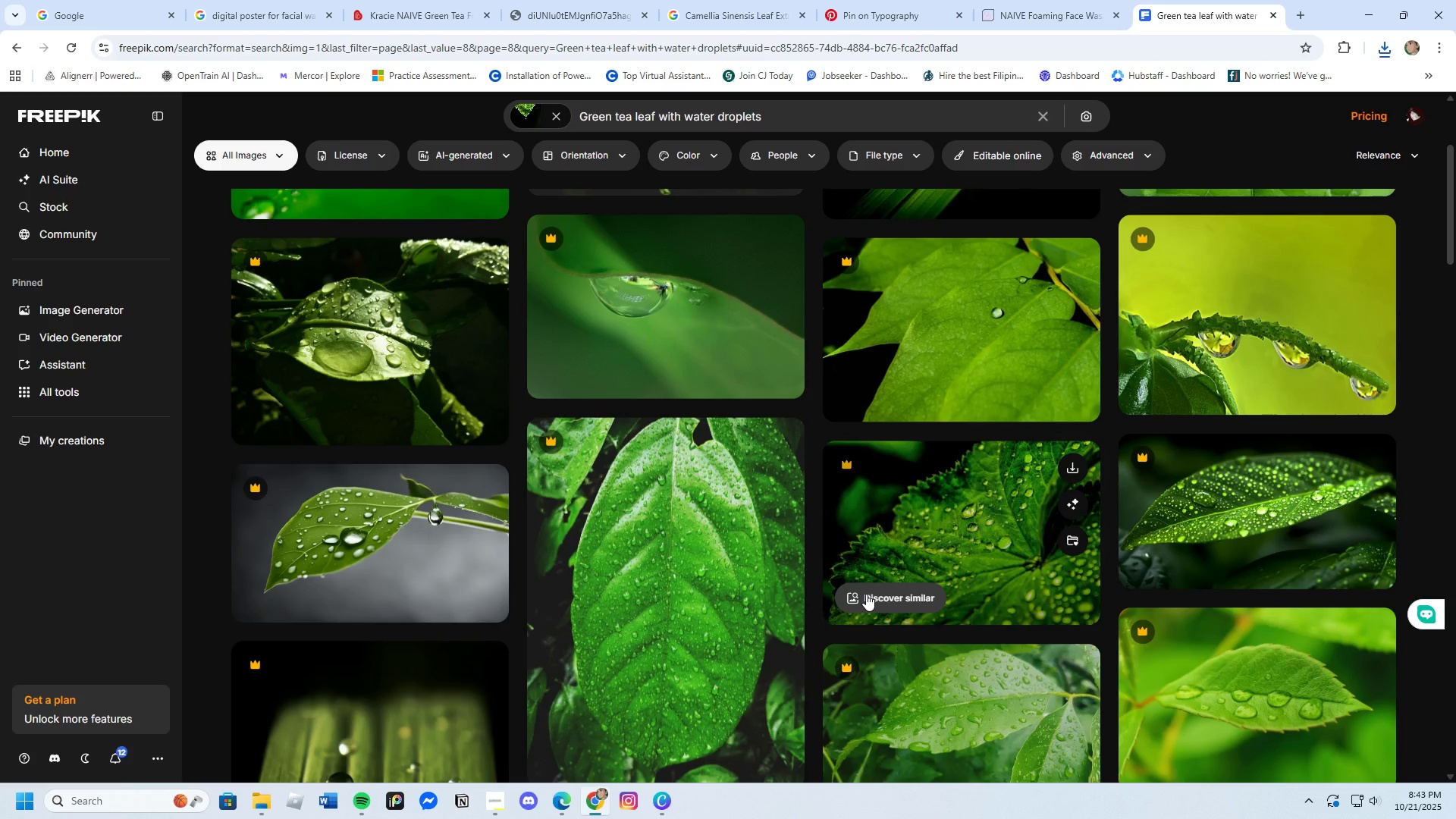 
scroll: coordinate [870, 580], scroll_direction: down, amount: 18.0
 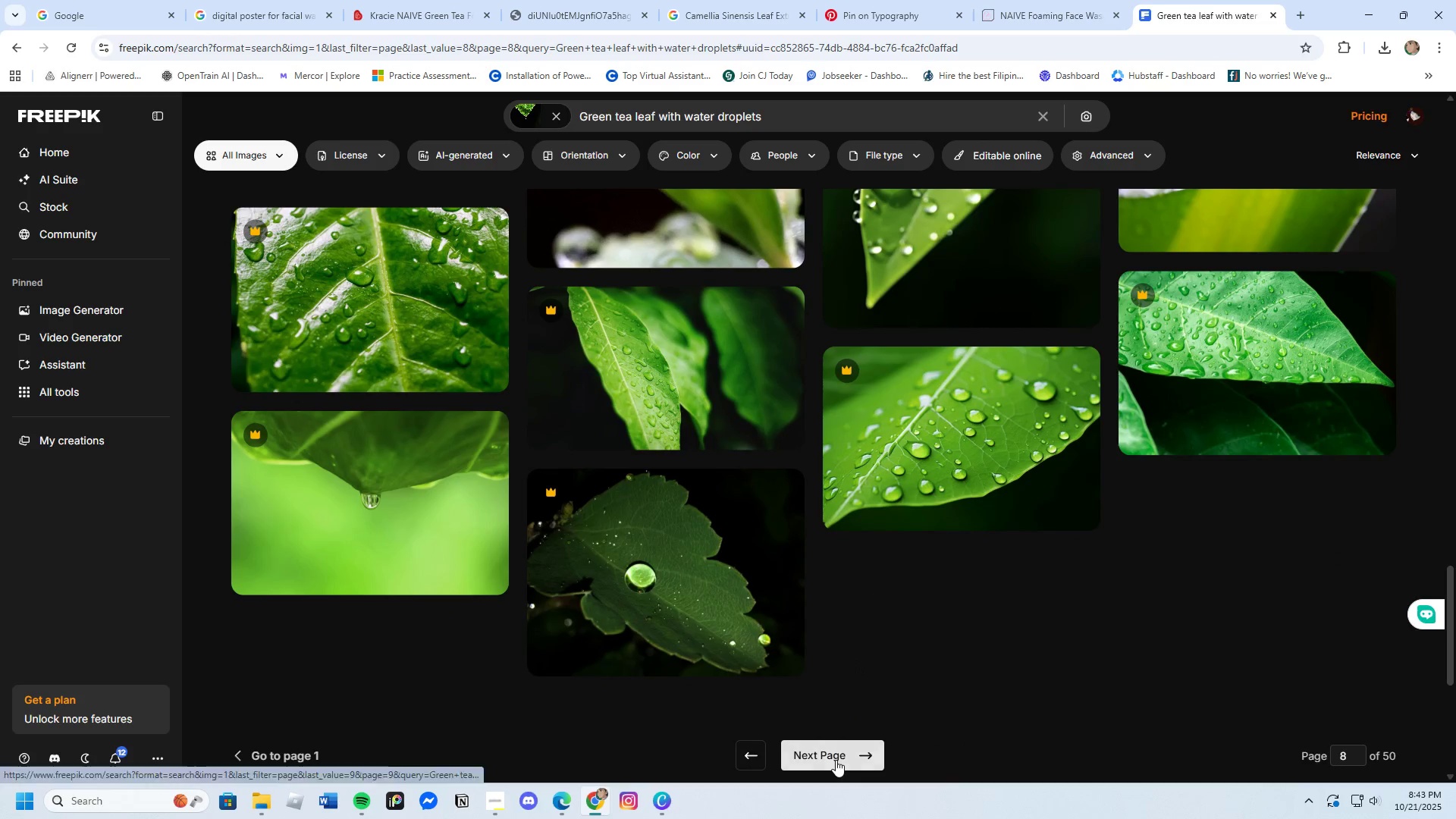 
mouse_move([669, 491])
 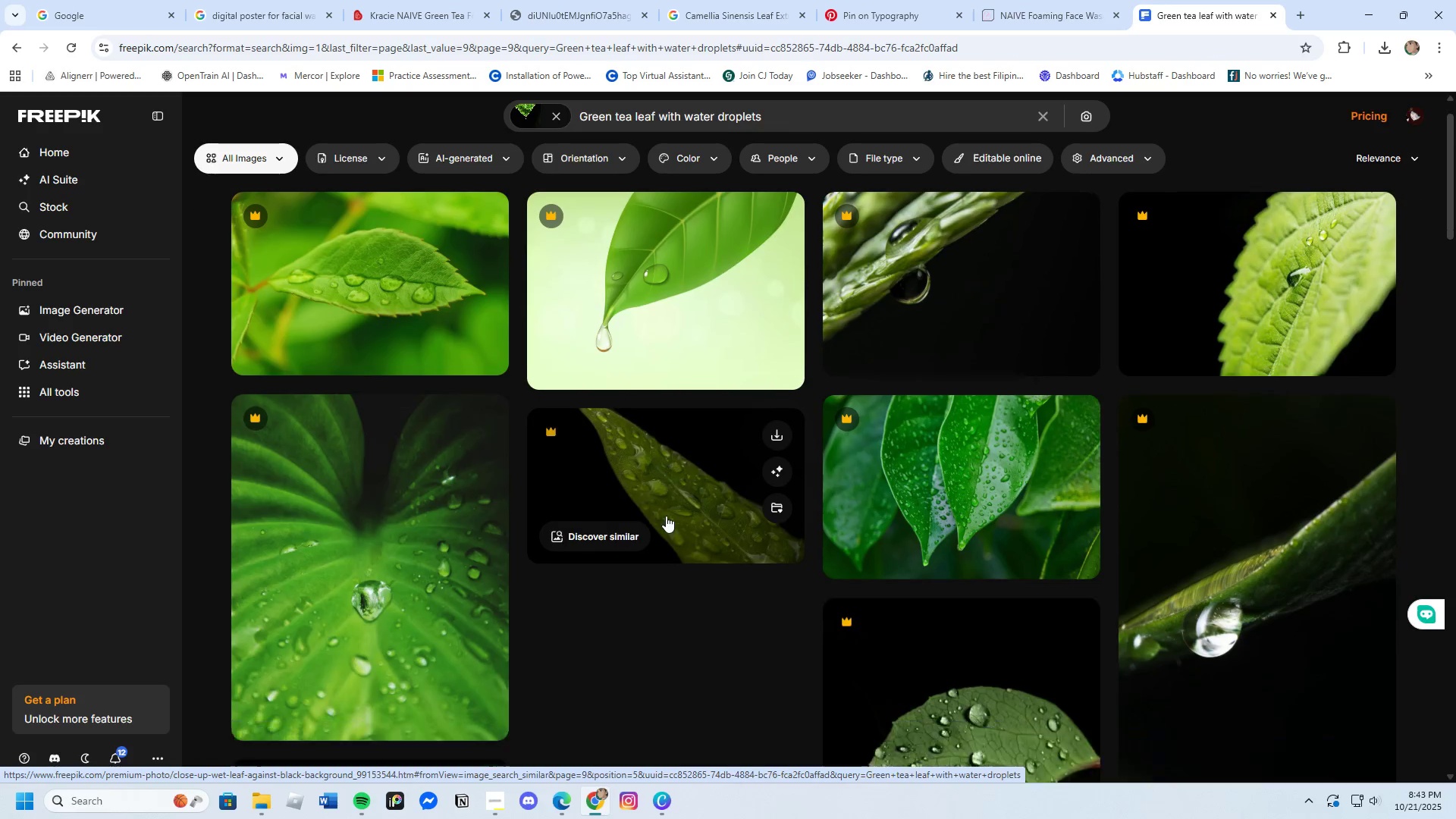 
scroll: coordinate [666, 514], scroll_direction: down, amount: 4.0
 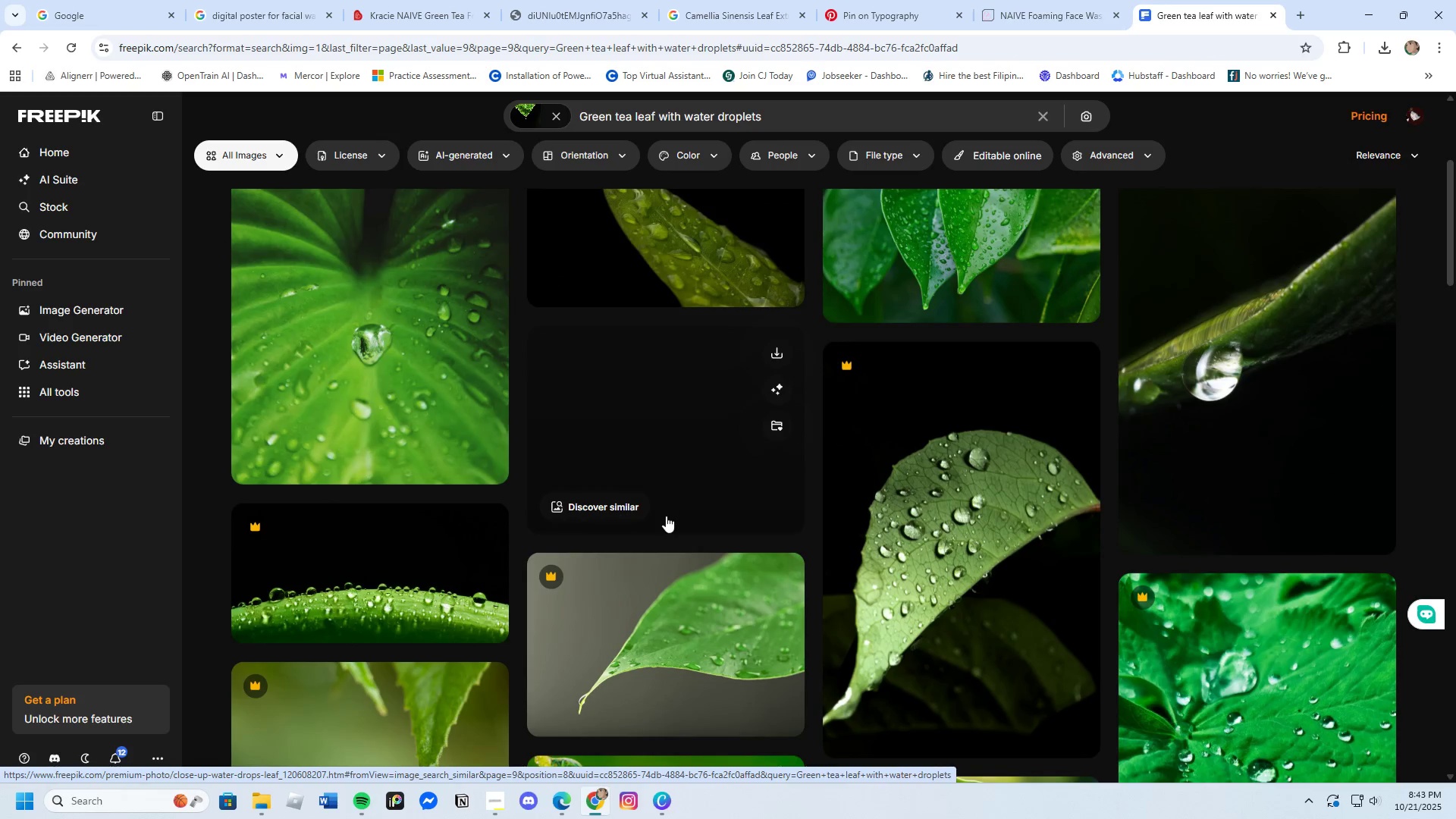 
scroll: coordinate [654, 509], scroll_direction: none, amount: 0.0
 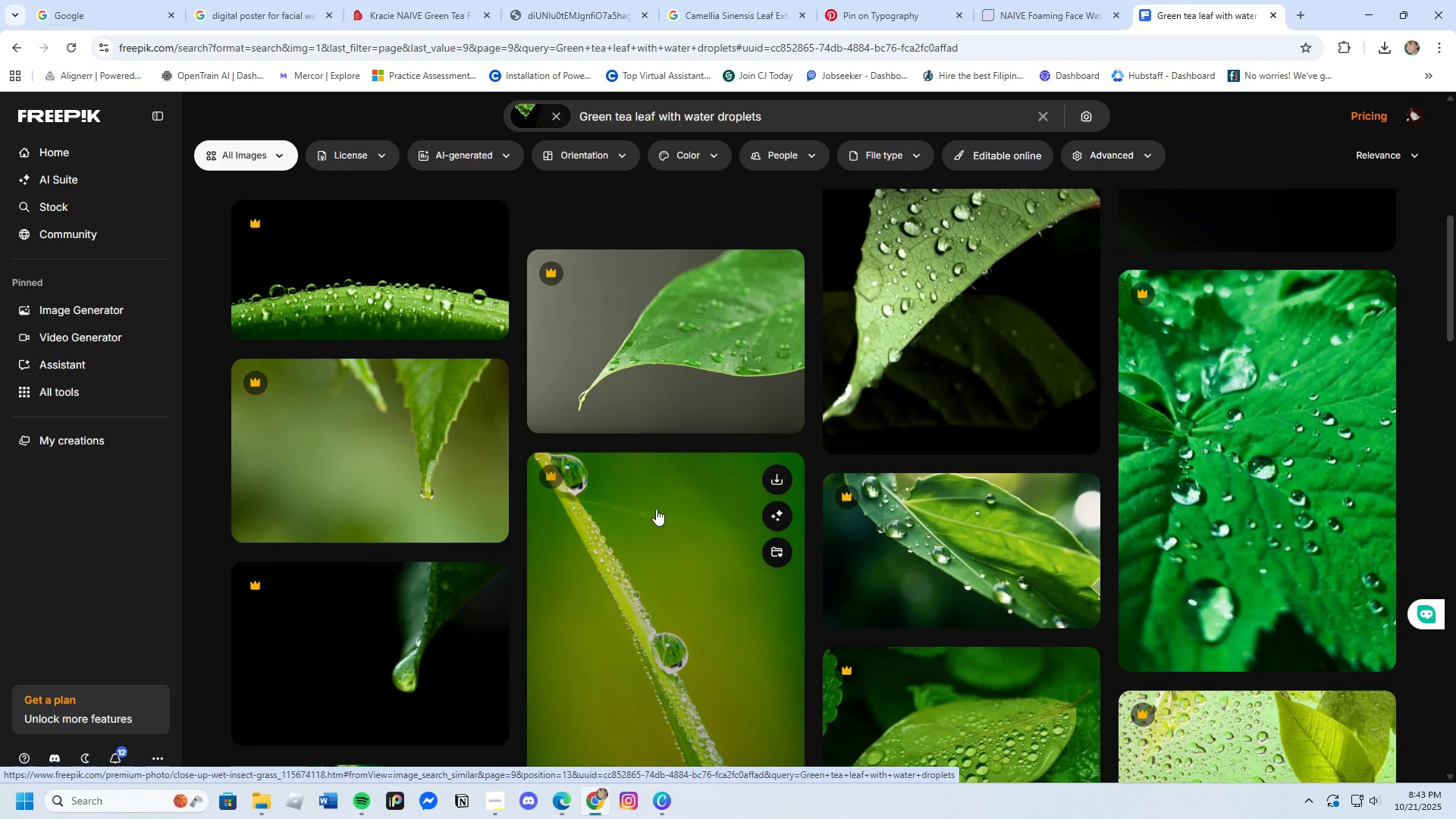 
scroll: coordinate [656, 509], scroll_direction: up, amount: 2.0
 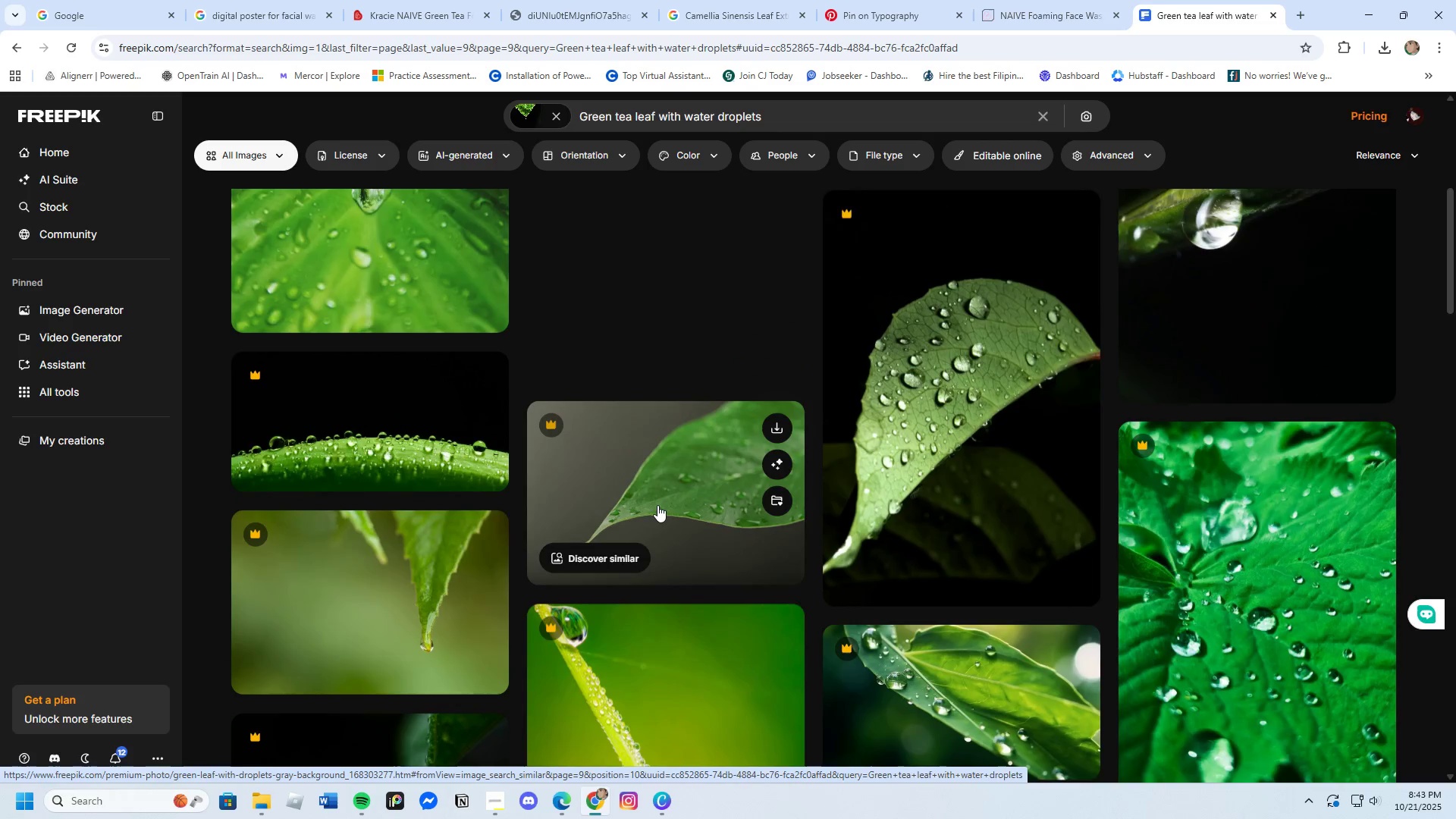 
scroll: coordinate [656, 507], scroll_direction: down, amount: 19.0
 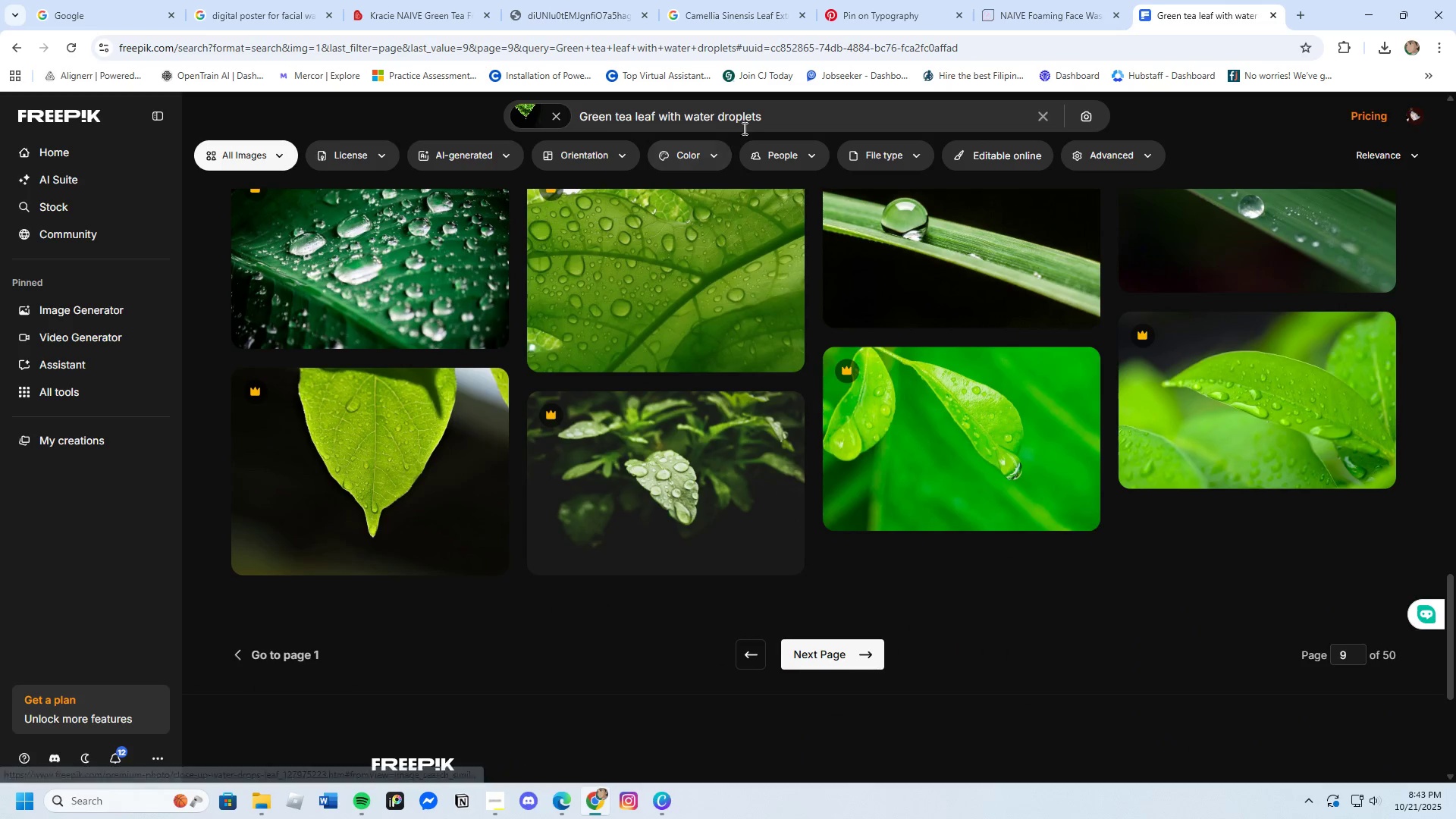 
left_click_drag(start_coordinate=[764, 116], to_coordinate=[717, 119])
 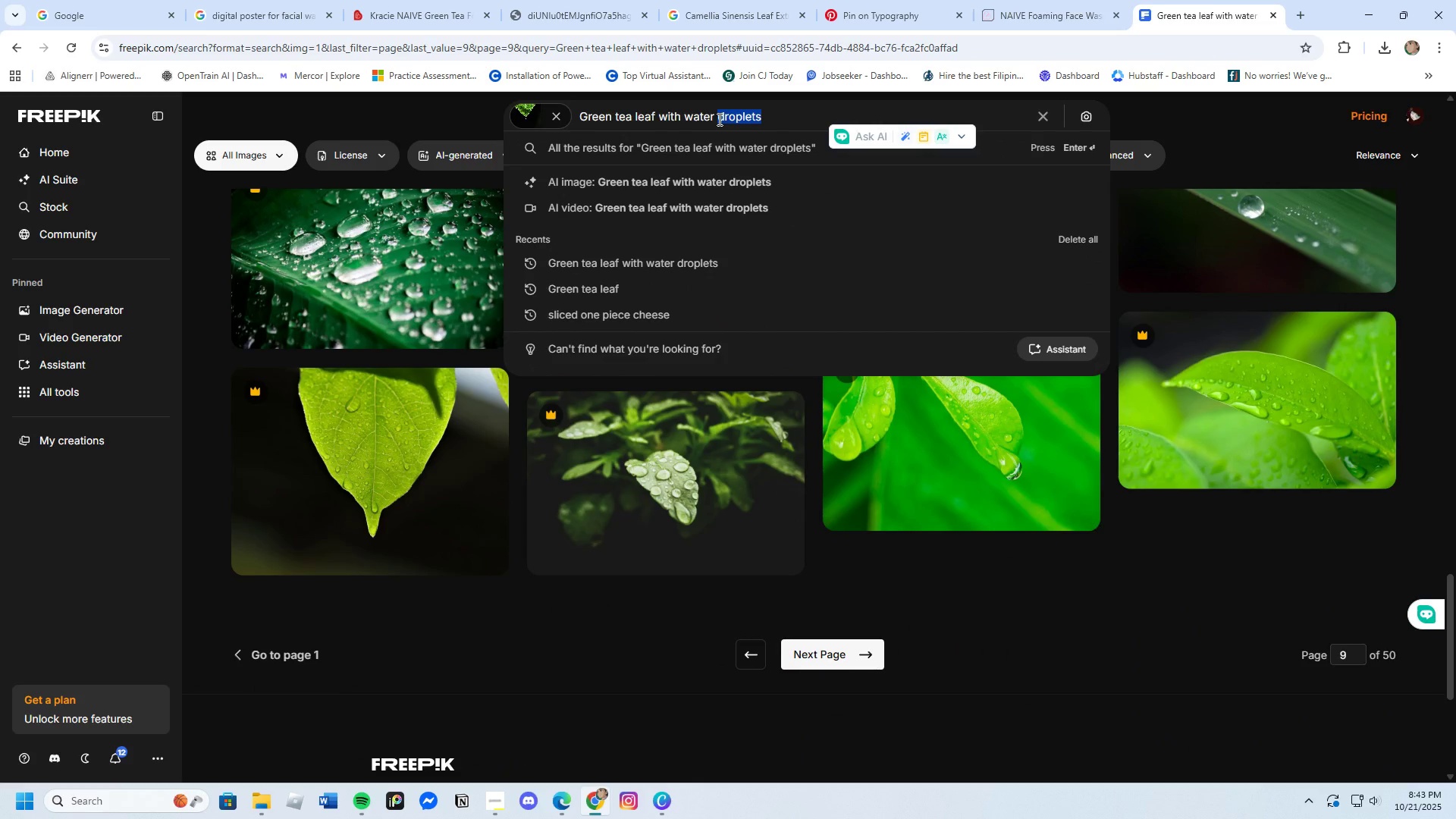 
key(Backspace)
 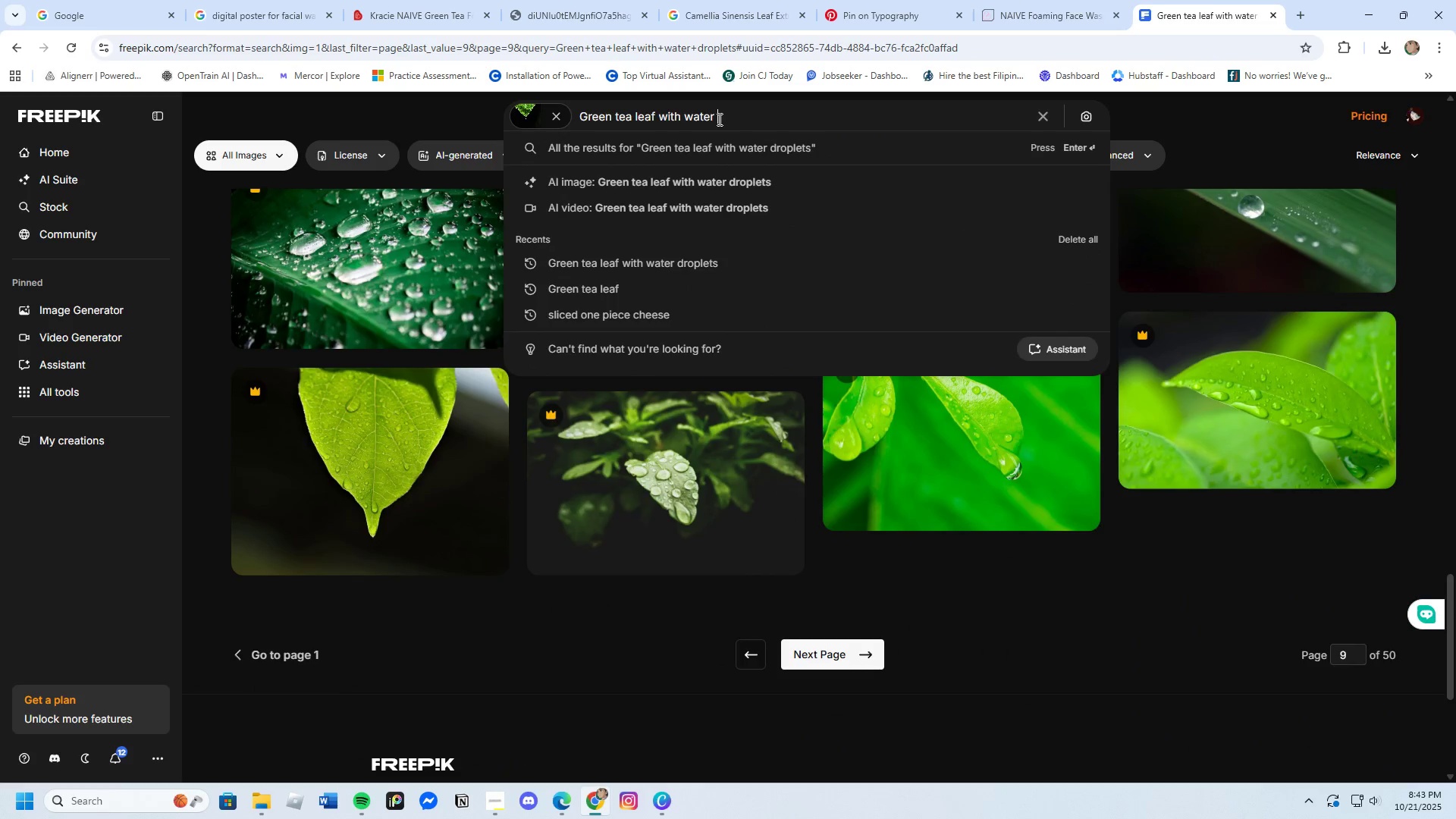 
key(Enter)
 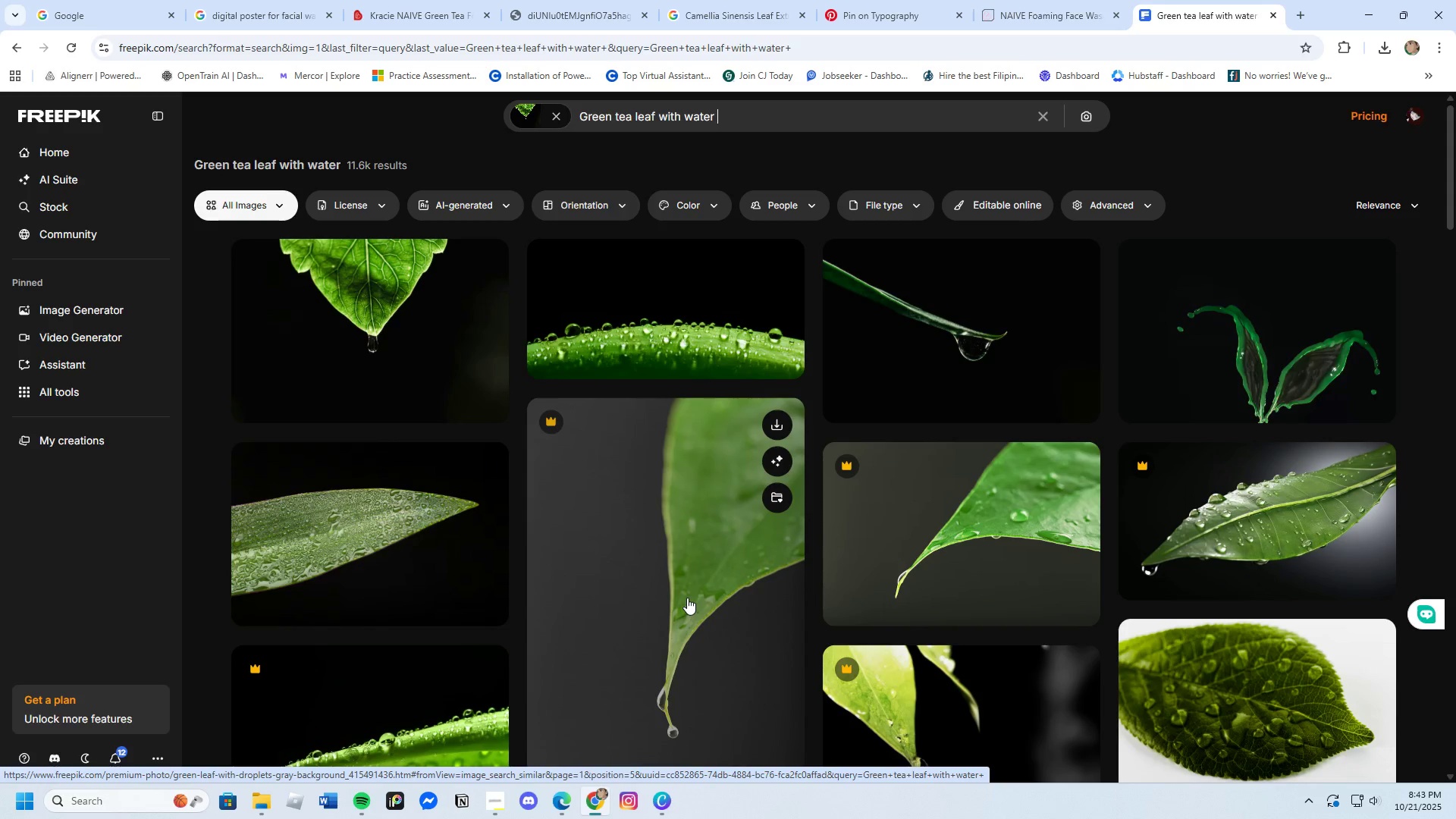 
wait(5.3)
 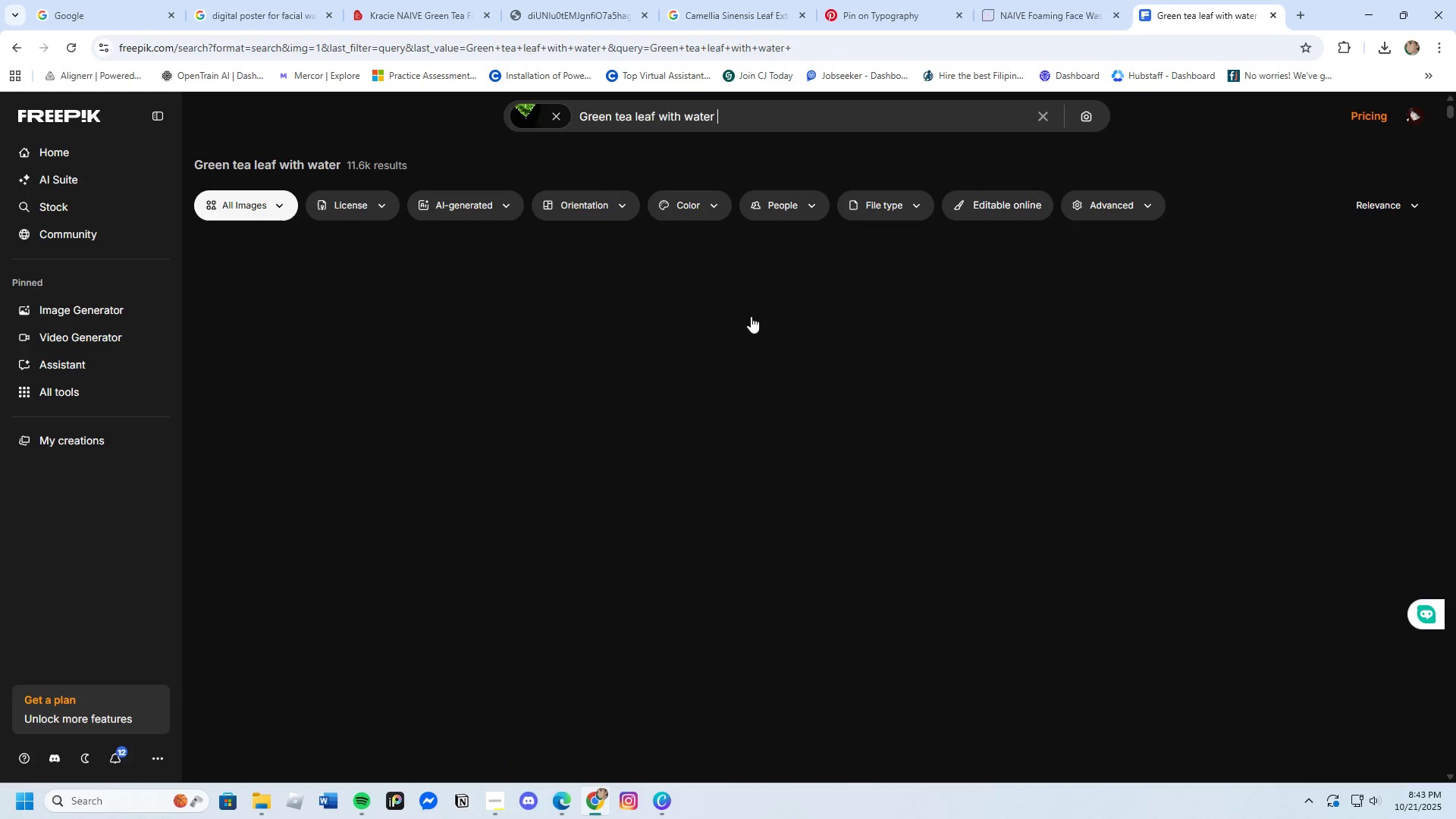 
scroll: coordinate [686, 598], scroll_direction: down, amount: 18.0
 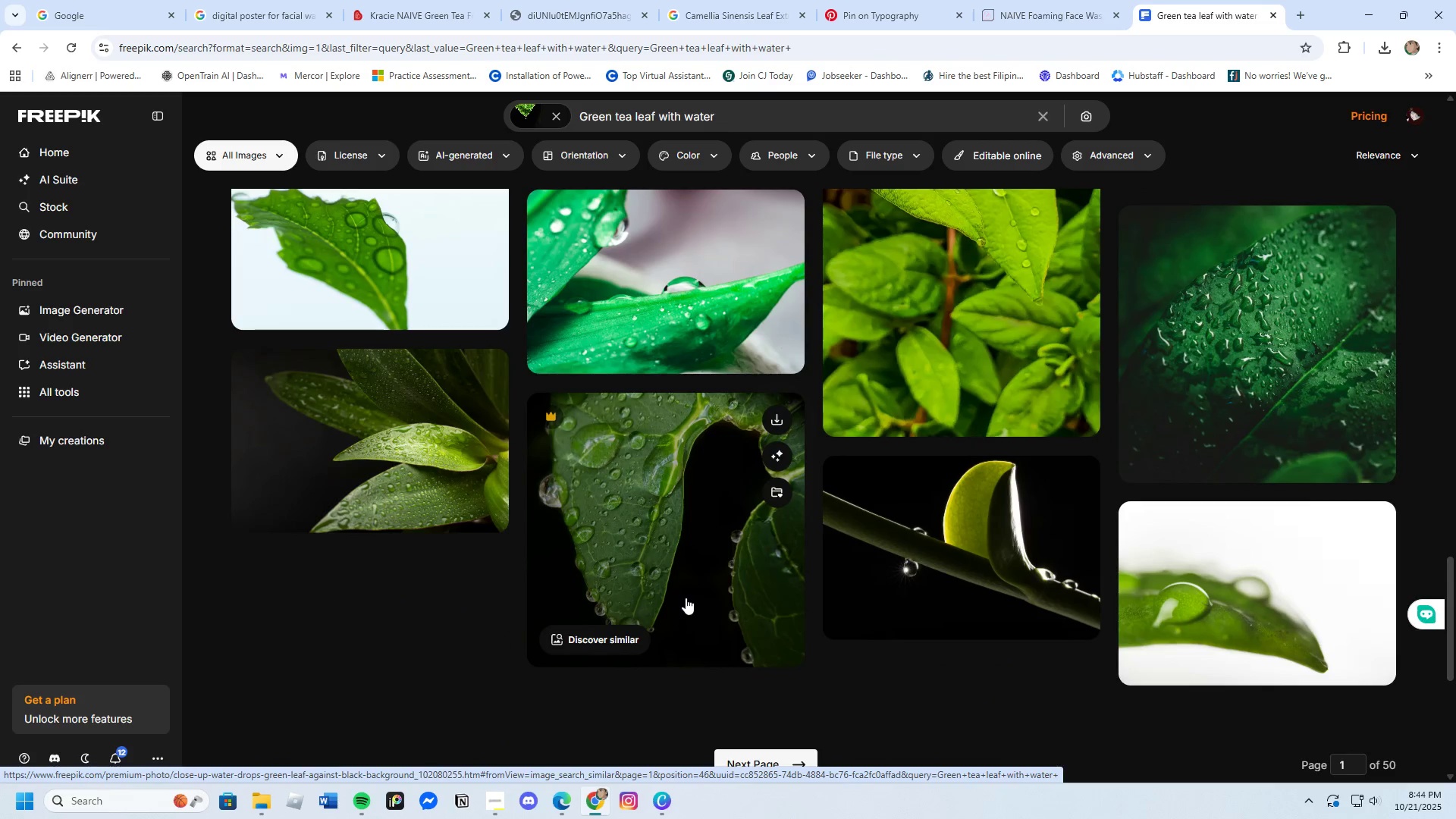 
scroll: coordinate [686, 598], scroll_direction: up, amount: 2.0
 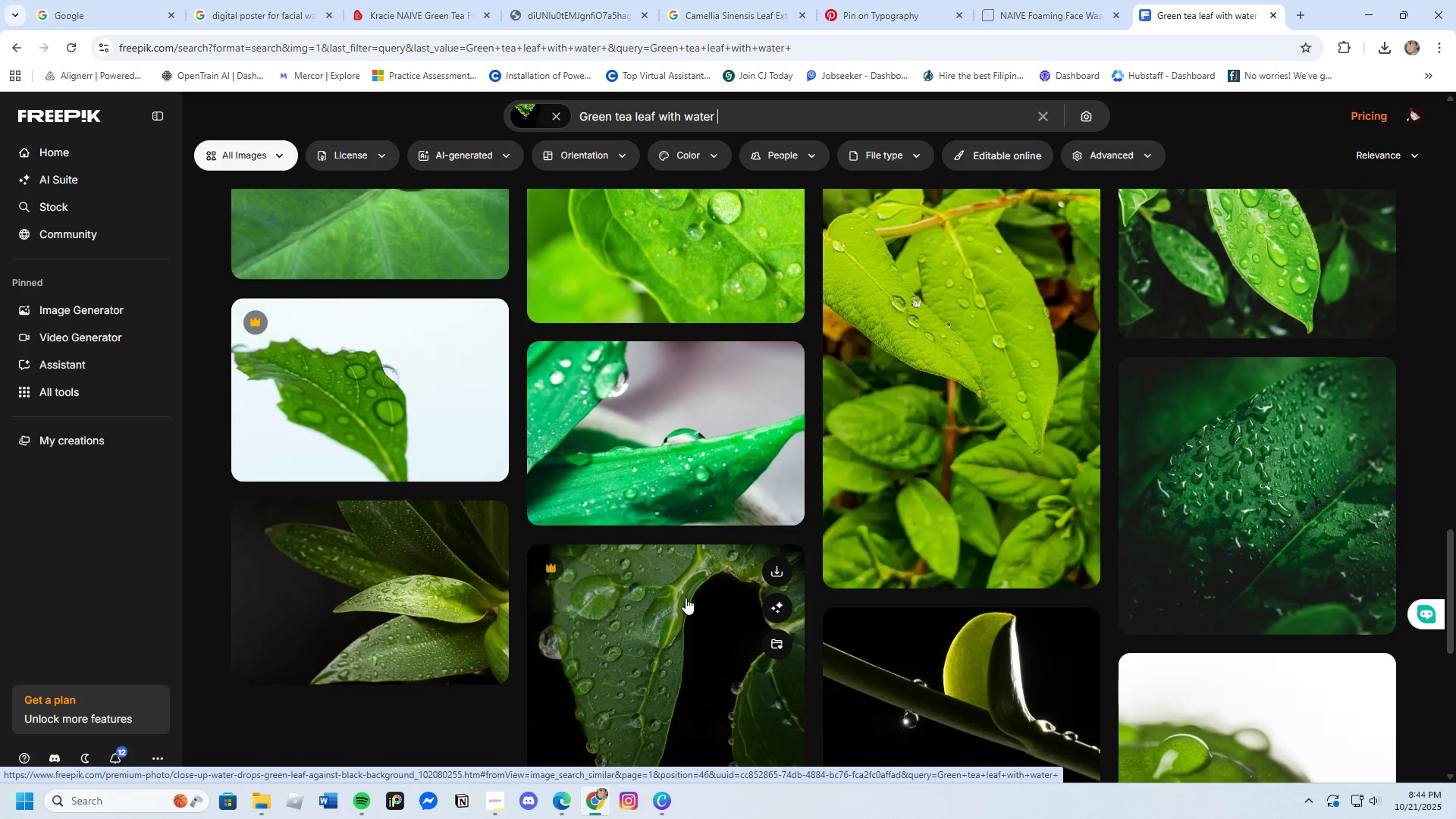 
scroll: coordinate [782, 589], scroll_direction: down, amount: 17.0
 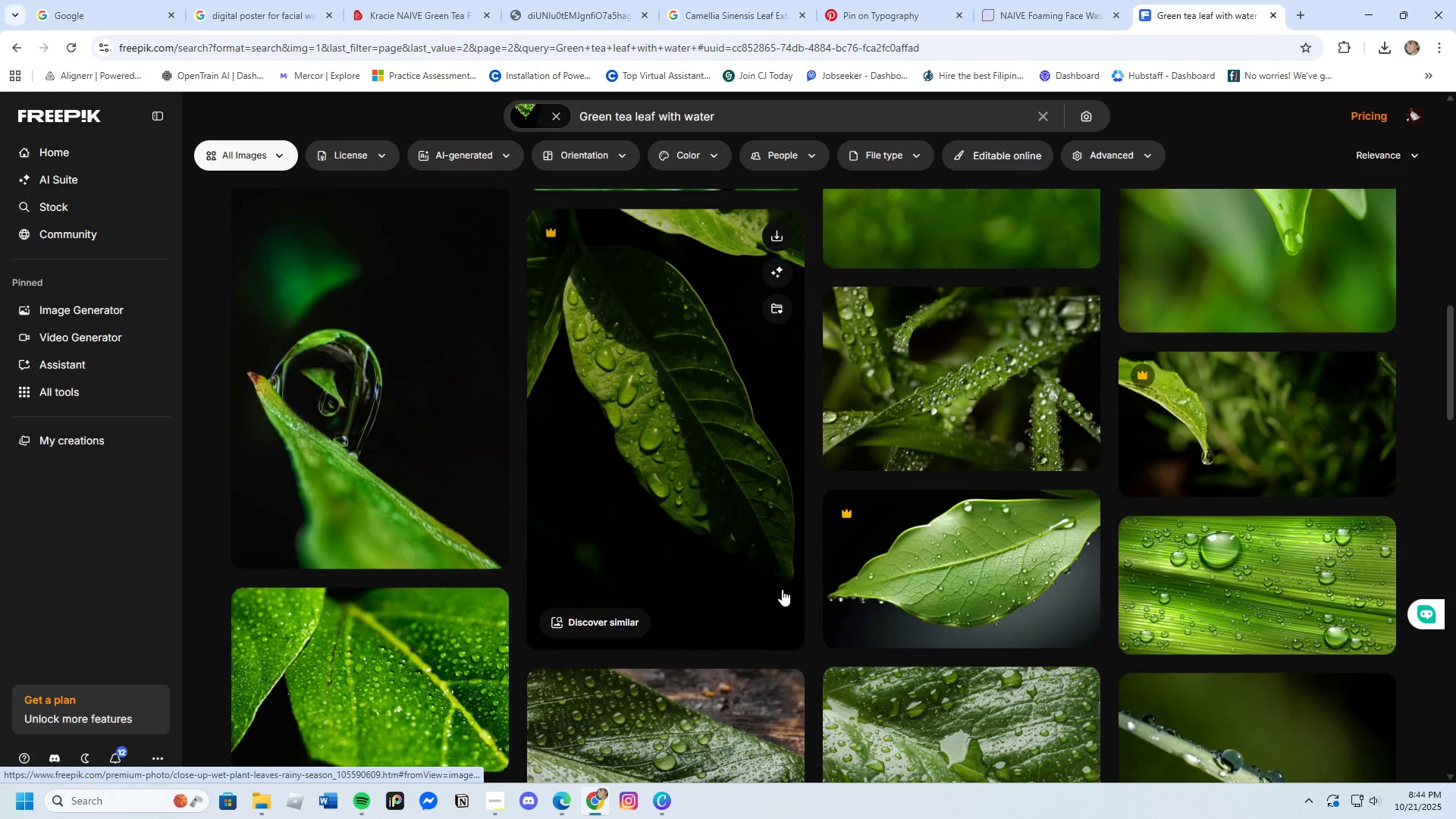 
scroll: coordinate [784, 592], scroll_direction: down, amount: 14.0
 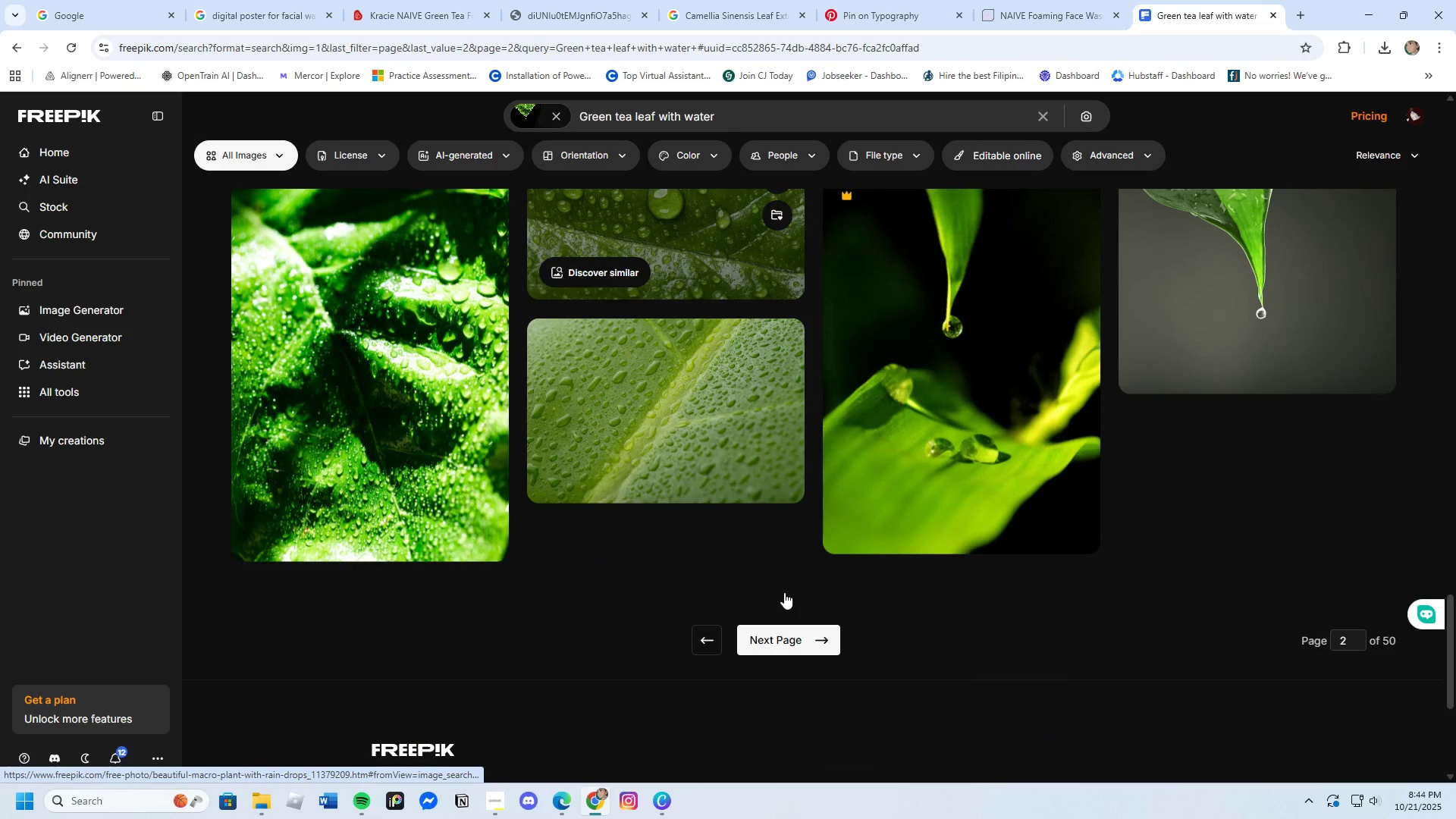 
left_click([770, 641])
 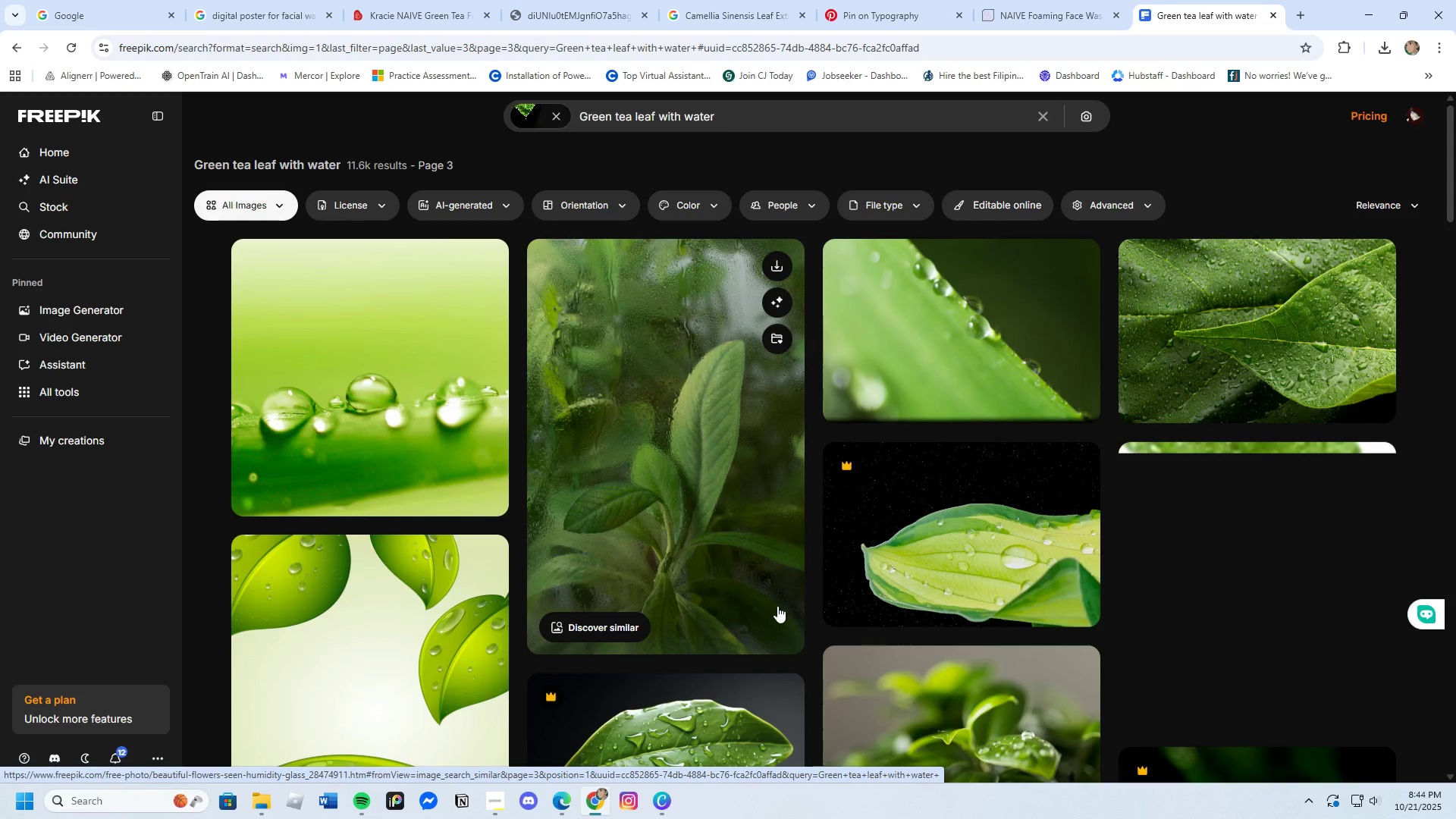 
scroll: coordinate [778, 599], scroll_direction: down, amount: 20.0
 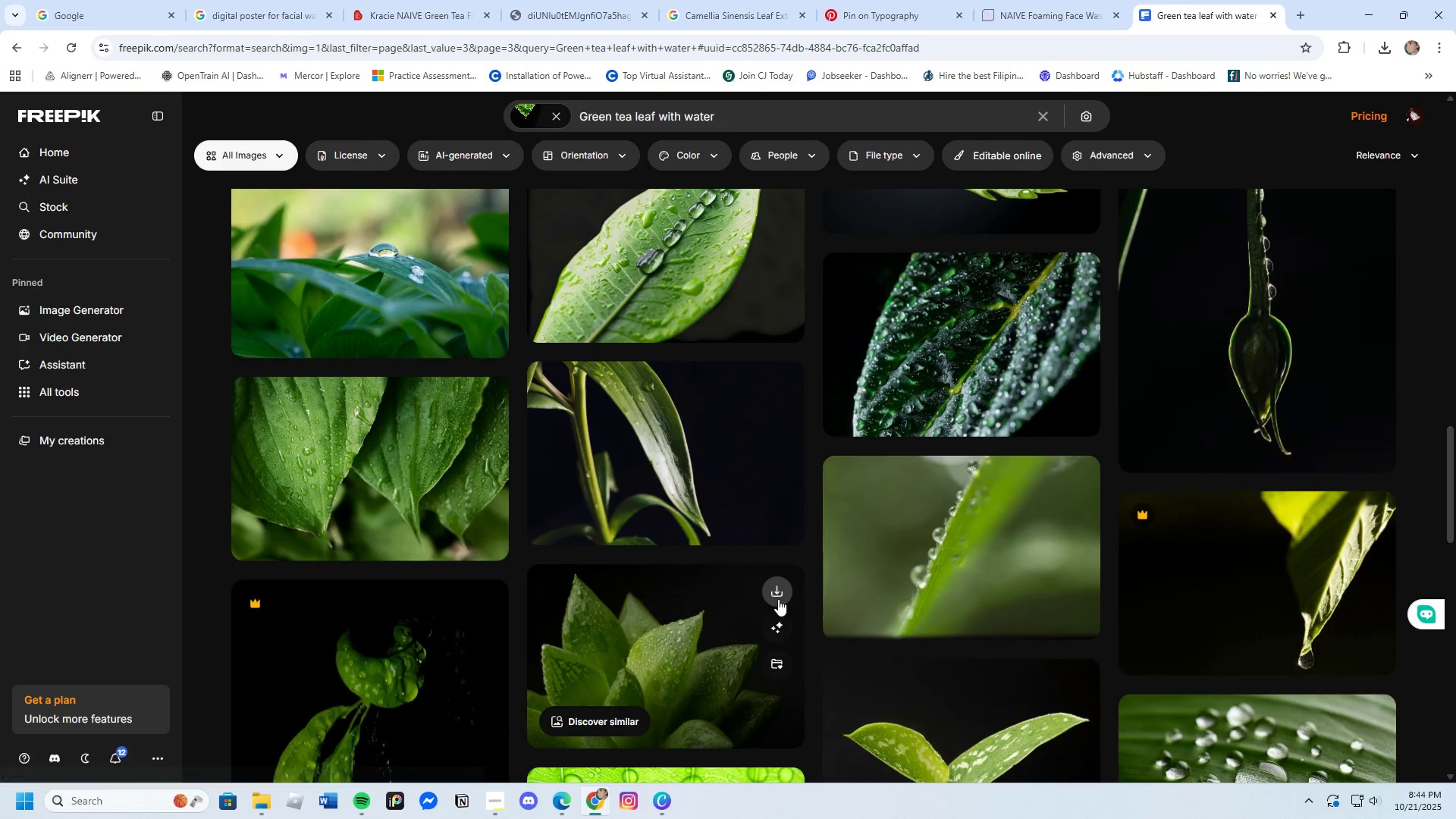 
scroll: coordinate [778, 594], scroll_direction: down, amount: 13.0
 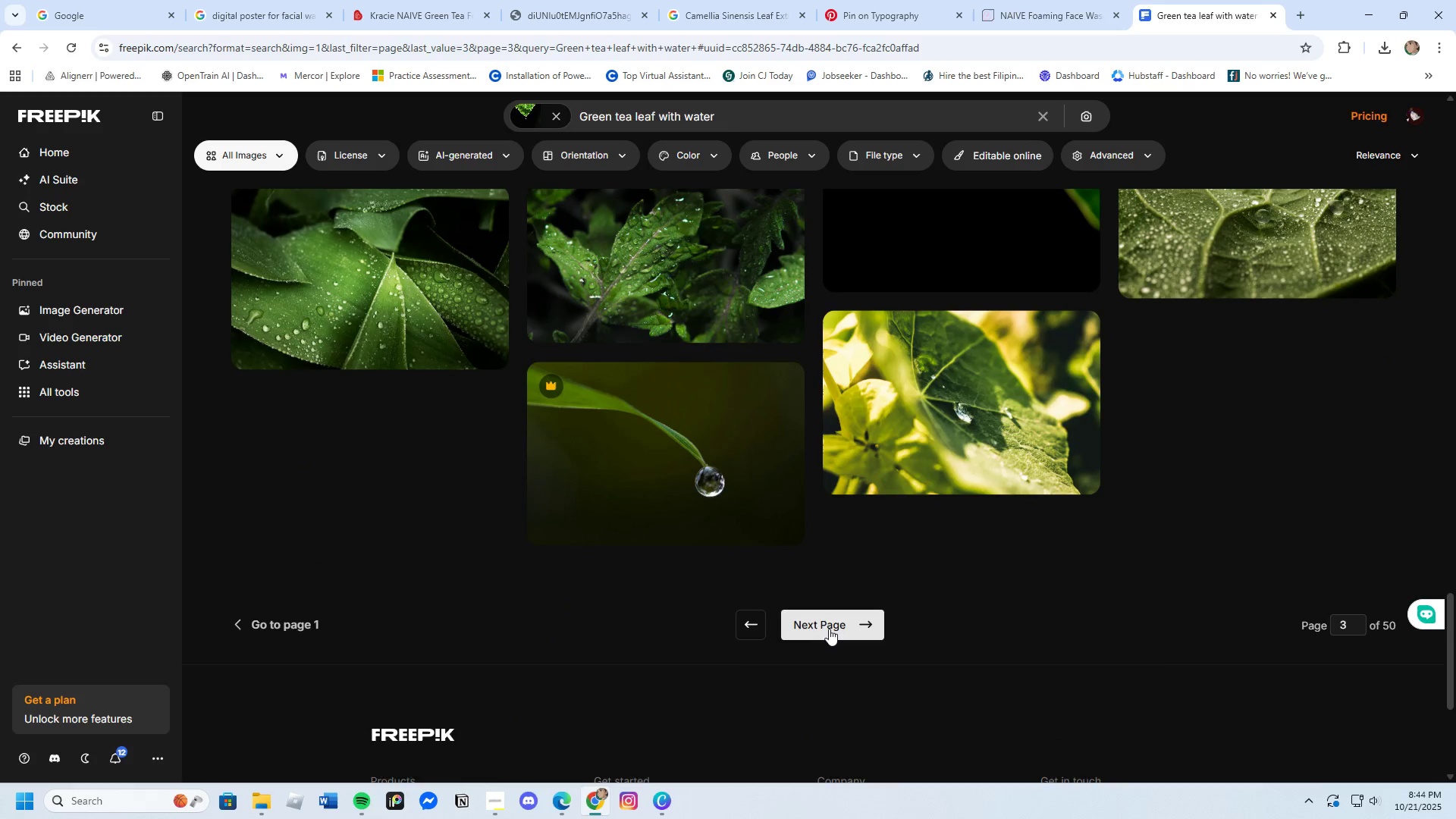 
left_click([829, 620])
 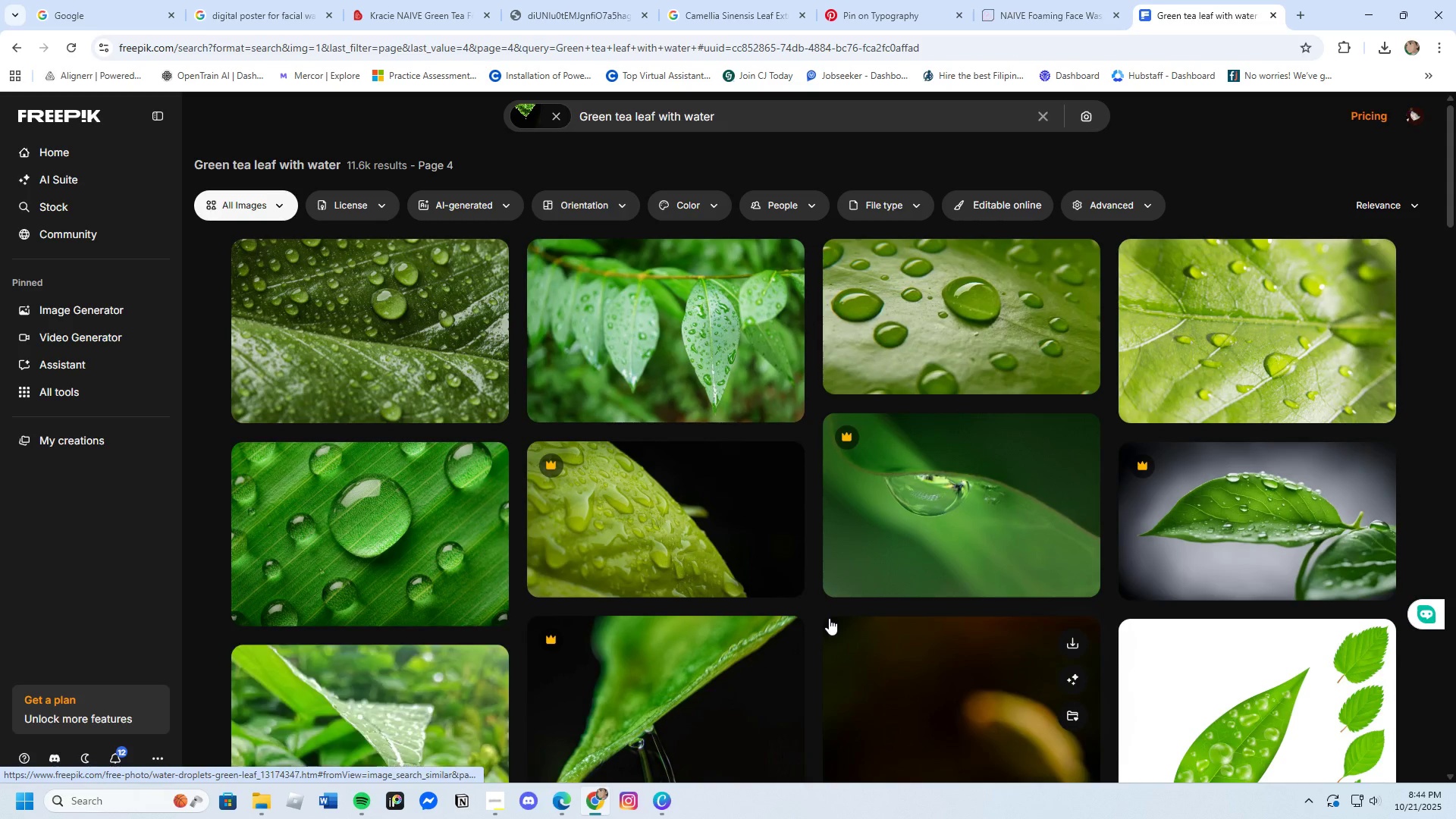 
scroll: coordinate [829, 618], scroll_direction: down, amount: 4.0
 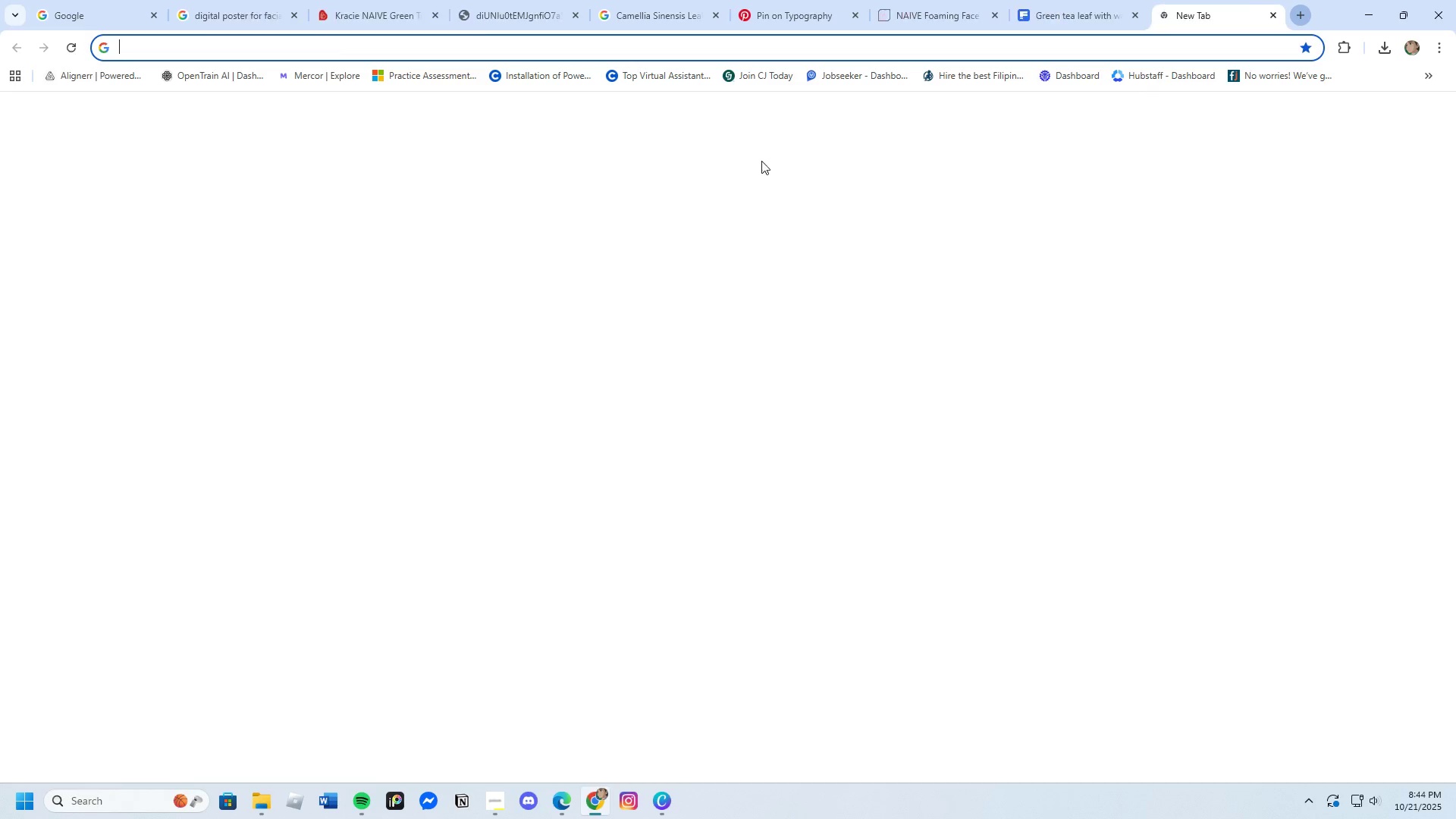 
wait(5.83)
 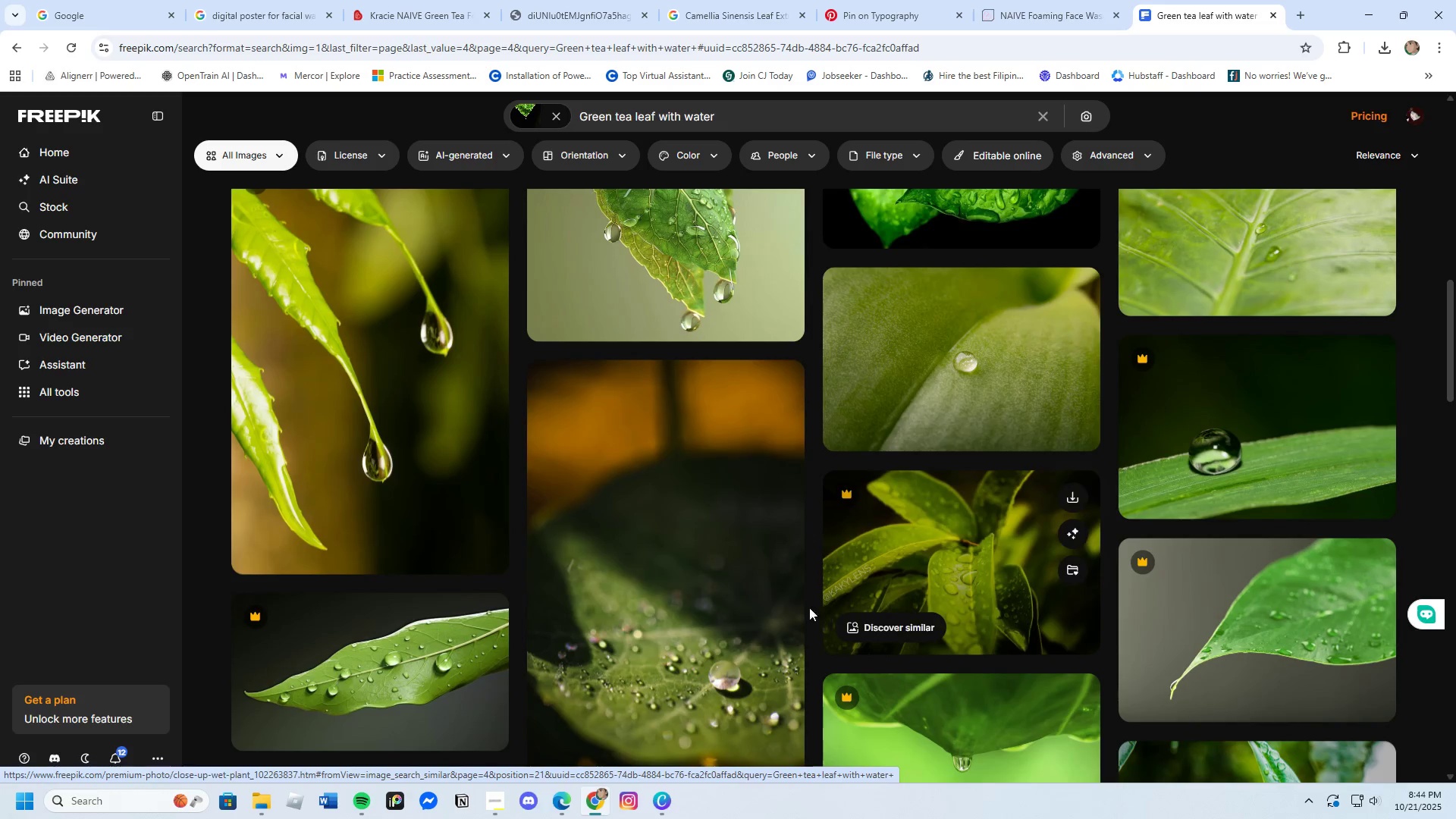 
type(GReen te )
key(Backspace)
type(a leaf with water droplets)
 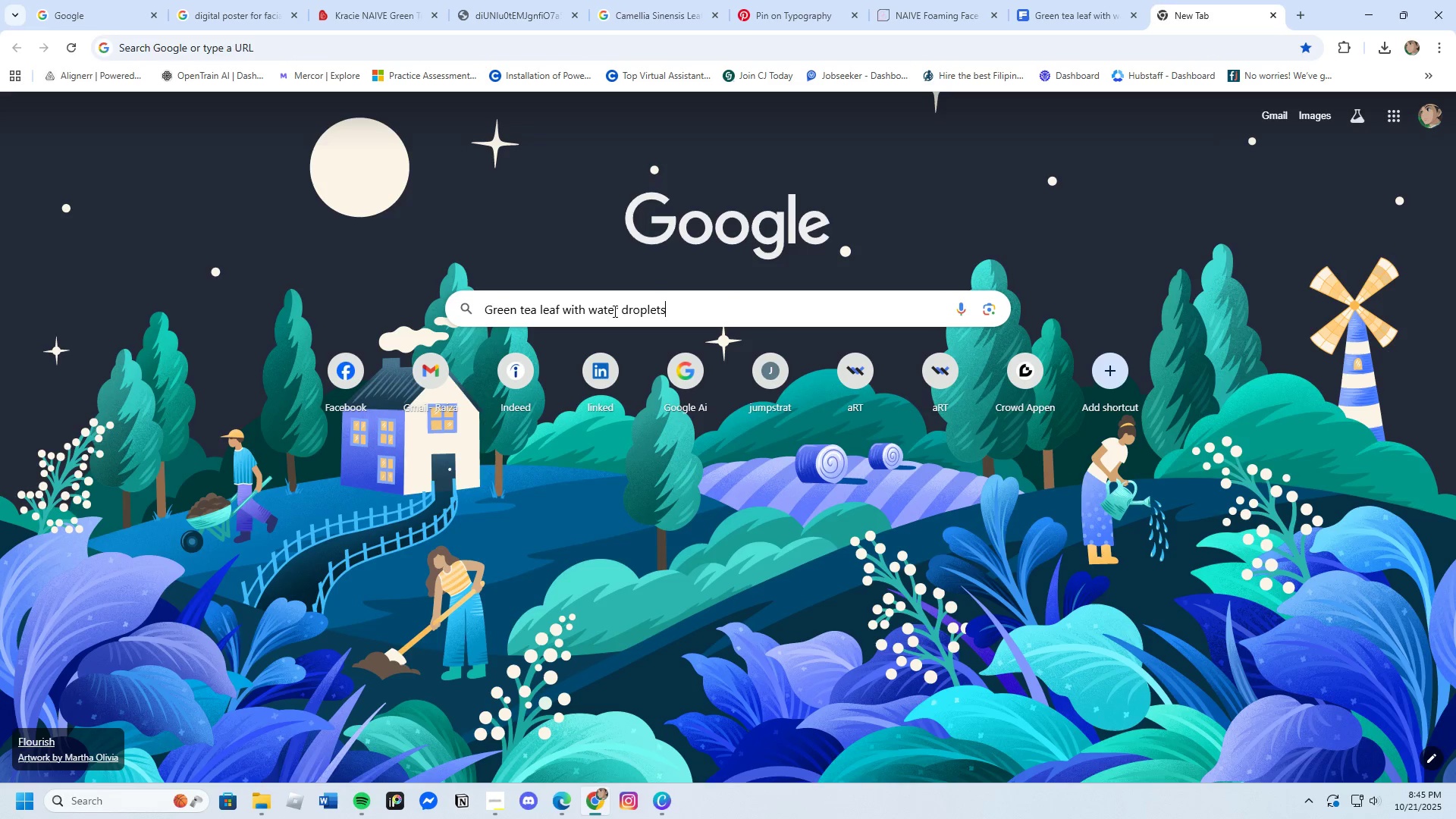 
key(Enter)
 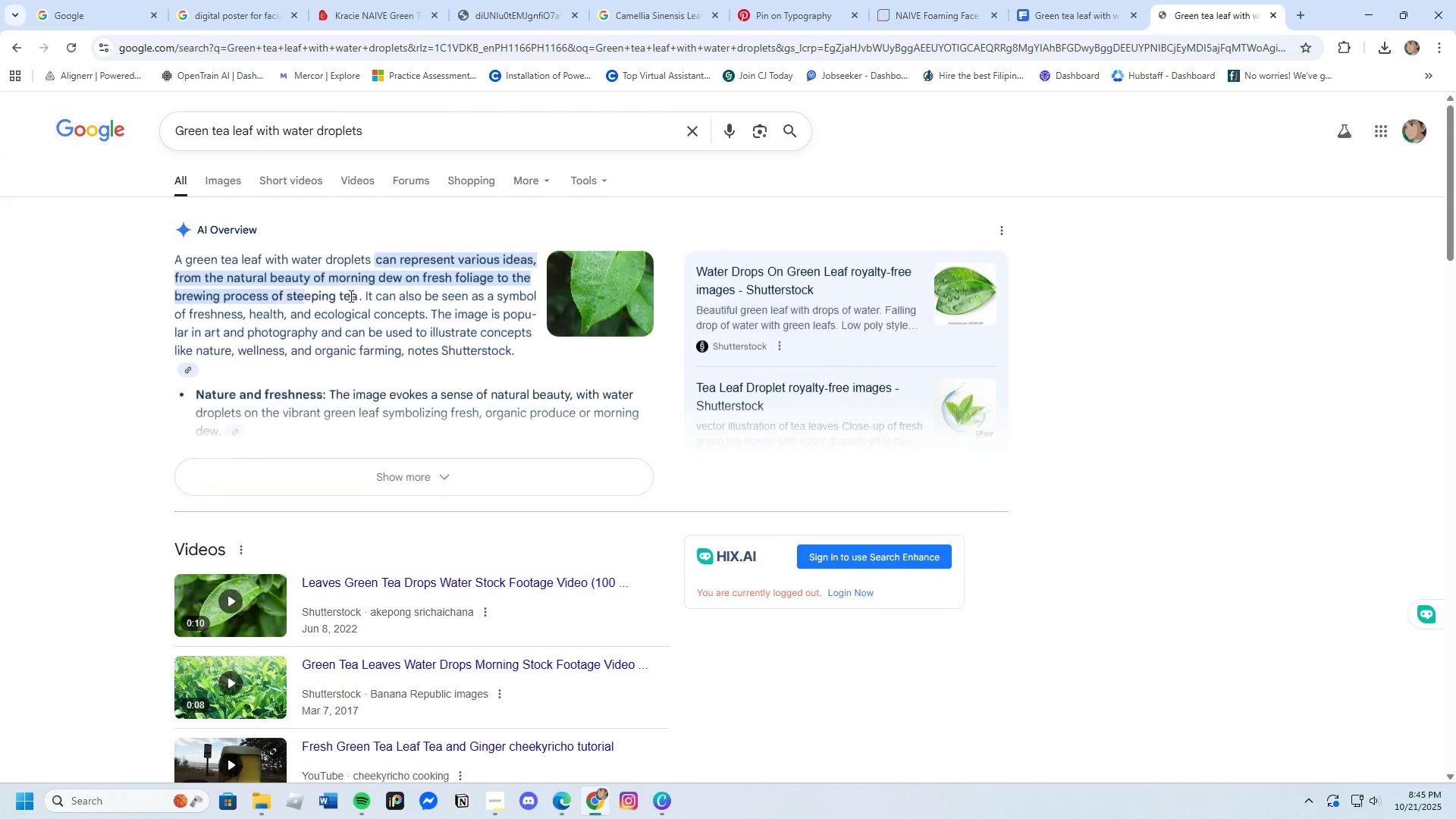 
left_click([220, 174])
 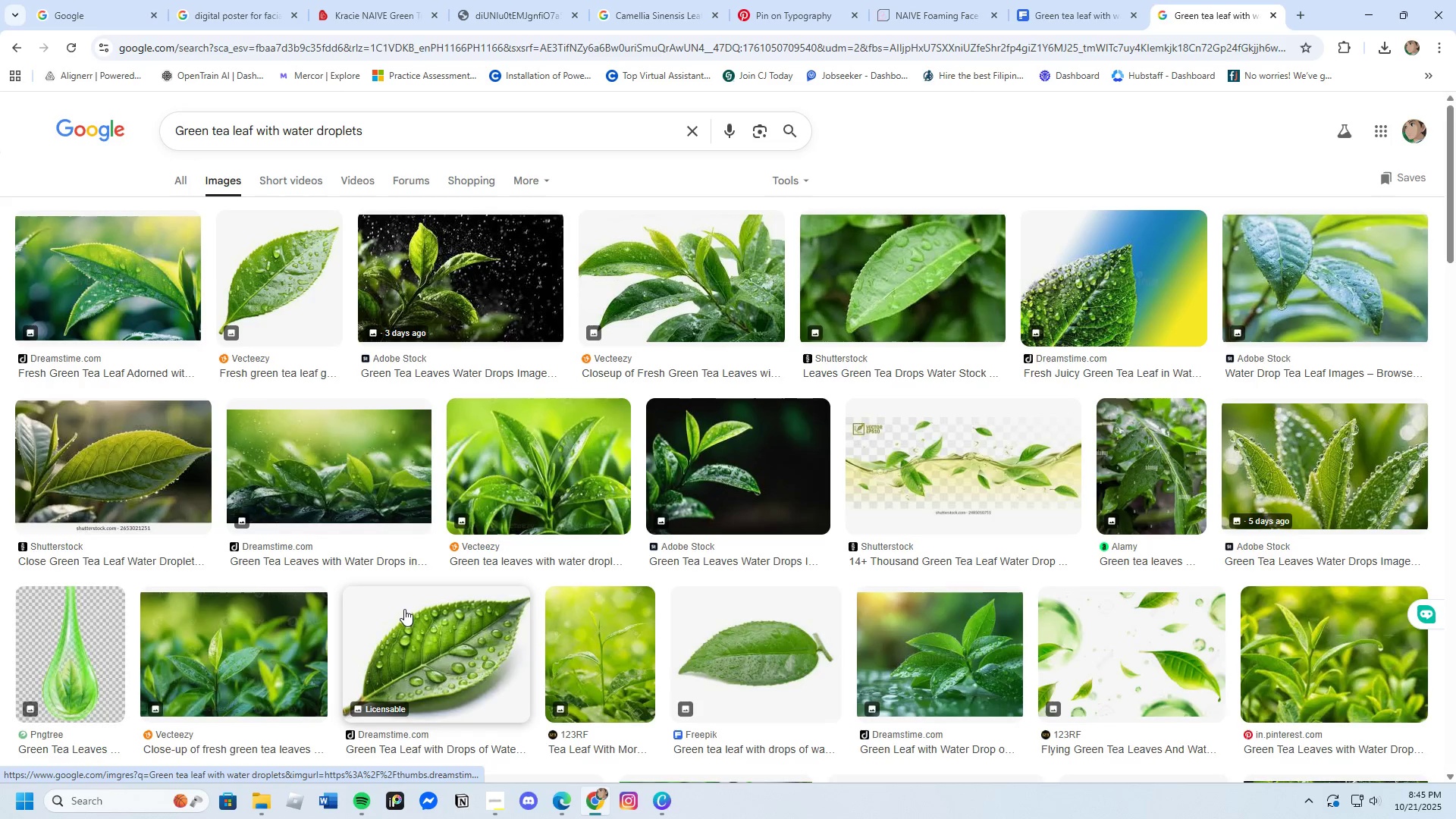 
wait(6.06)
 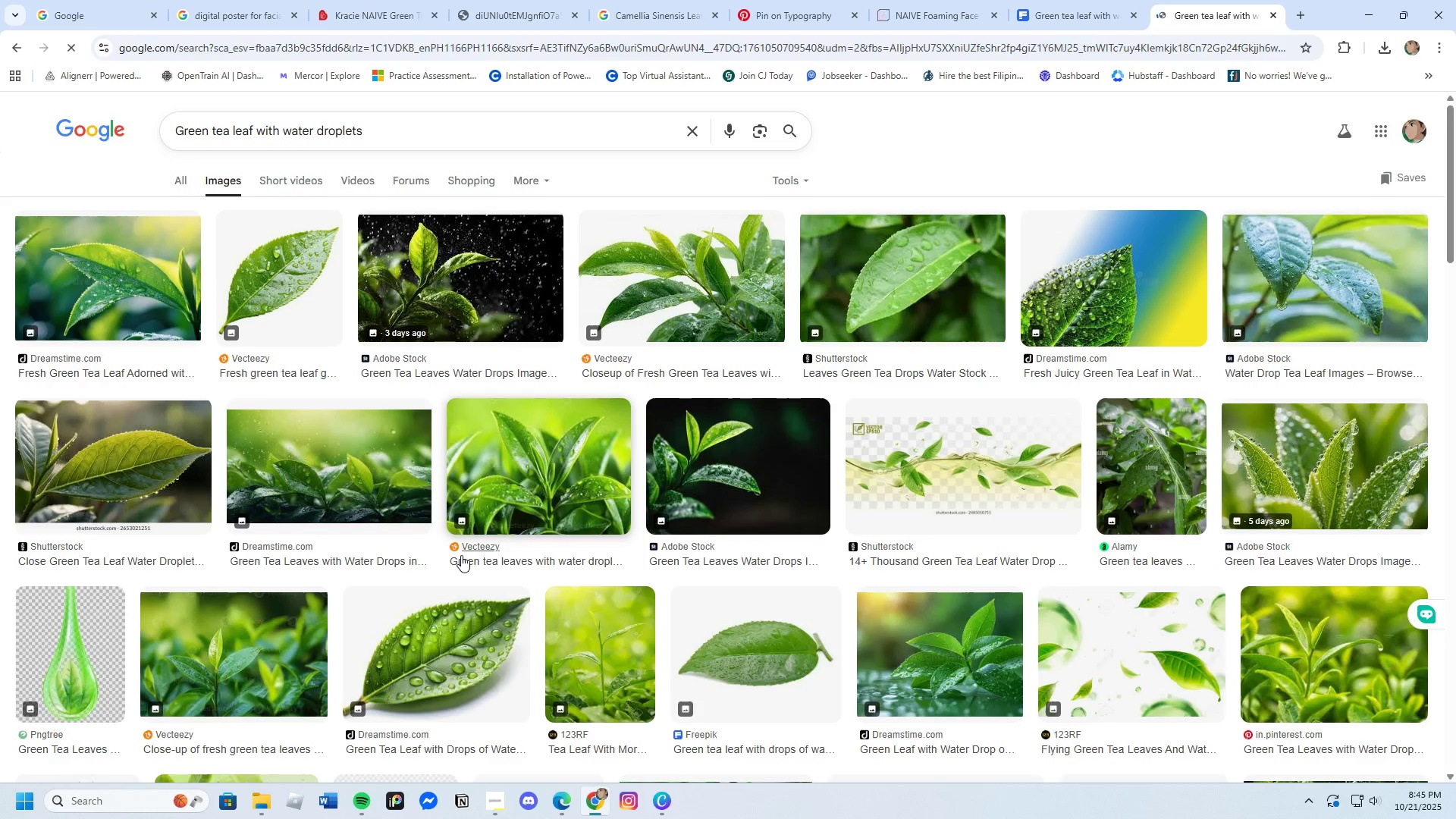 
scroll: coordinate [405, 608], scroll_direction: down, amount: 2.0
 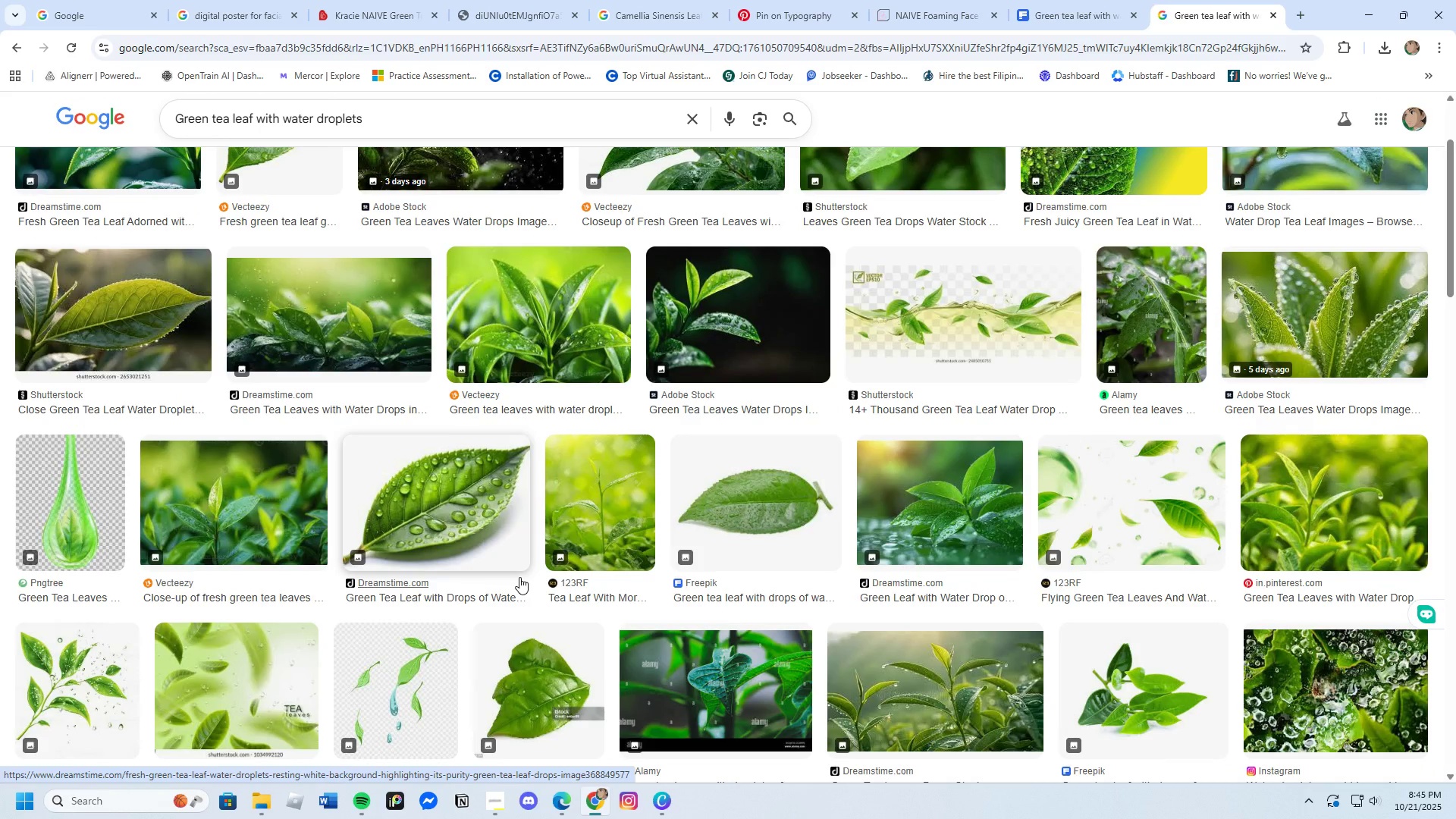 
wait(8.45)
 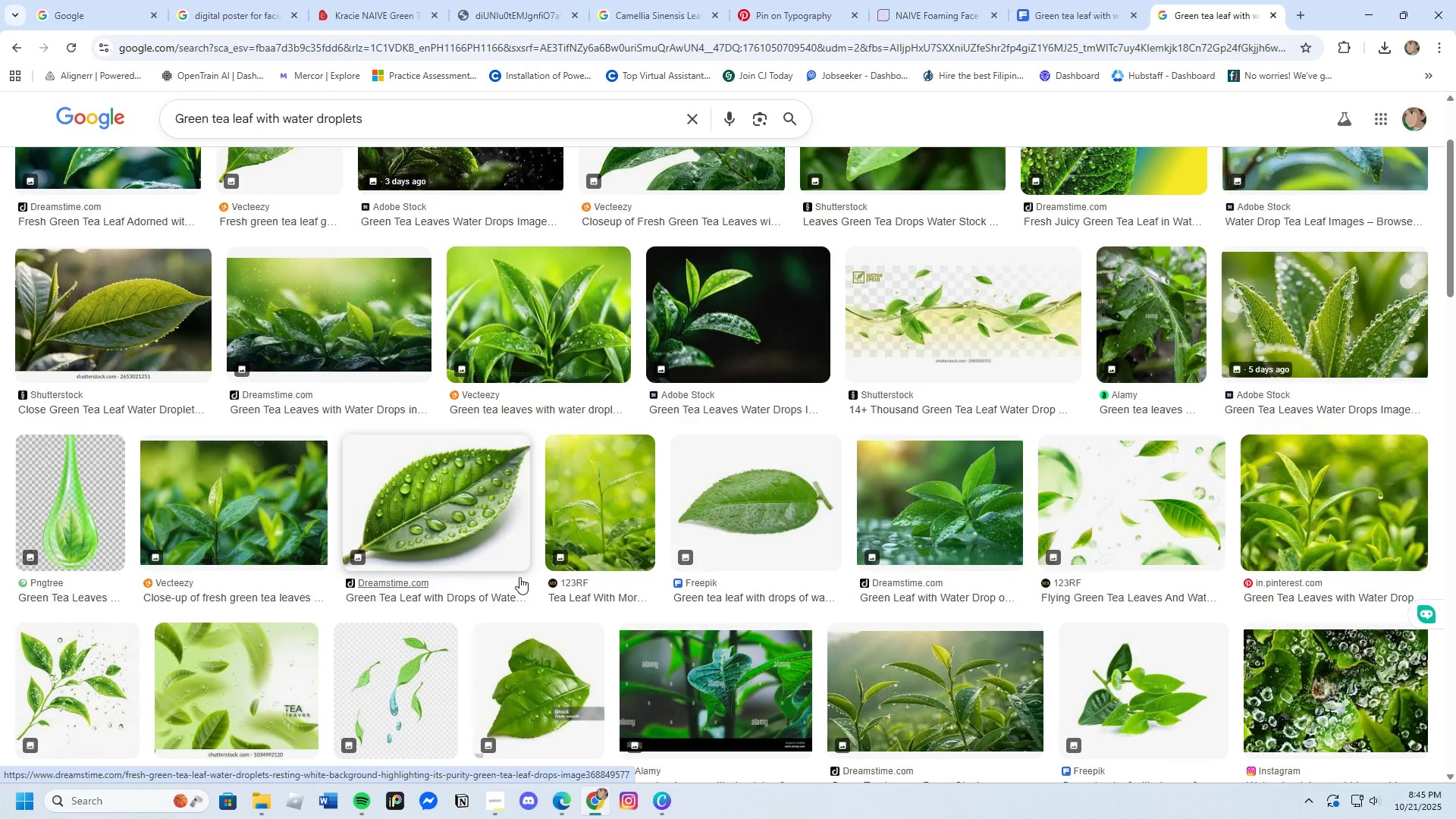 
scroll: coordinate [519, 577], scroll_direction: down, amount: 18.0
 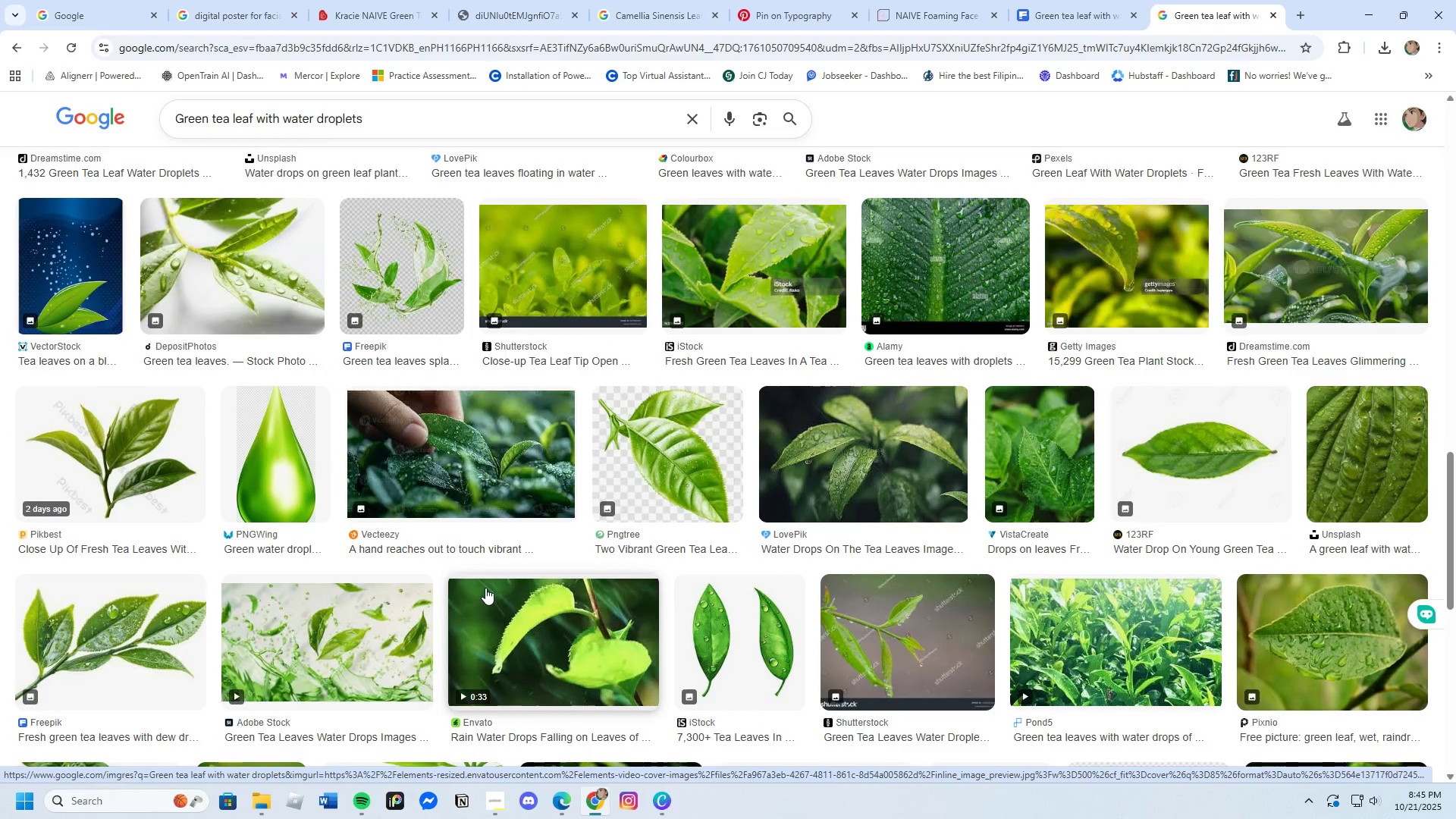 
scroll: coordinate [571, 536], scroll_direction: down, amount: 8.0
 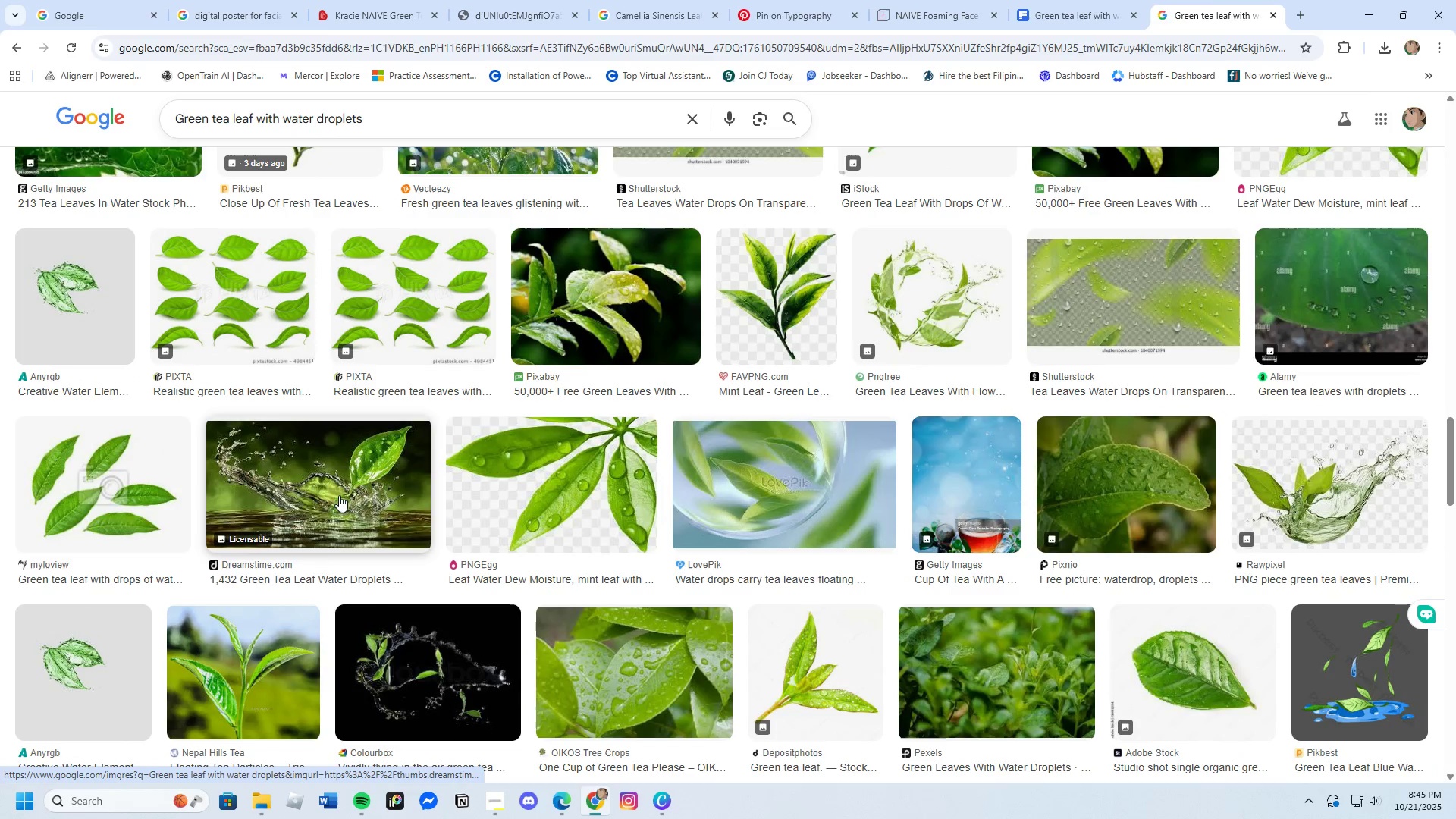 
left_click([330, 490])
 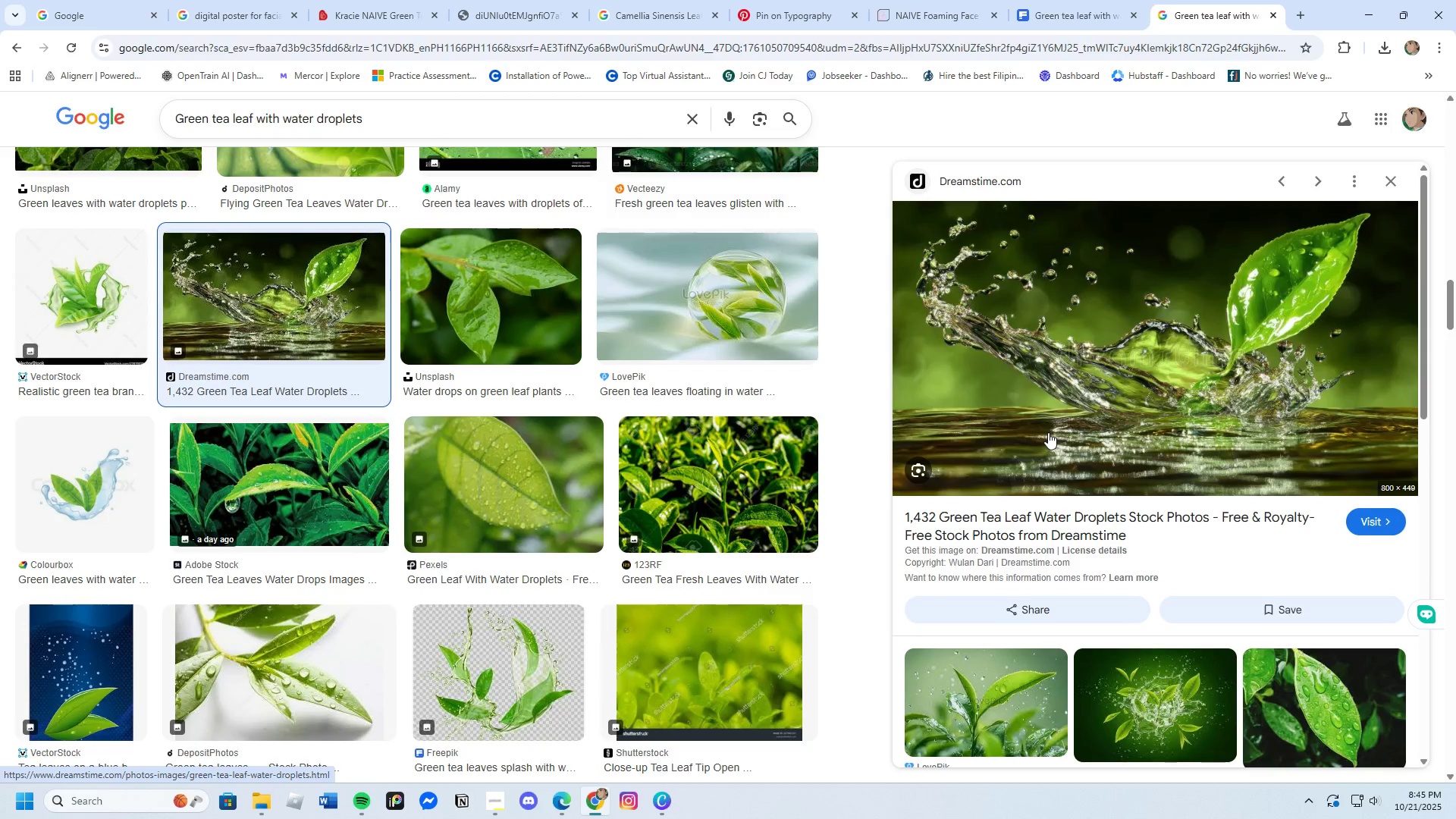 
scroll: coordinate [1040, 428], scroll_direction: down, amount: 3.0
 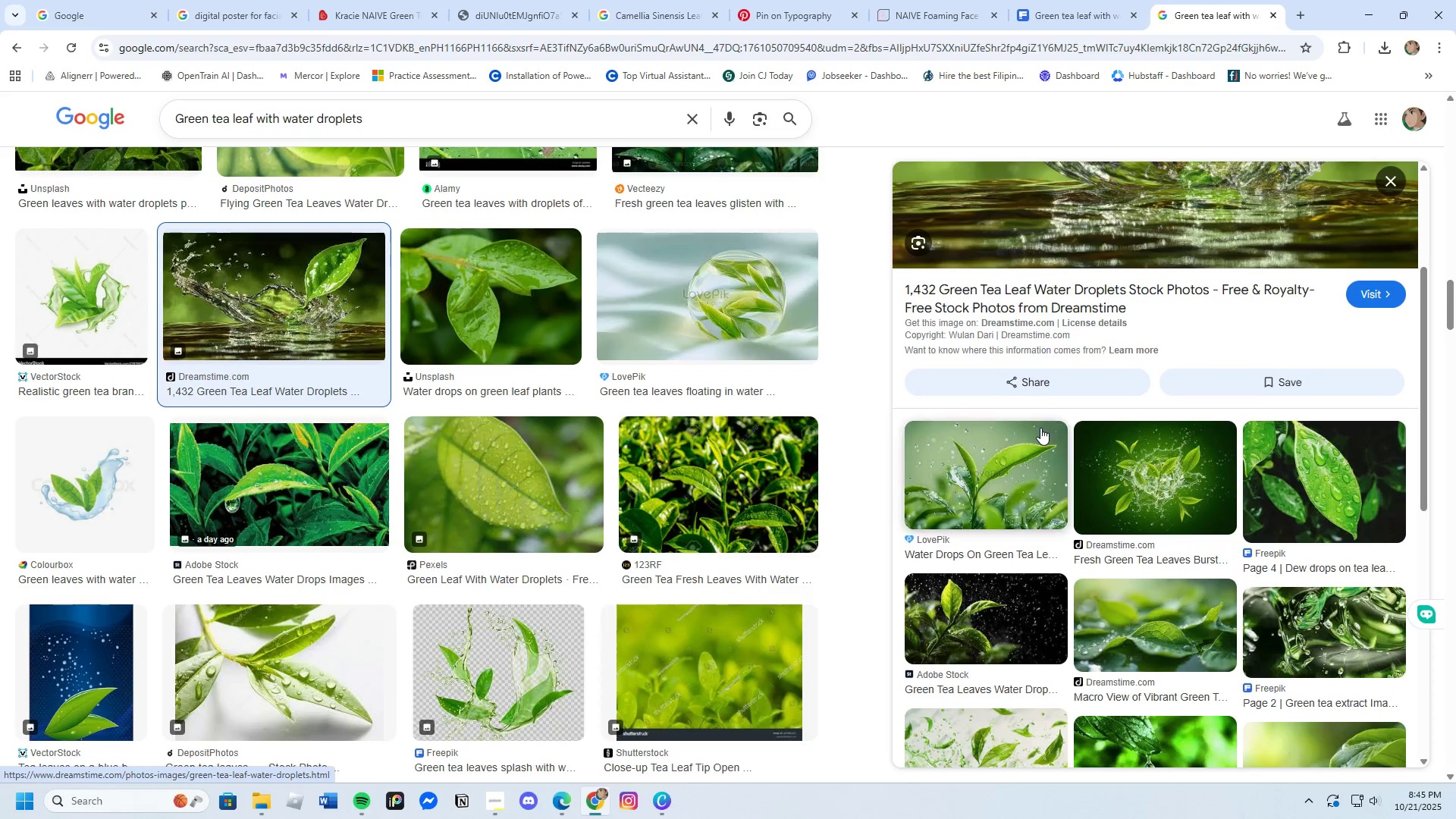 
scroll: coordinate [1040, 428], scroll_direction: up, amount: 1.0
 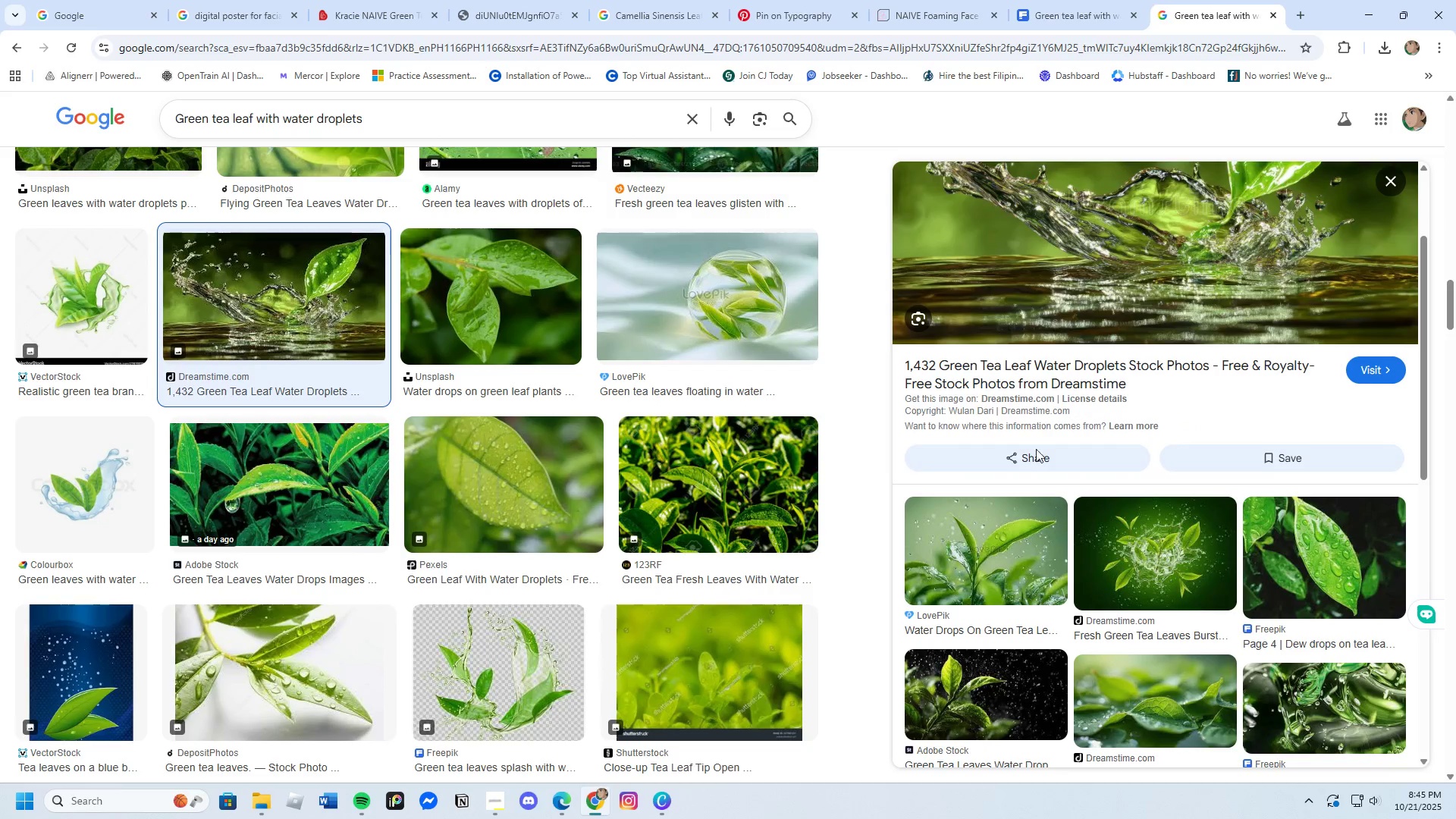 
scroll: coordinate [1062, 566], scroll_direction: down, amount: 4.0
 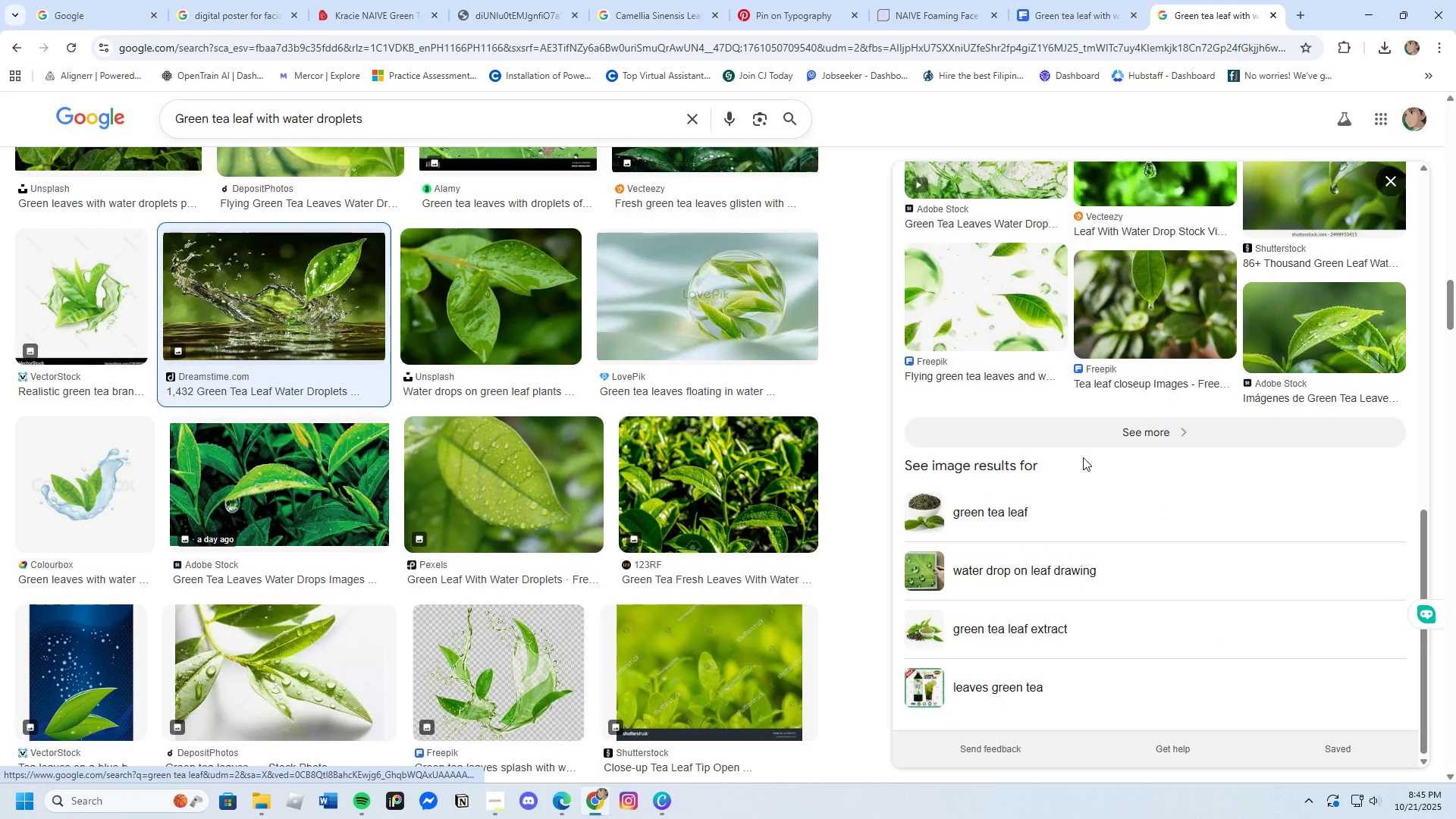 
left_click([1100, 431])
 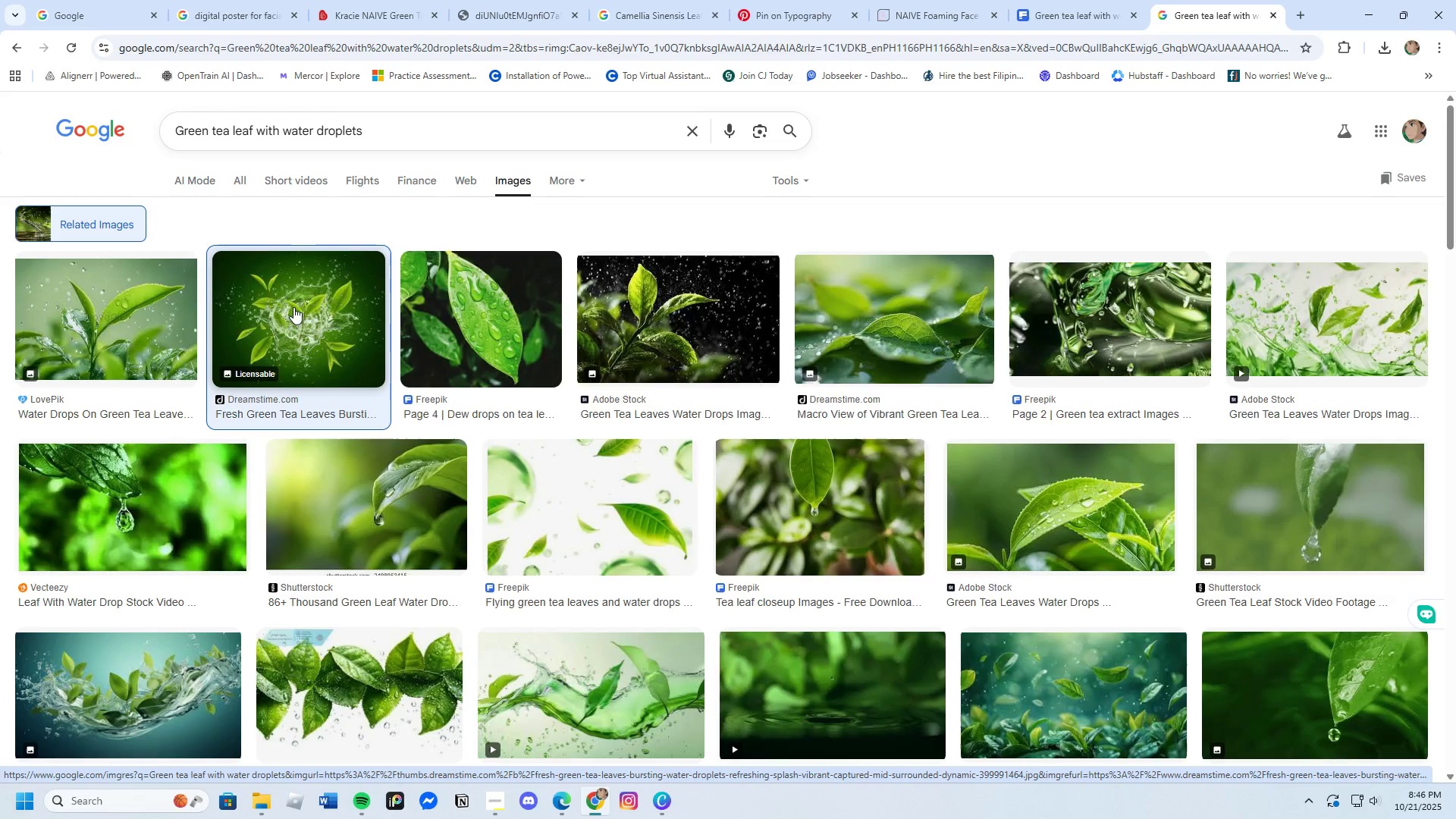 
wait(15.46)
 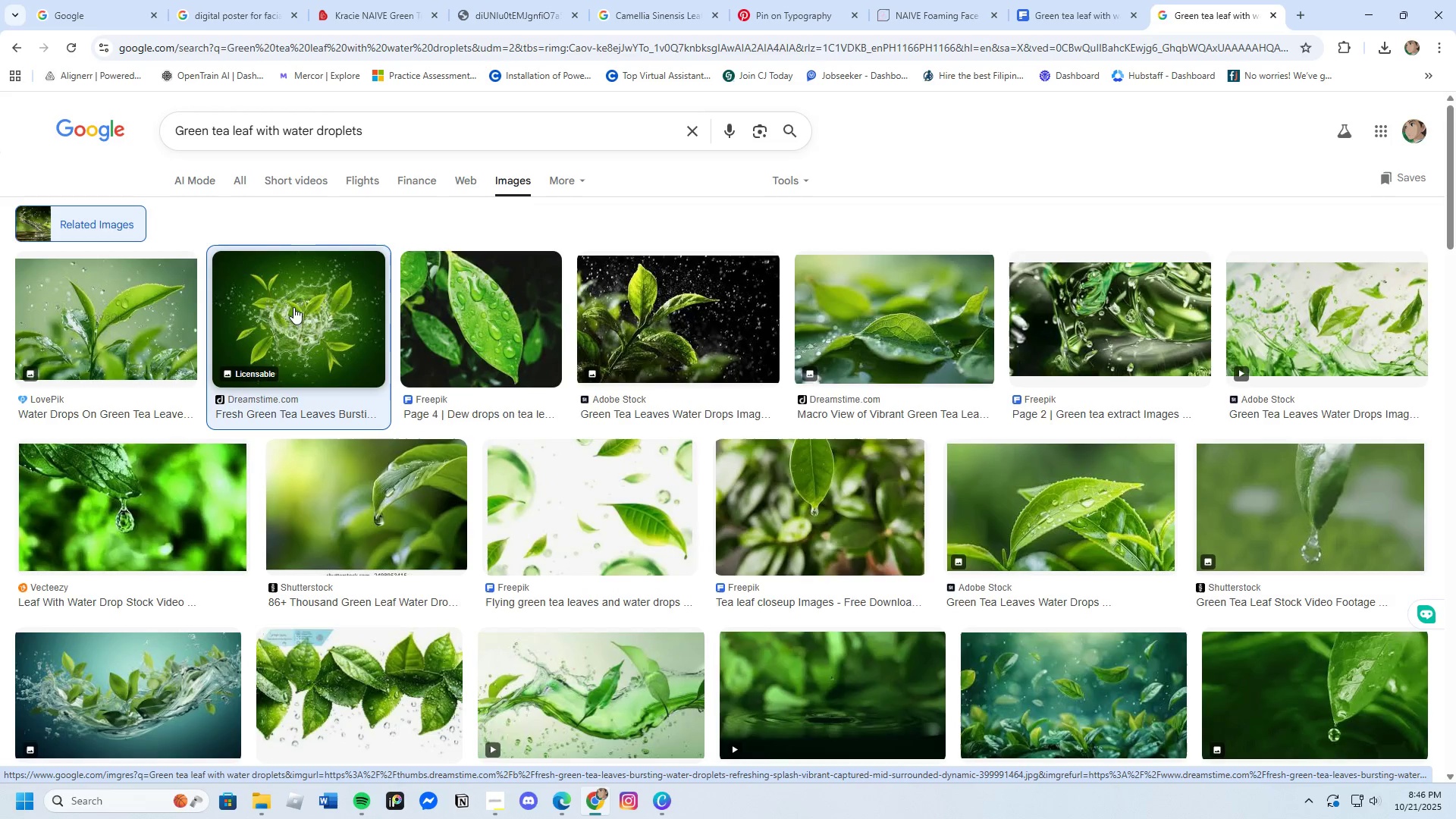 
left_click([1093, 351])
 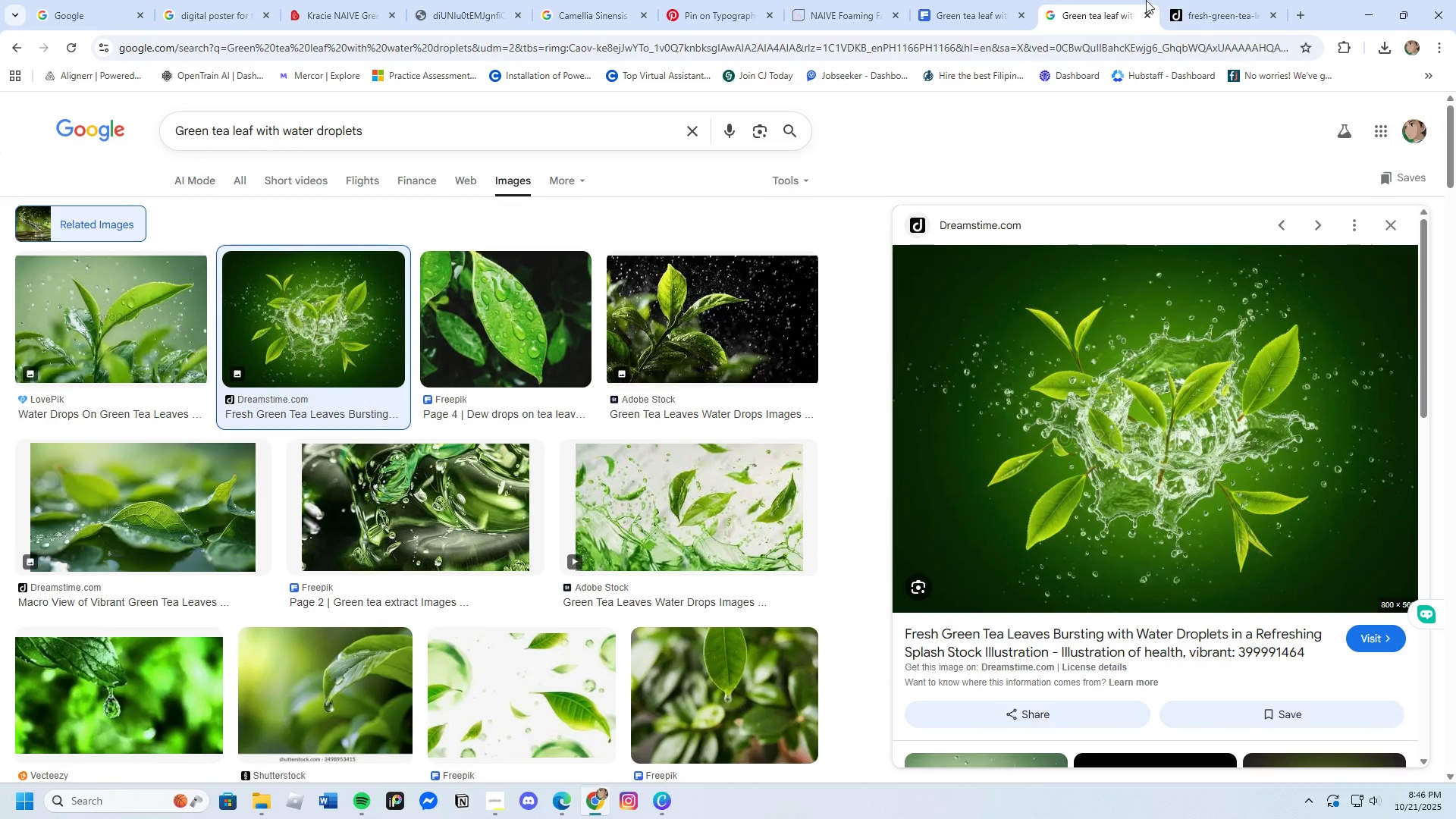 
left_click([1177, 0])
 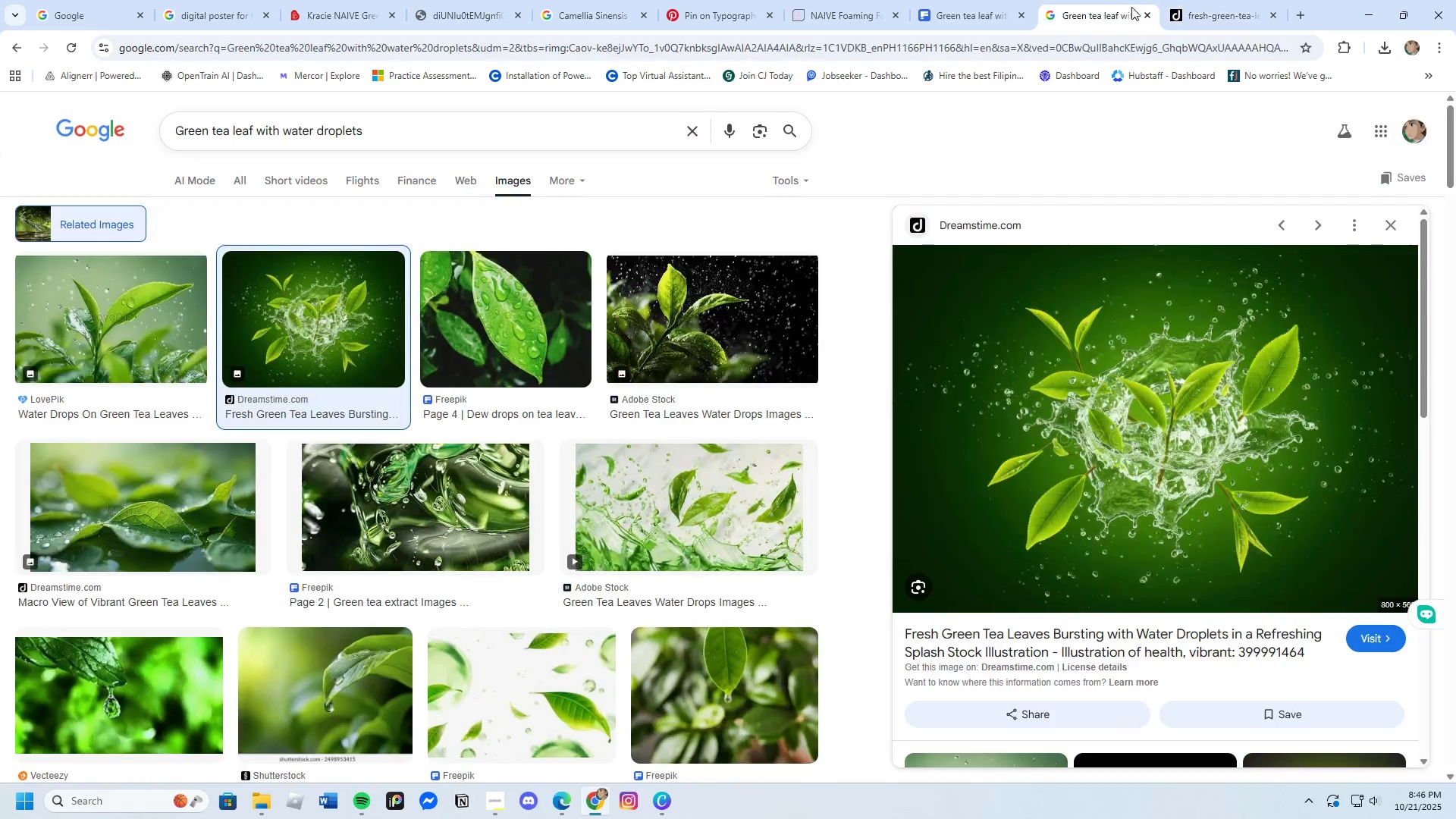 
left_click([1268, 17])
 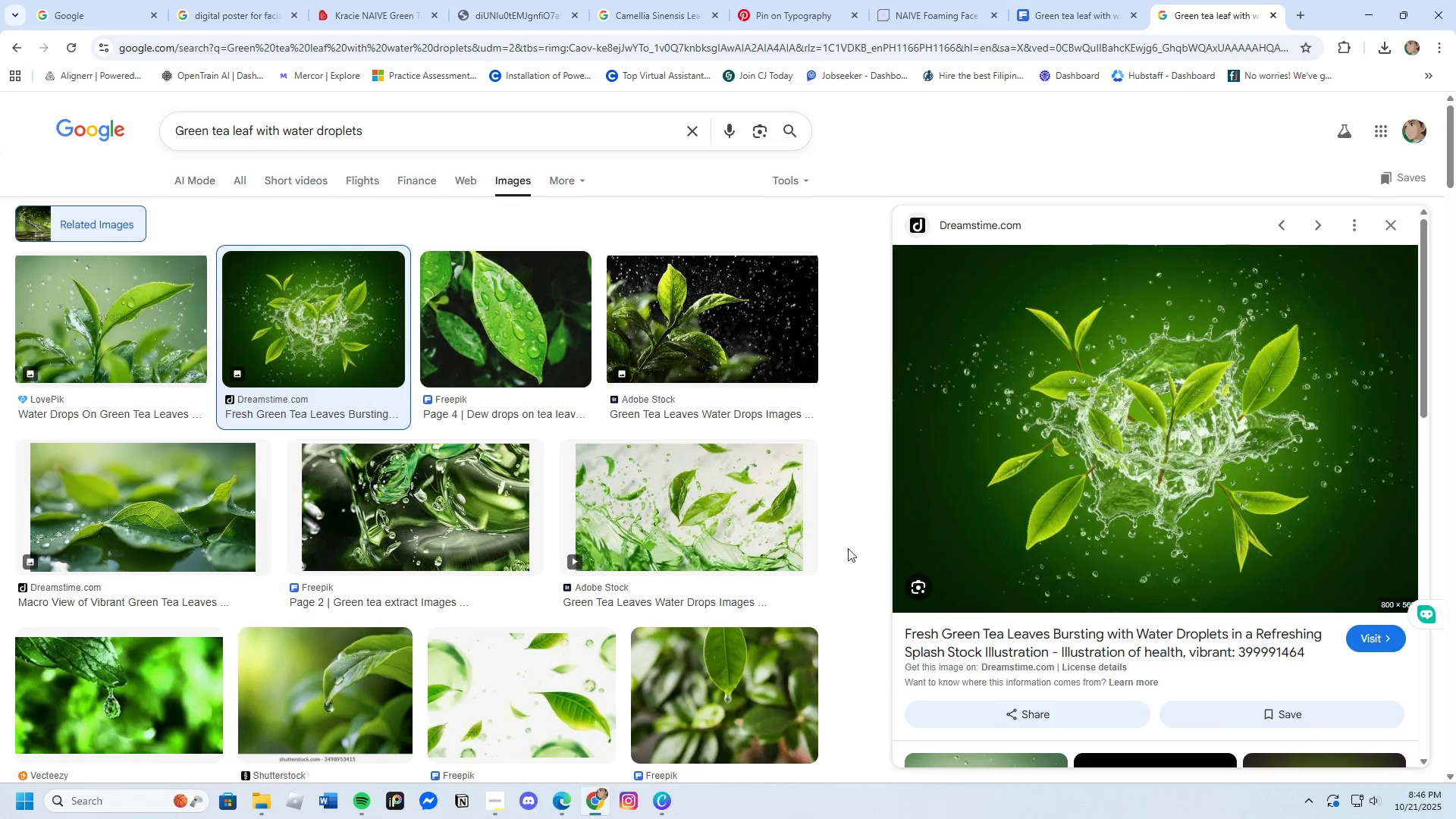 
scroll: coordinate [780, 521], scroll_direction: down, amount: 1.0
 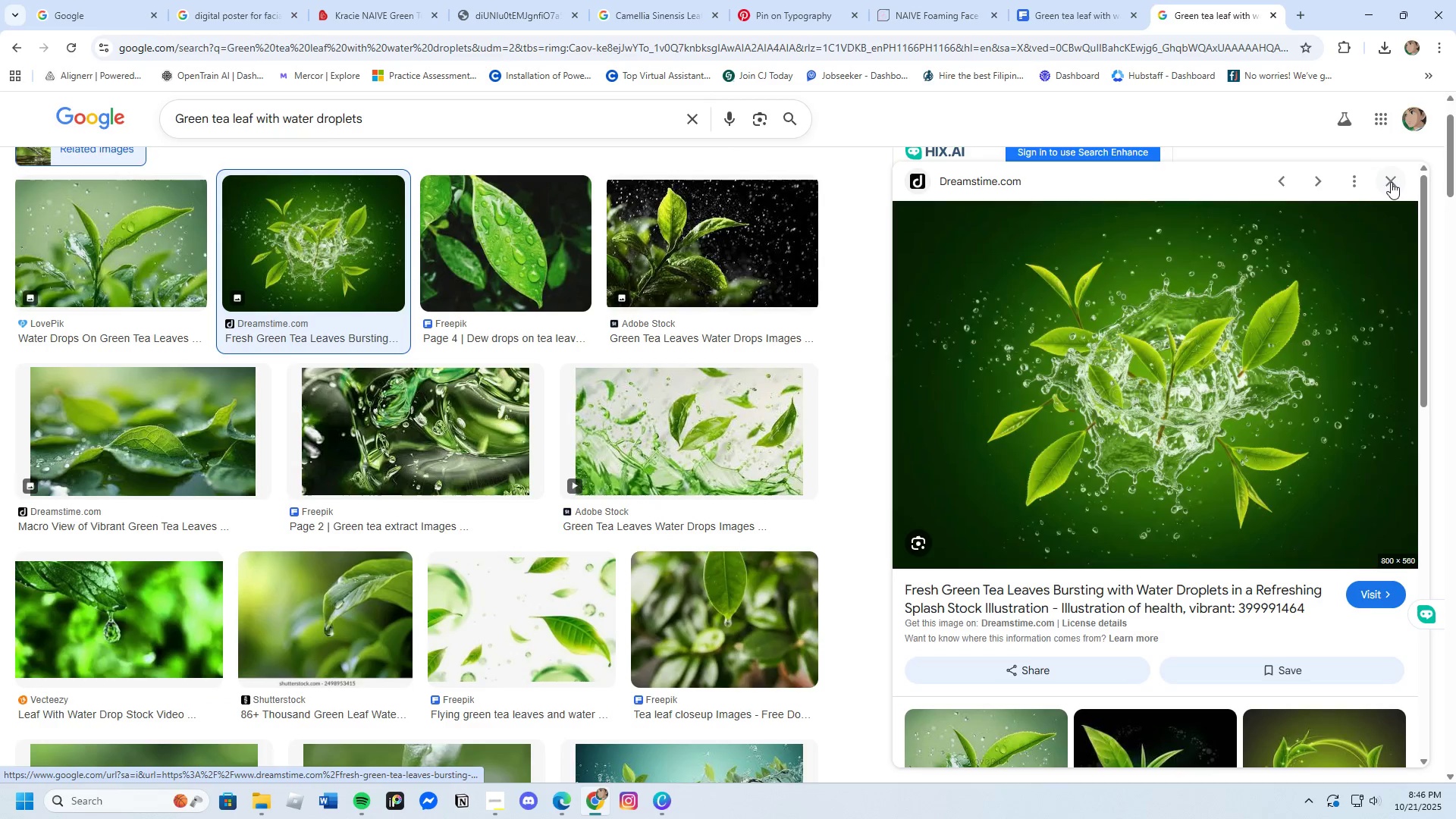 
left_click([1391, 180])
 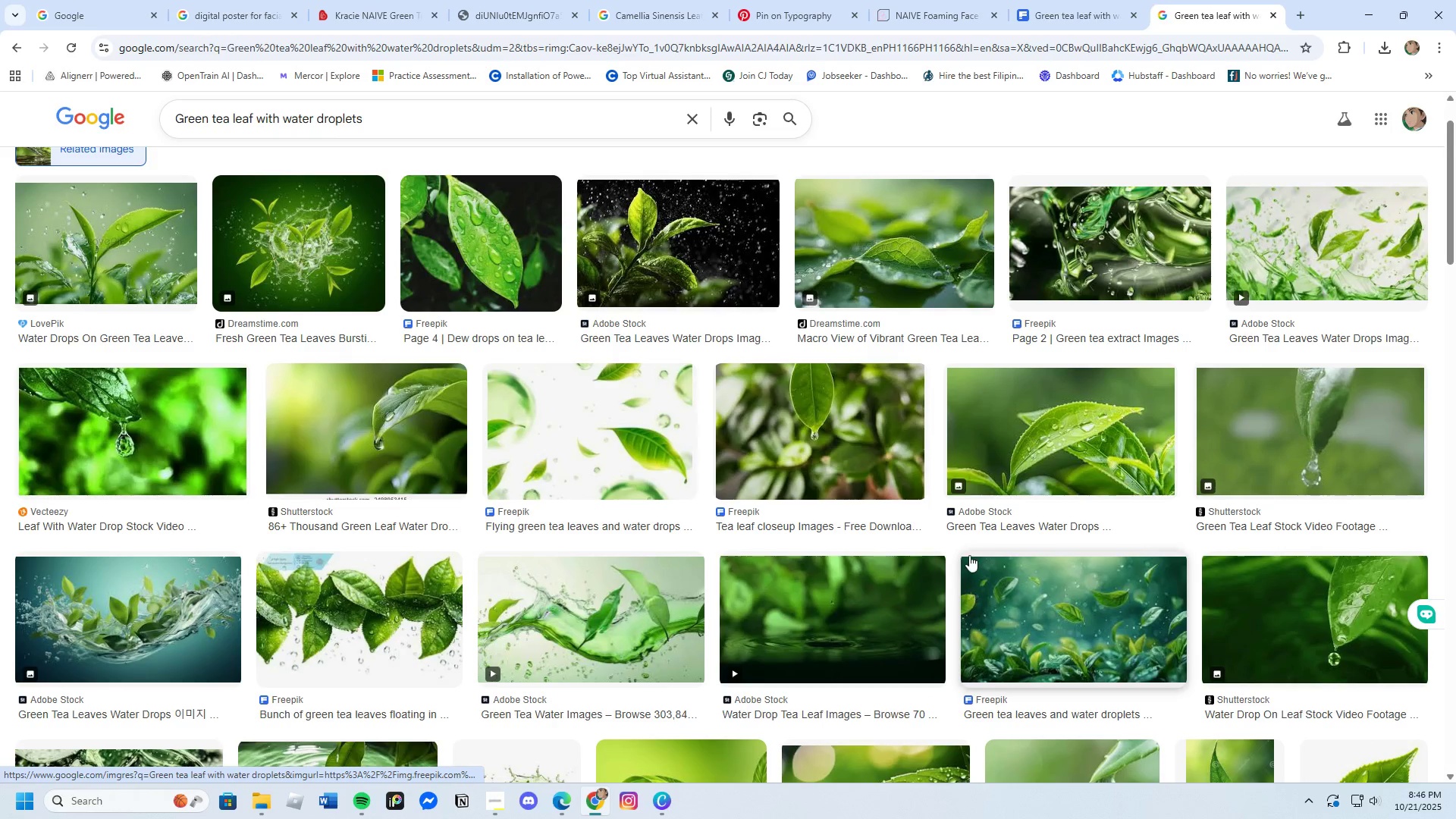 
scroll: coordinate [968, 558], scroll_direction: up, amount: 2.0
 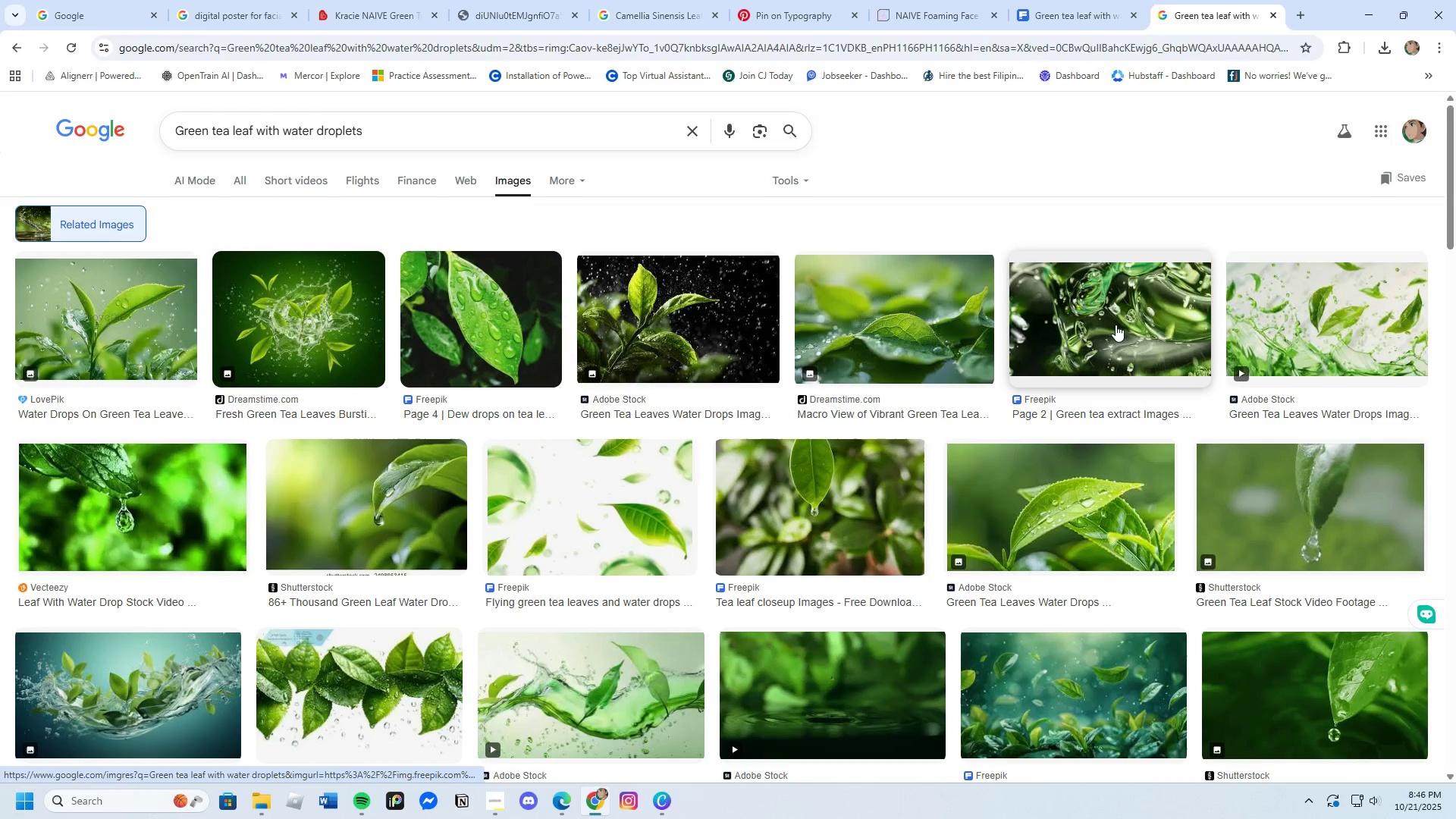 
scroll: coordinate [1018, 643], scroll_direction: down, amount: 13.0
 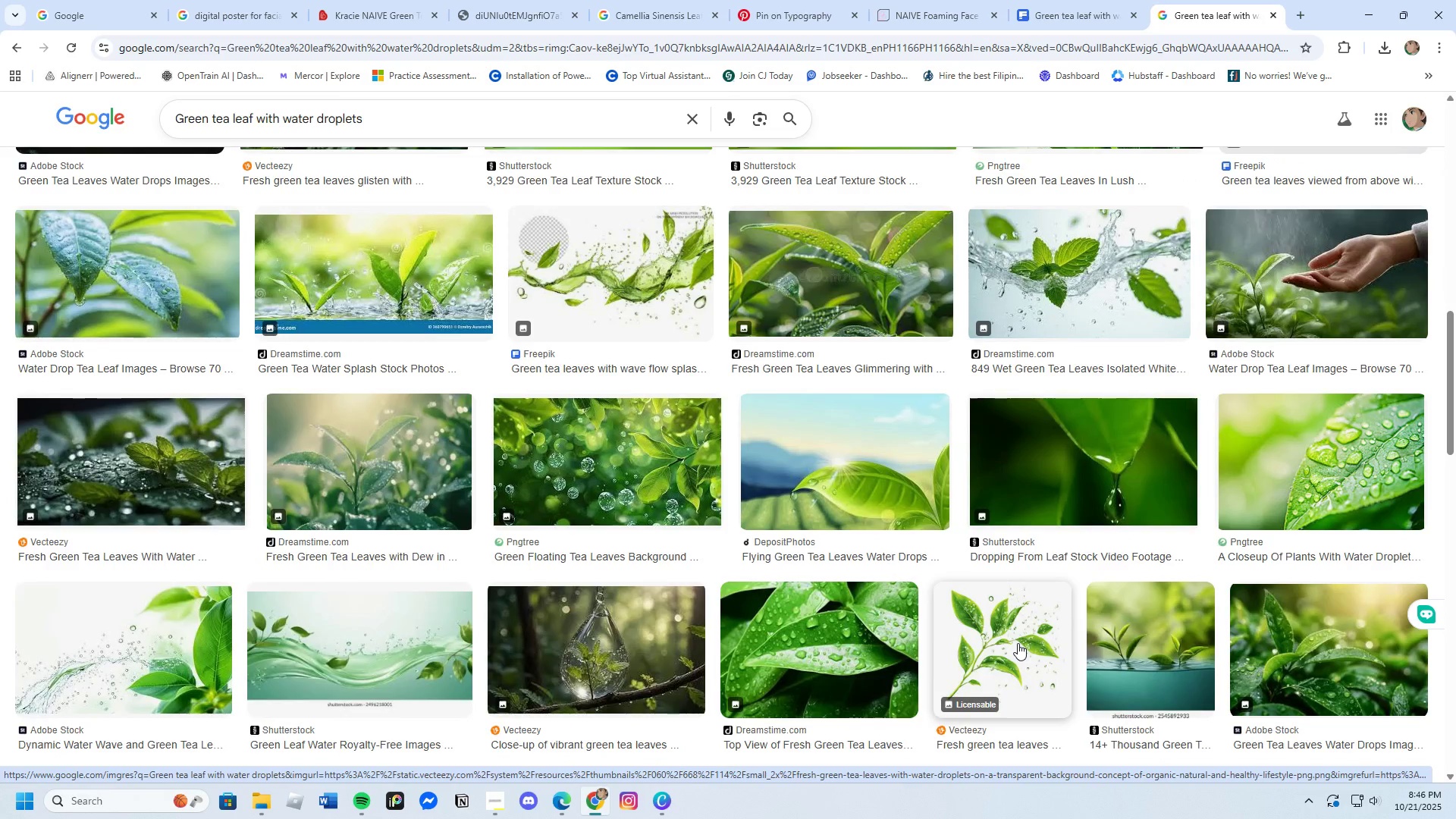 
wait(7.21)
 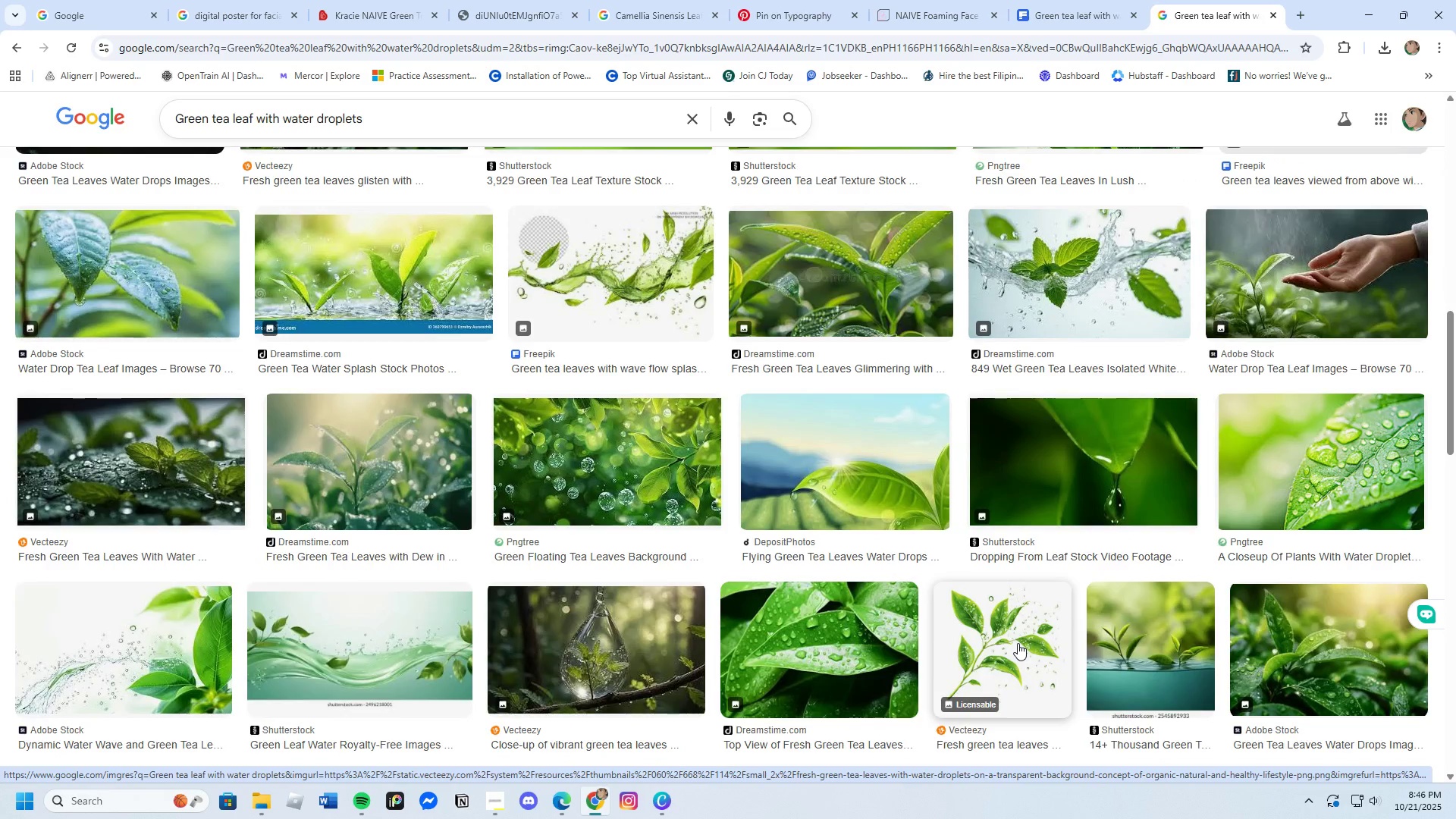 
scroll: coordinate [1018, 643], scroll_direction: up, amount: 13.0
 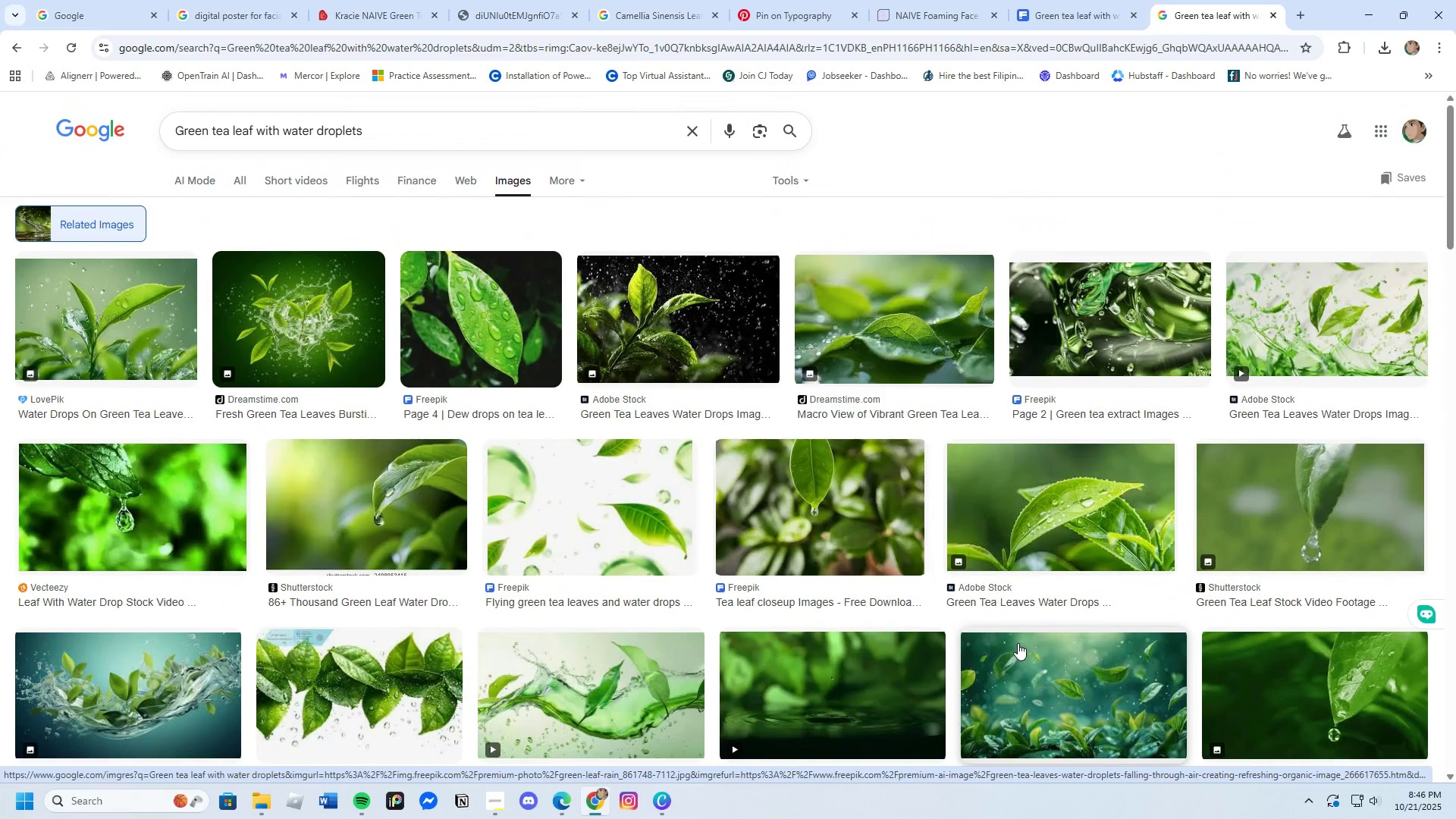 
scroll: coordinate [1018, 643], scroll_direction: down, amount: 14.0
 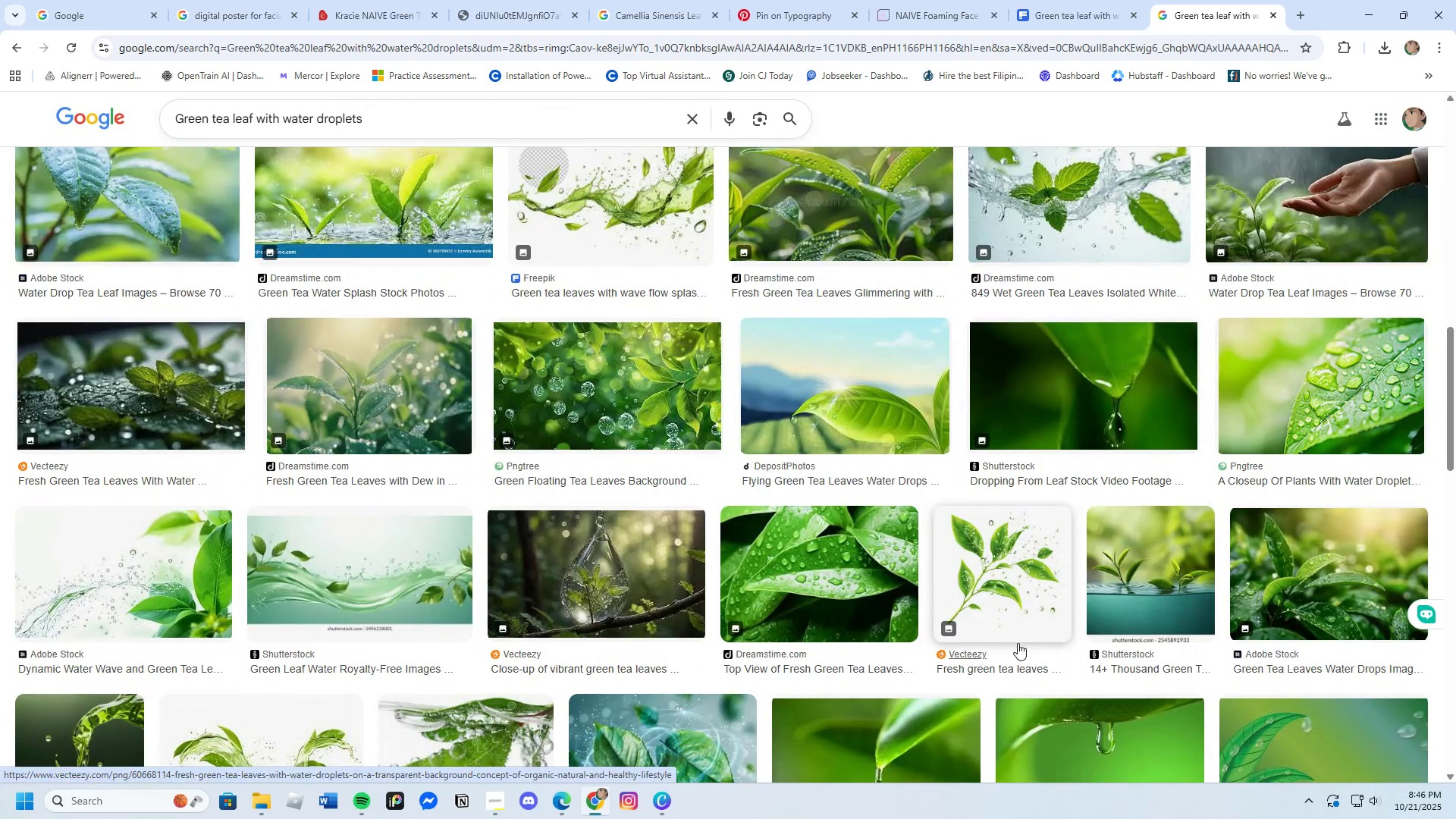 
wait(5.71)
 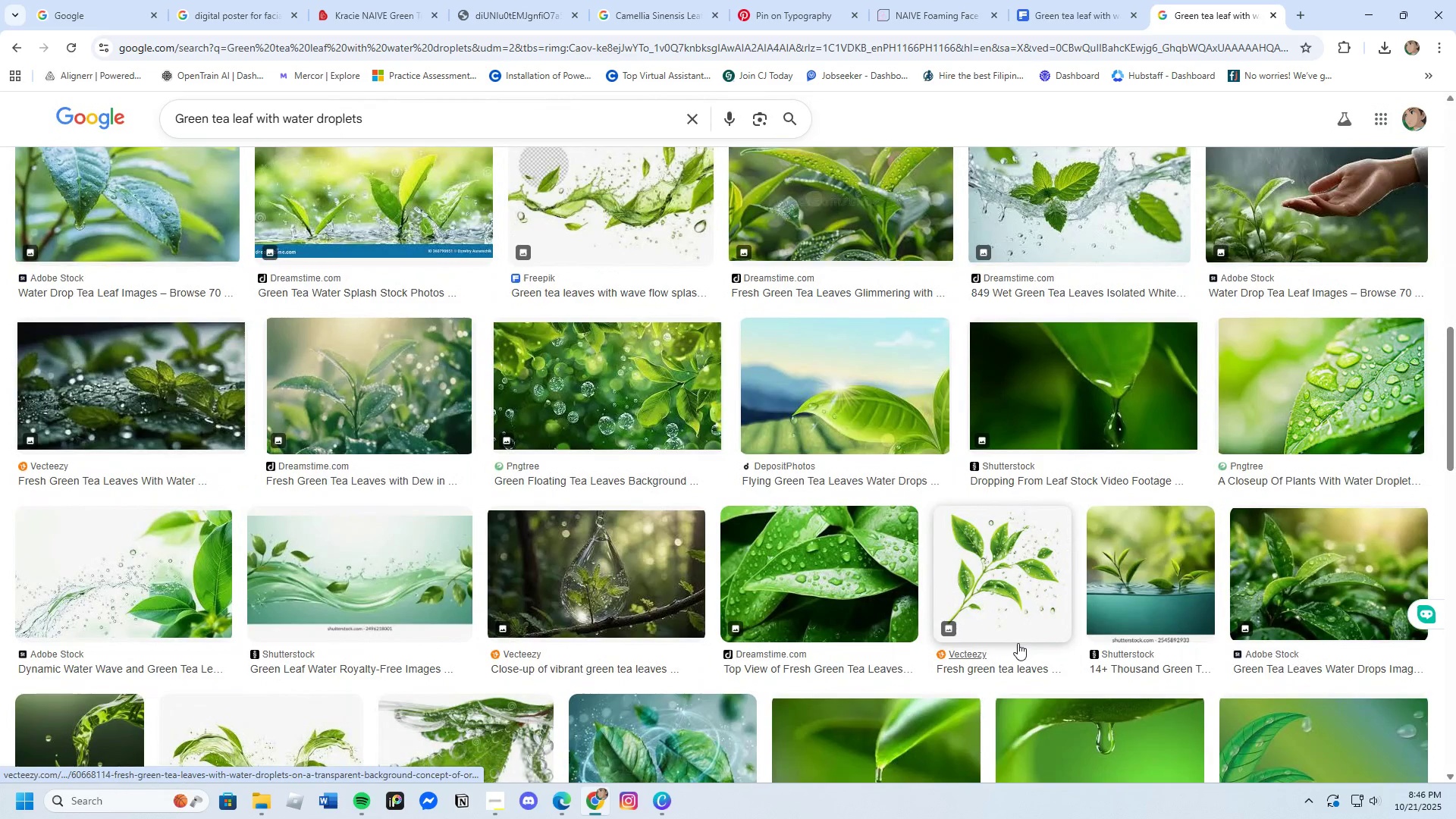 
left_click([174, 578])
 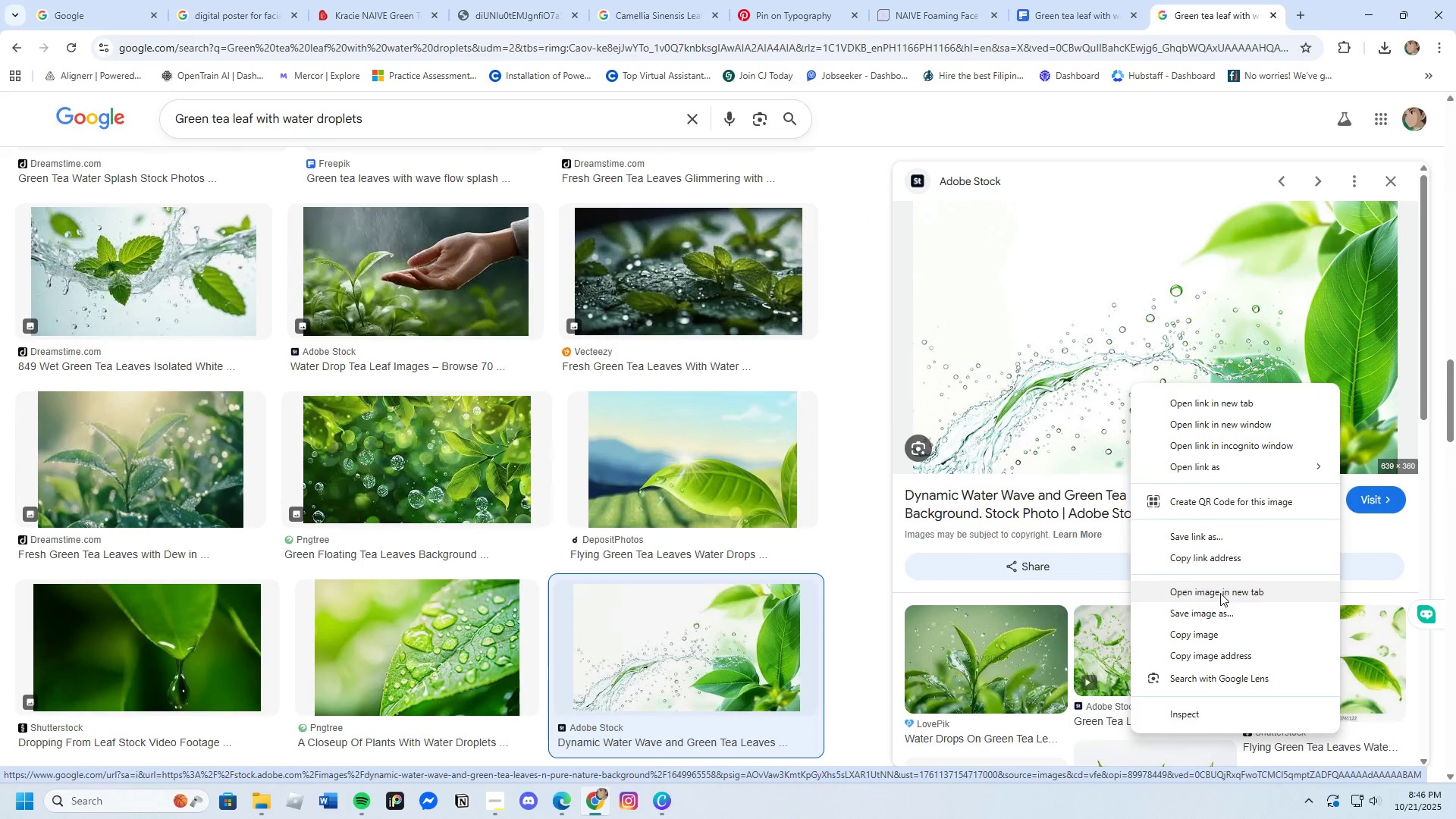 
wait(5.46)
 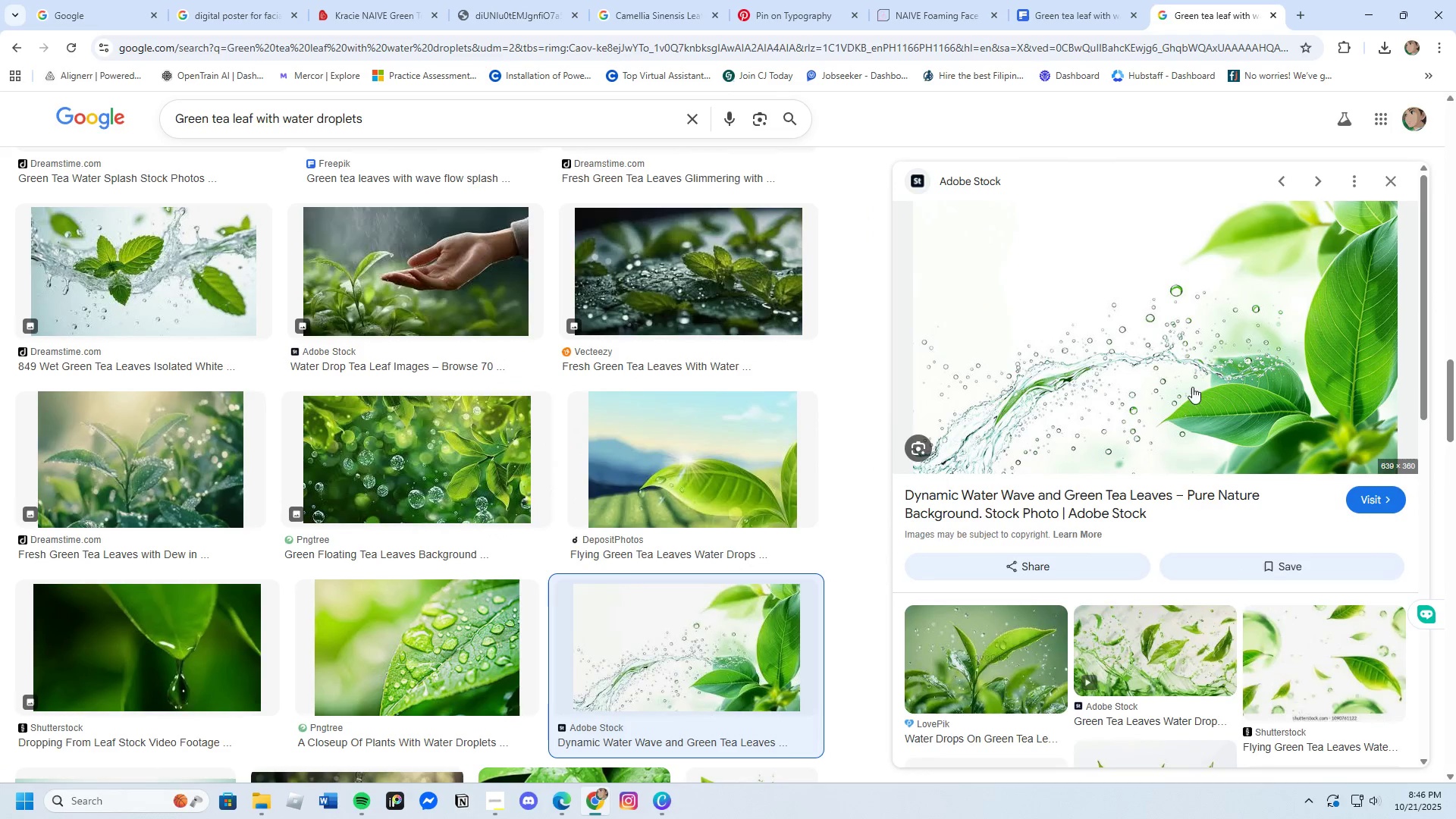 
left_click([1193, 0])
 